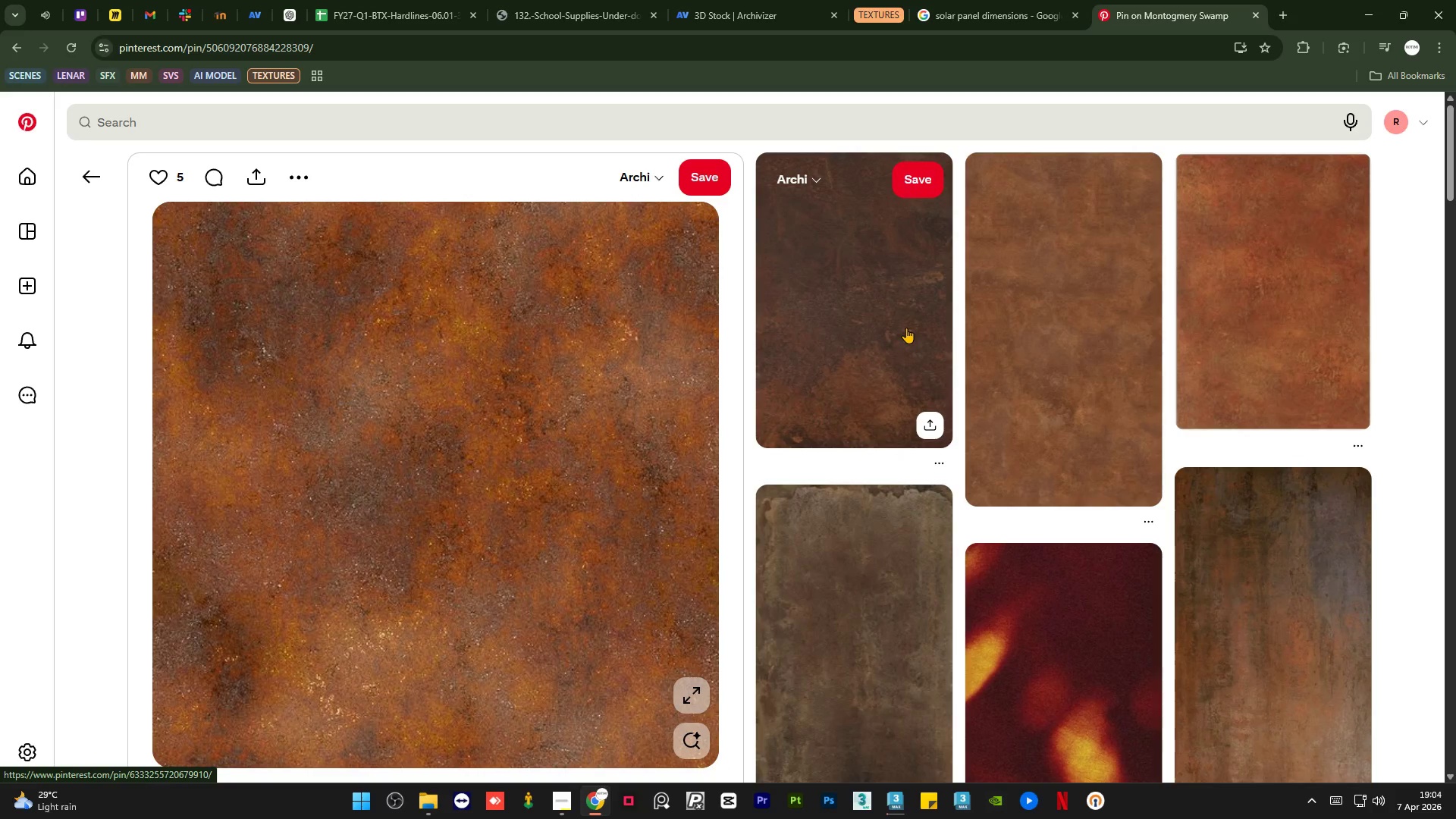 
left_click([1057, 366])
 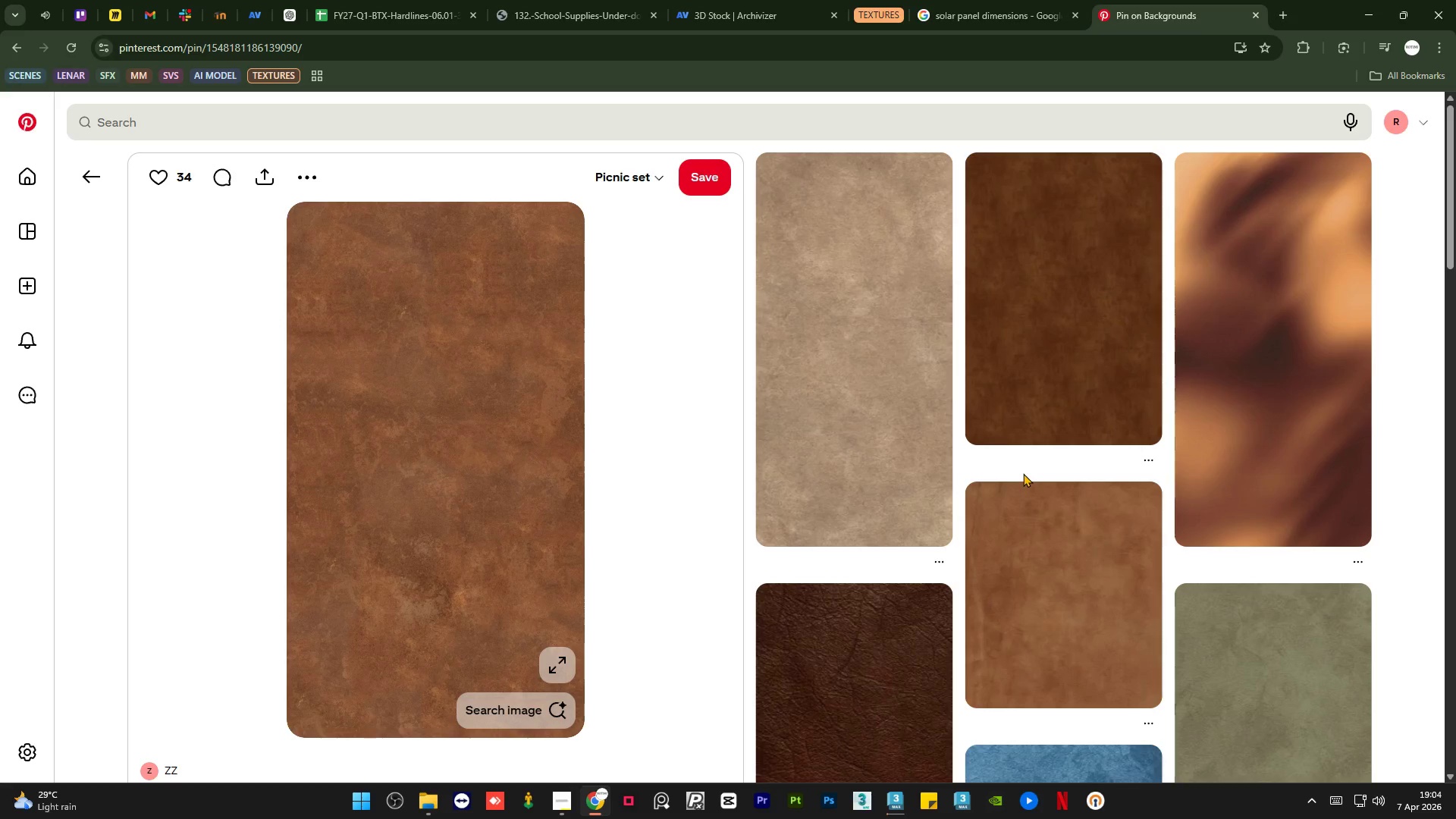 
wait(5.36)
 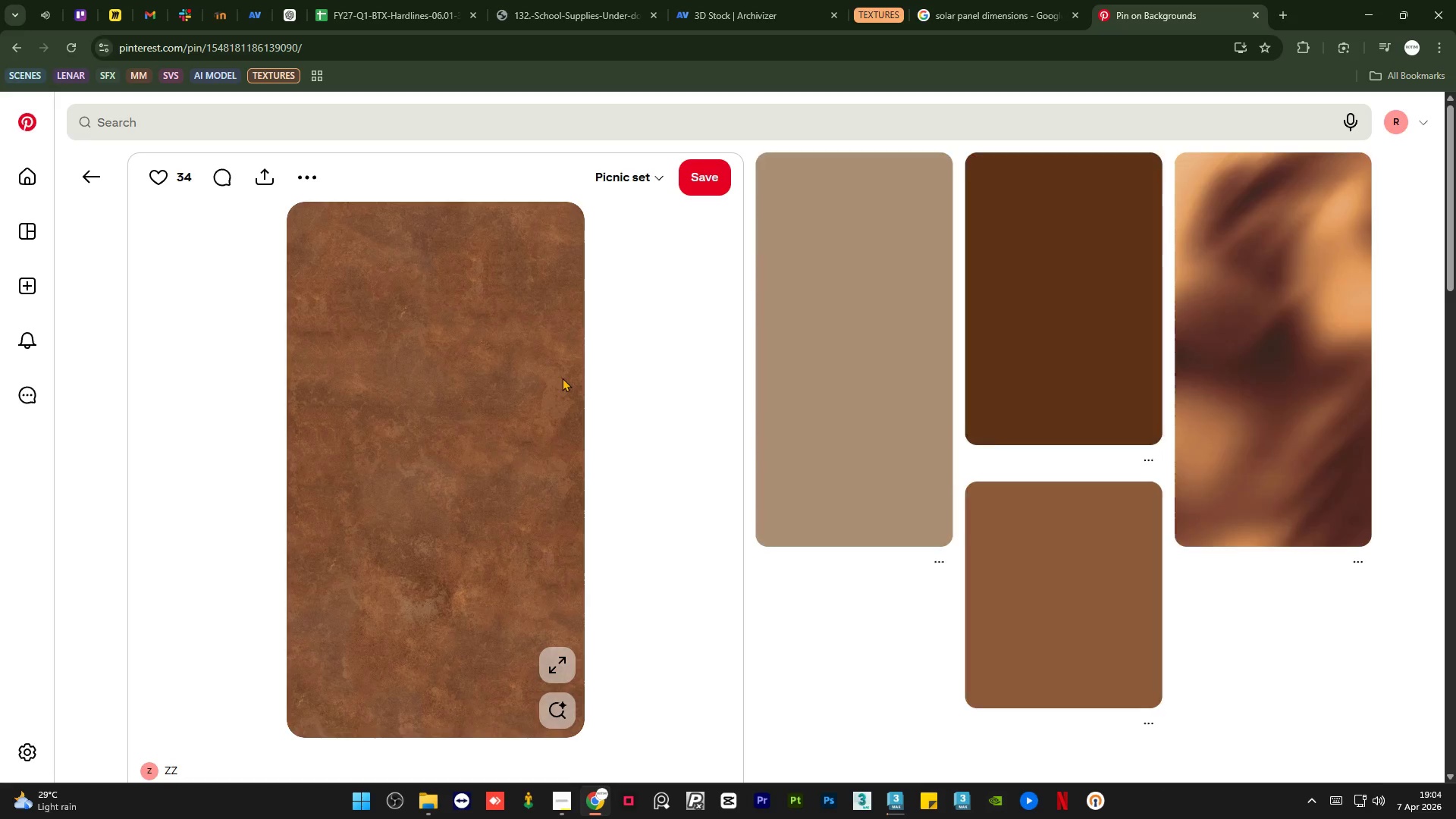 
scroll: coordinate [1018, 479], scroll_direction: down, amount: 8.0
 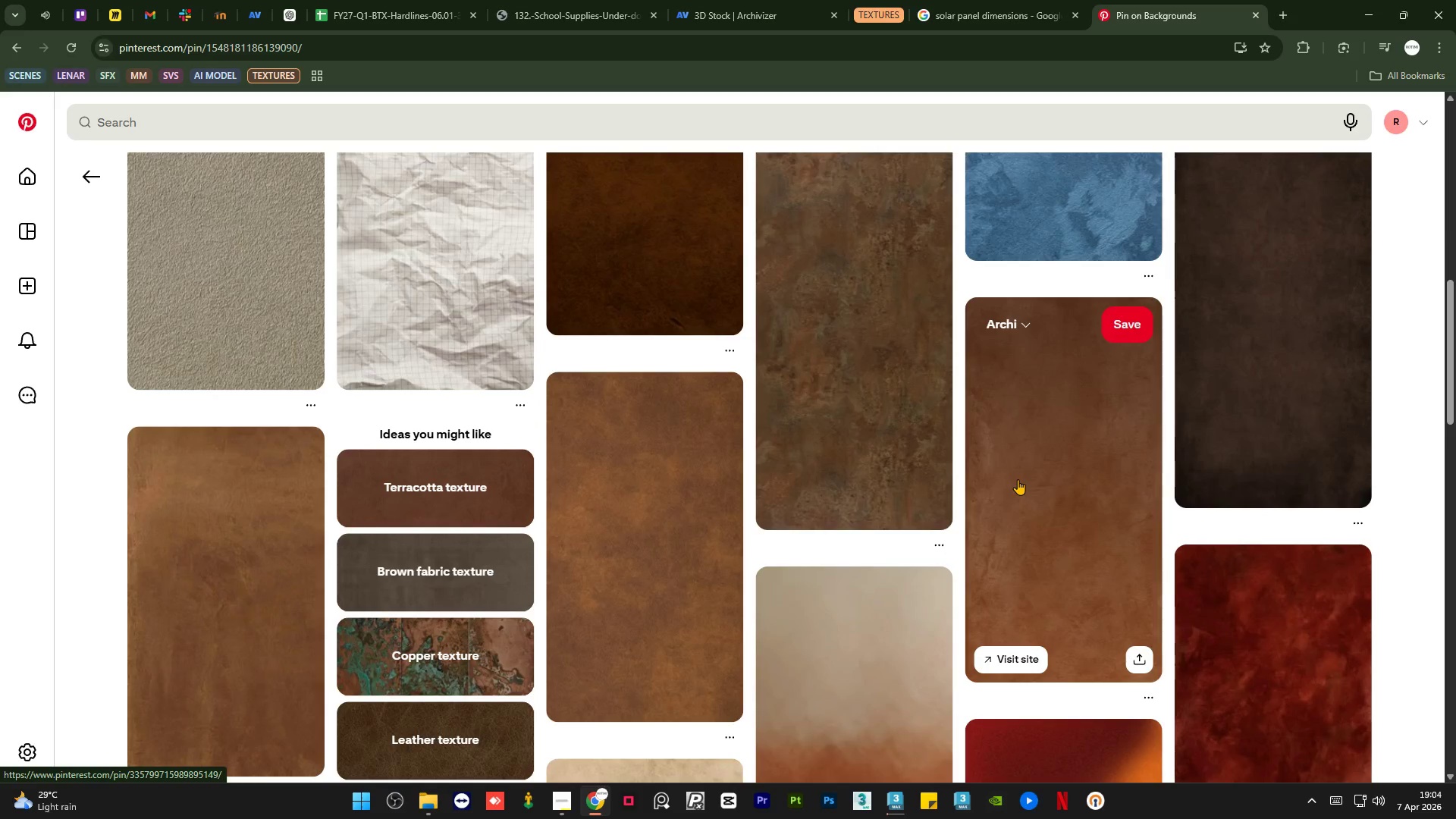 
scroll: coordinate [776, 428], scroll_direction: up, amount: 6.0
 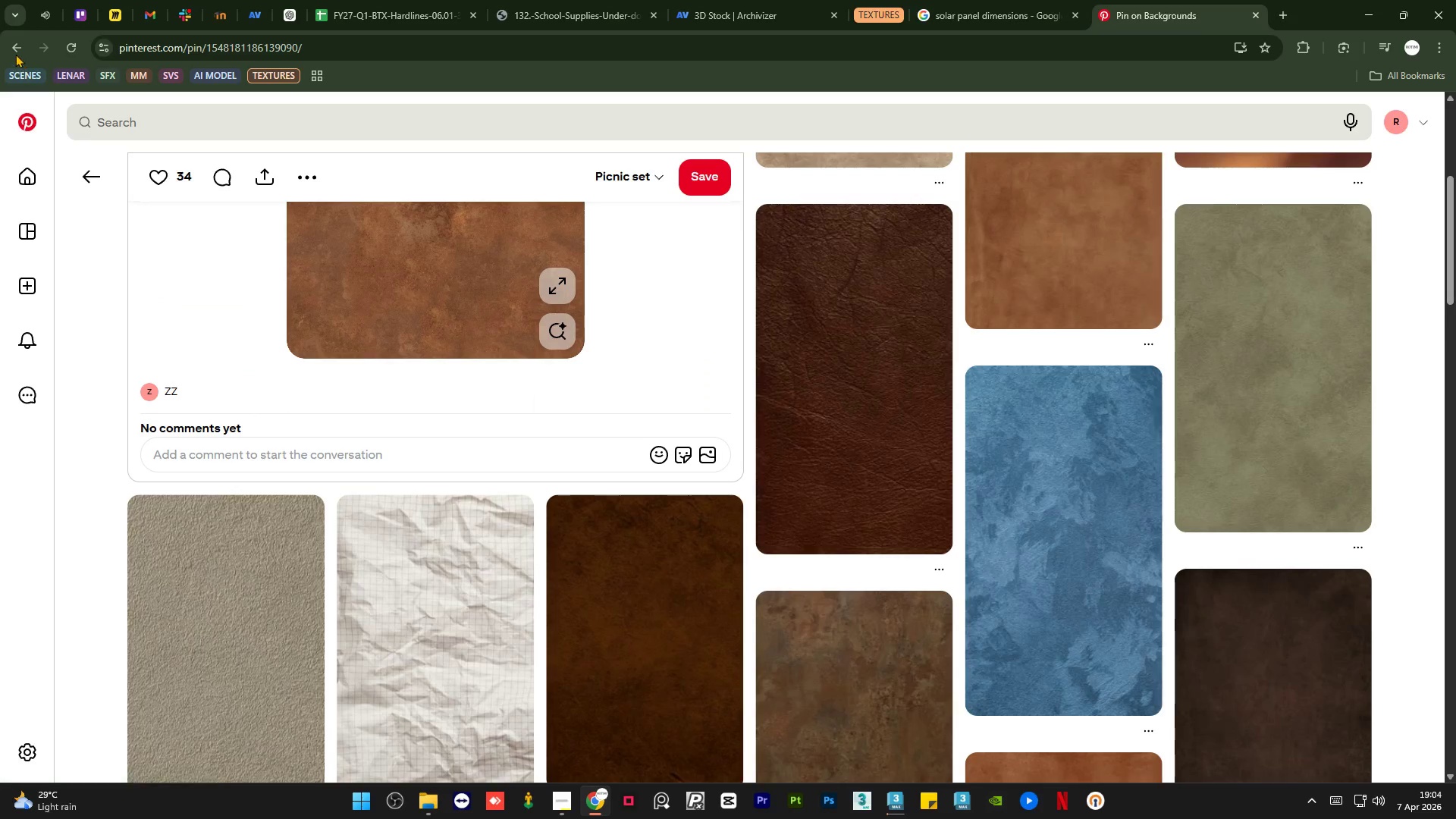 
left_click([15, 49])
 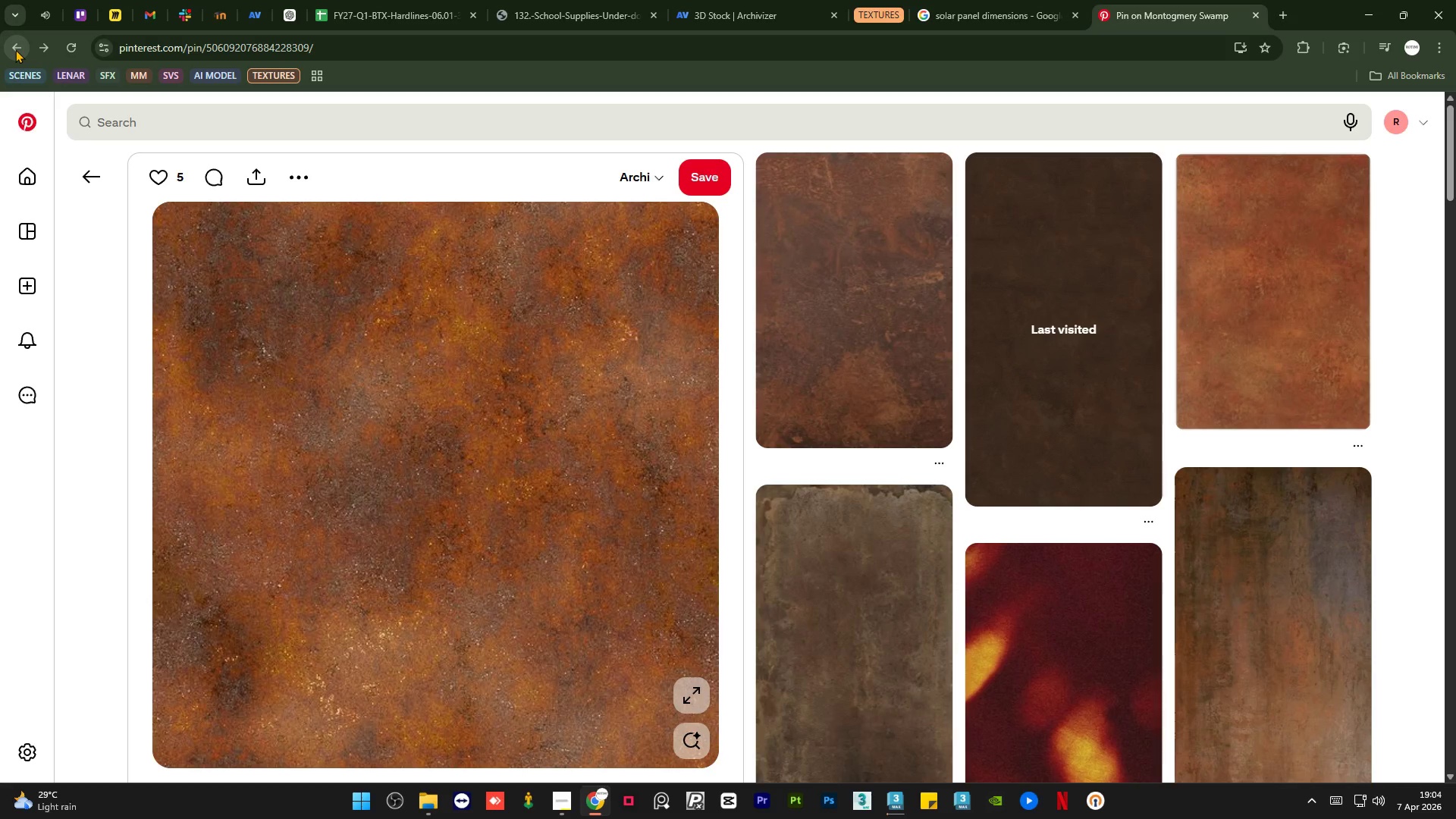 
left_click([15, 49])
 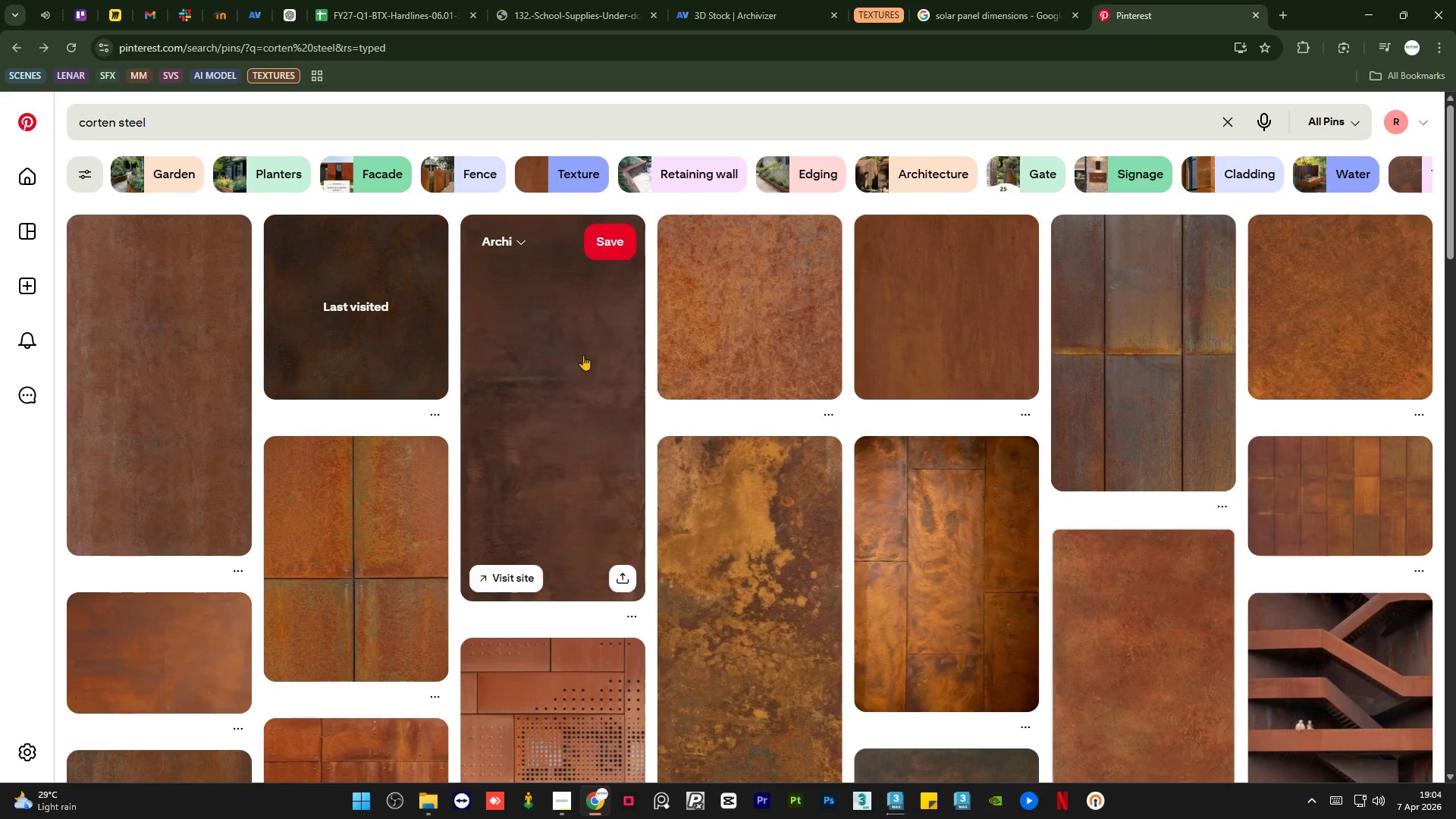 
left_click([583, 355])
 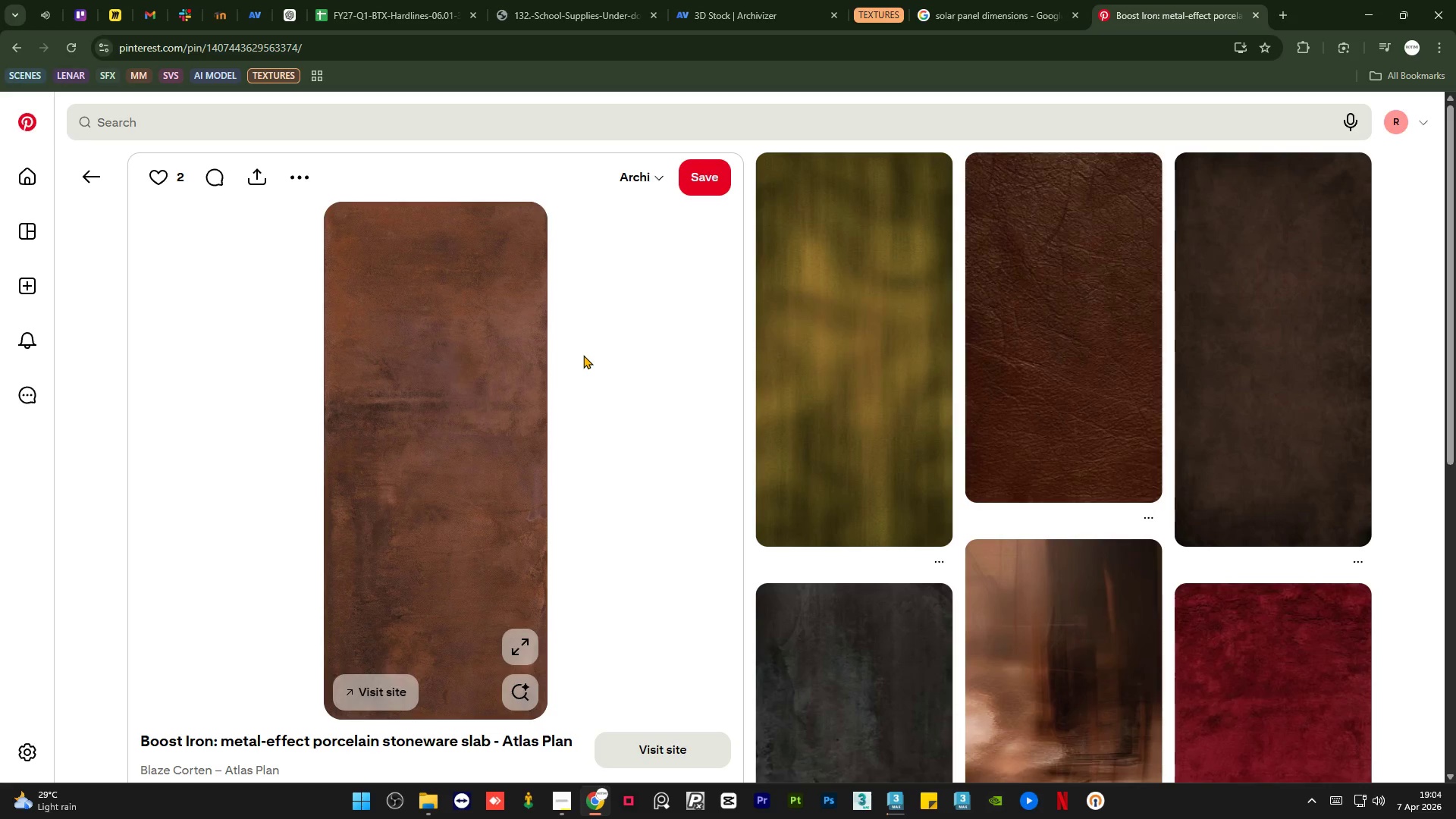 
scroll: coordinate [1032, 500], scroll_direction: down, amount: 6.0
 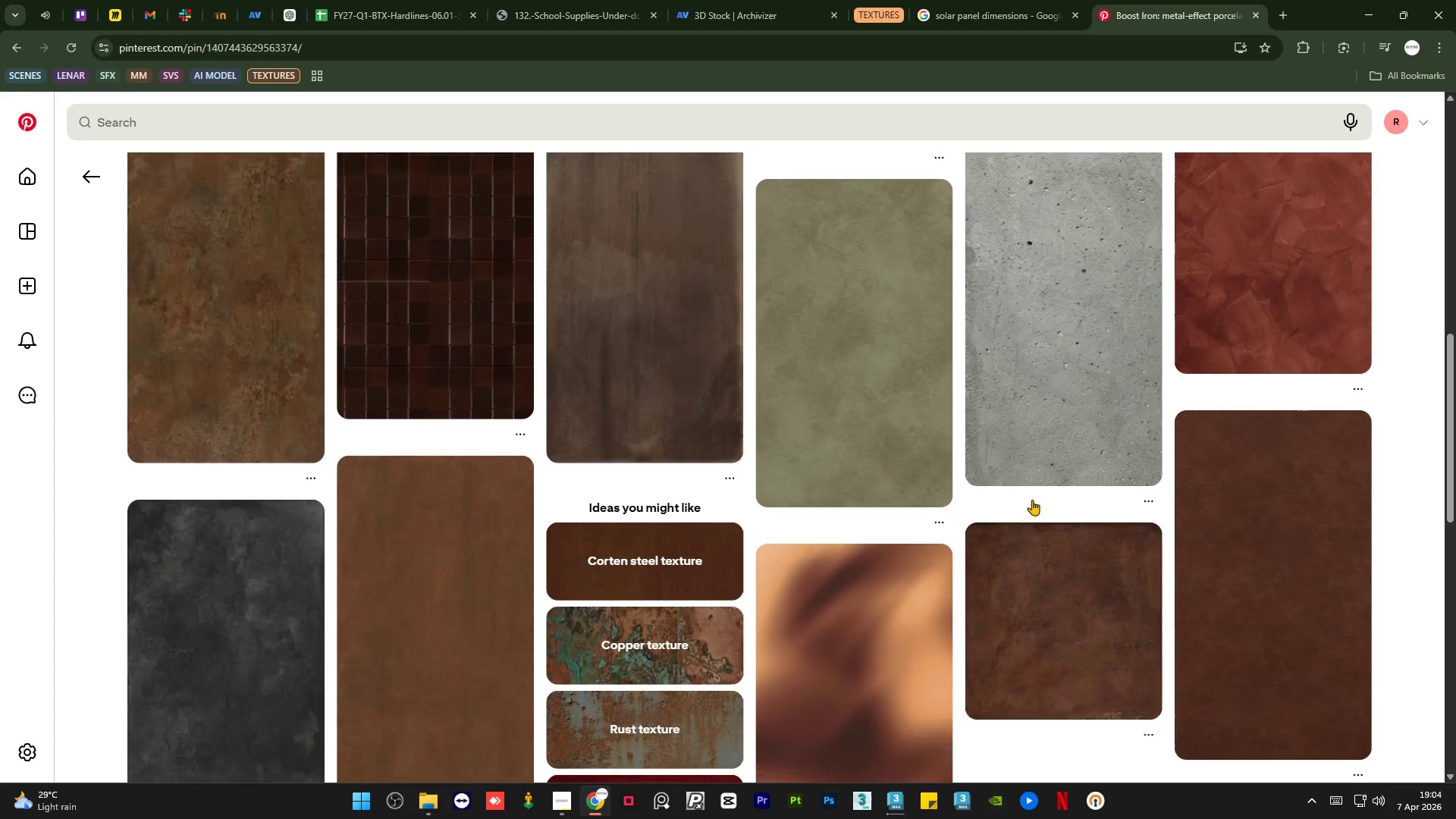 
scroll: coordinate [1032, 500], scroll_direction: up, amount: 2.0
 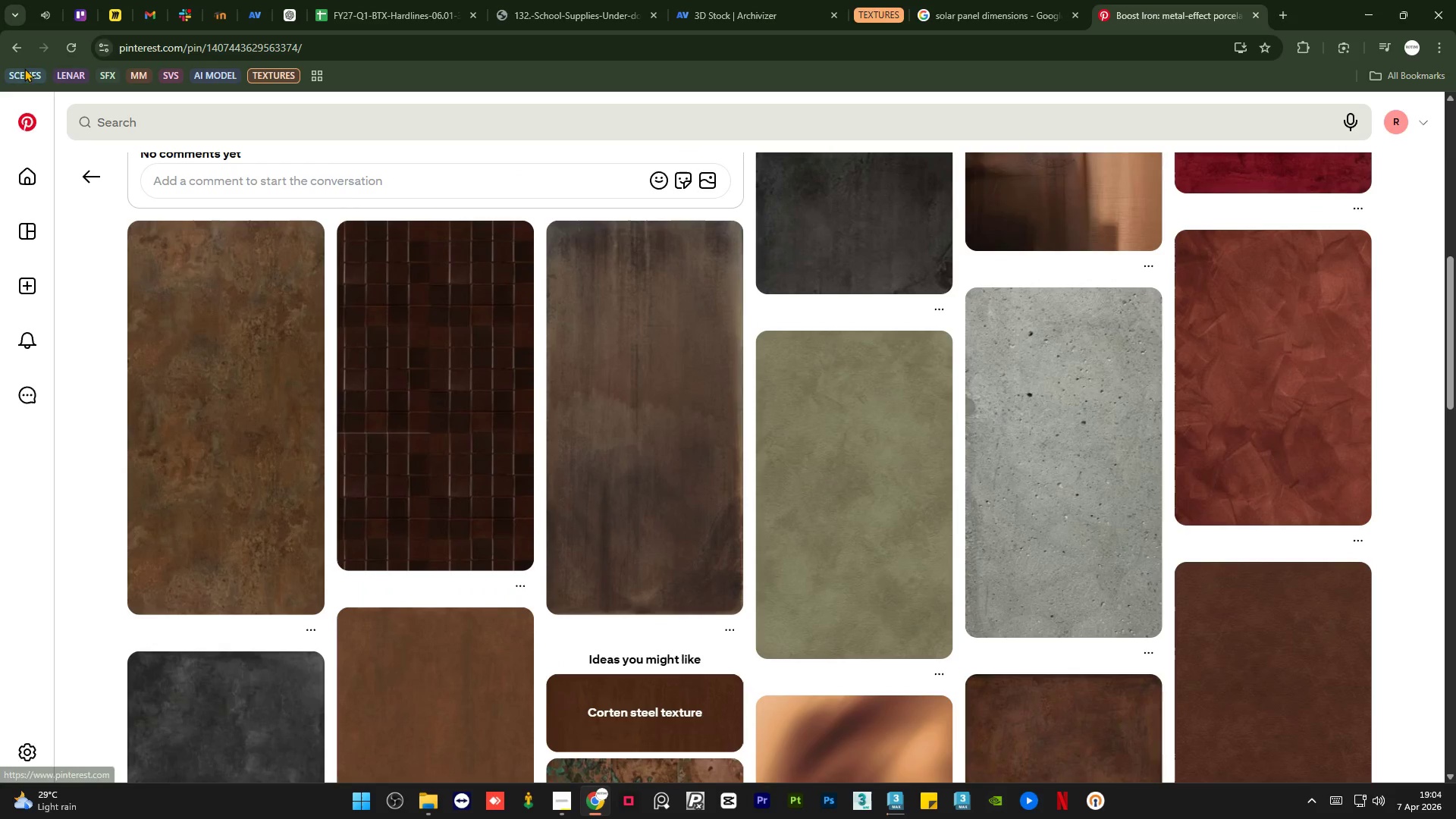 
left_click([21, 50])
 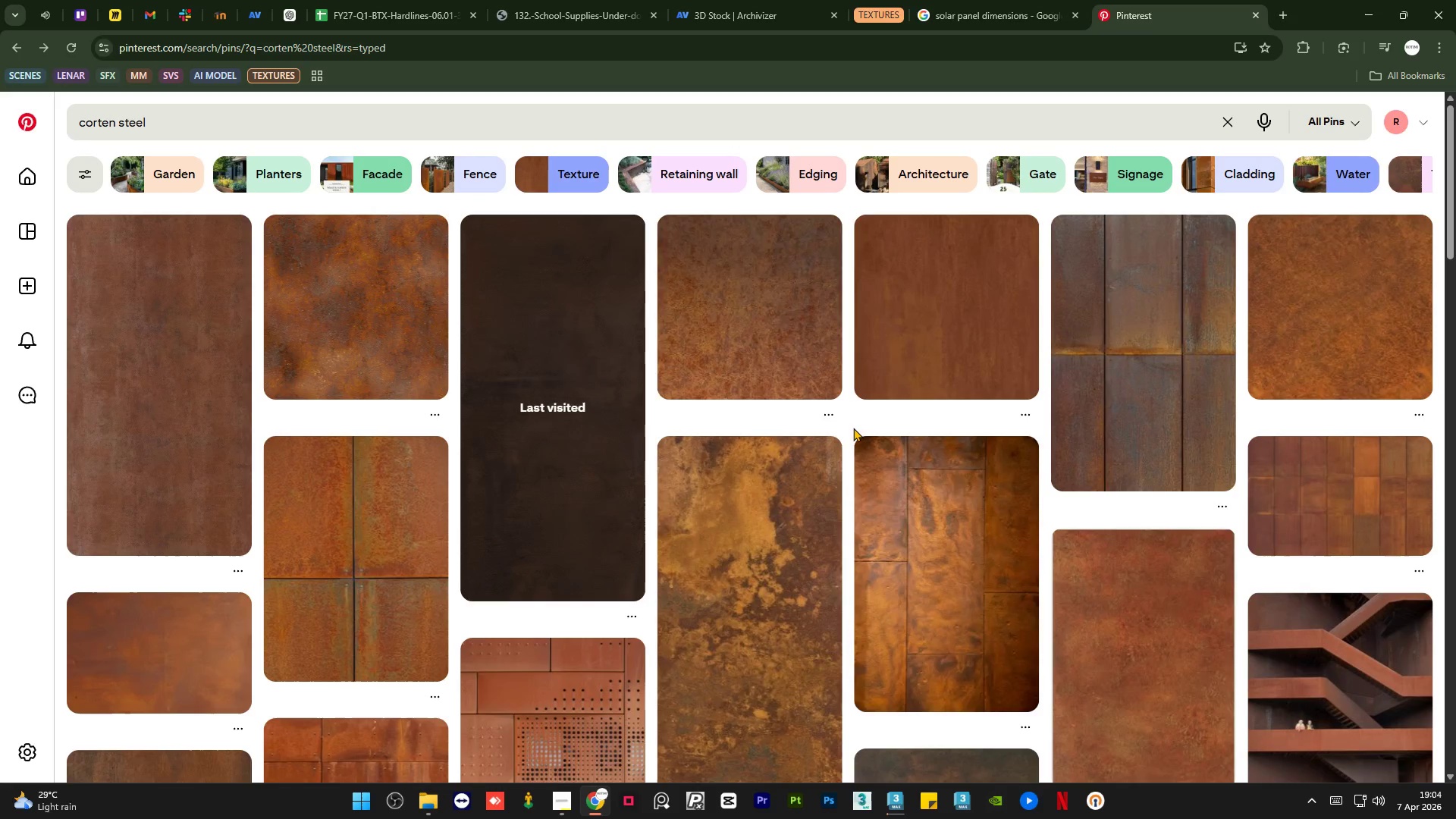 
scroll: coordinate [871, 438], scroll_direction: up, amount: 6.0
 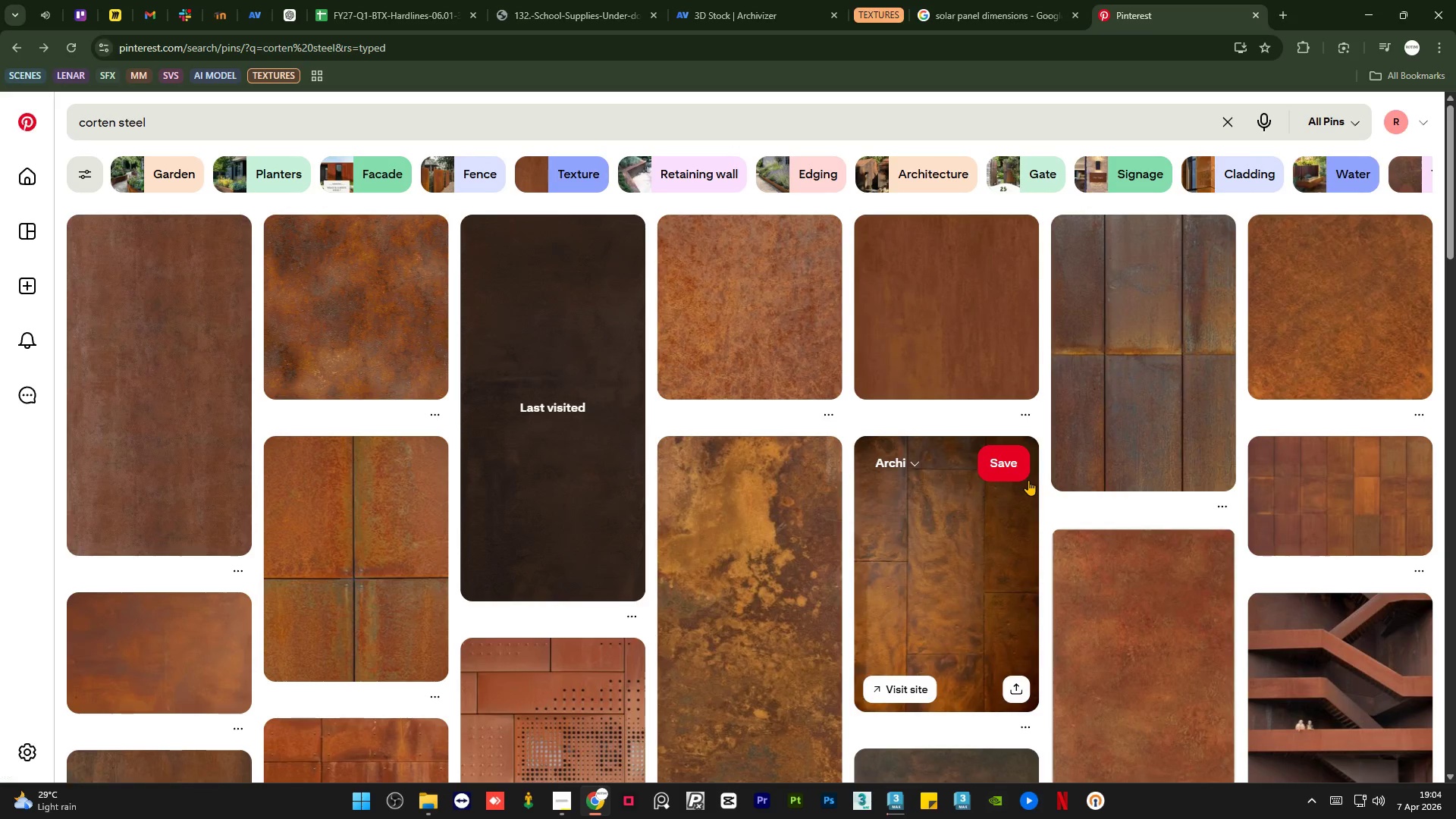 
scroll: coordinate [1028, 480], scroll_direction: down, amount: 5.0
 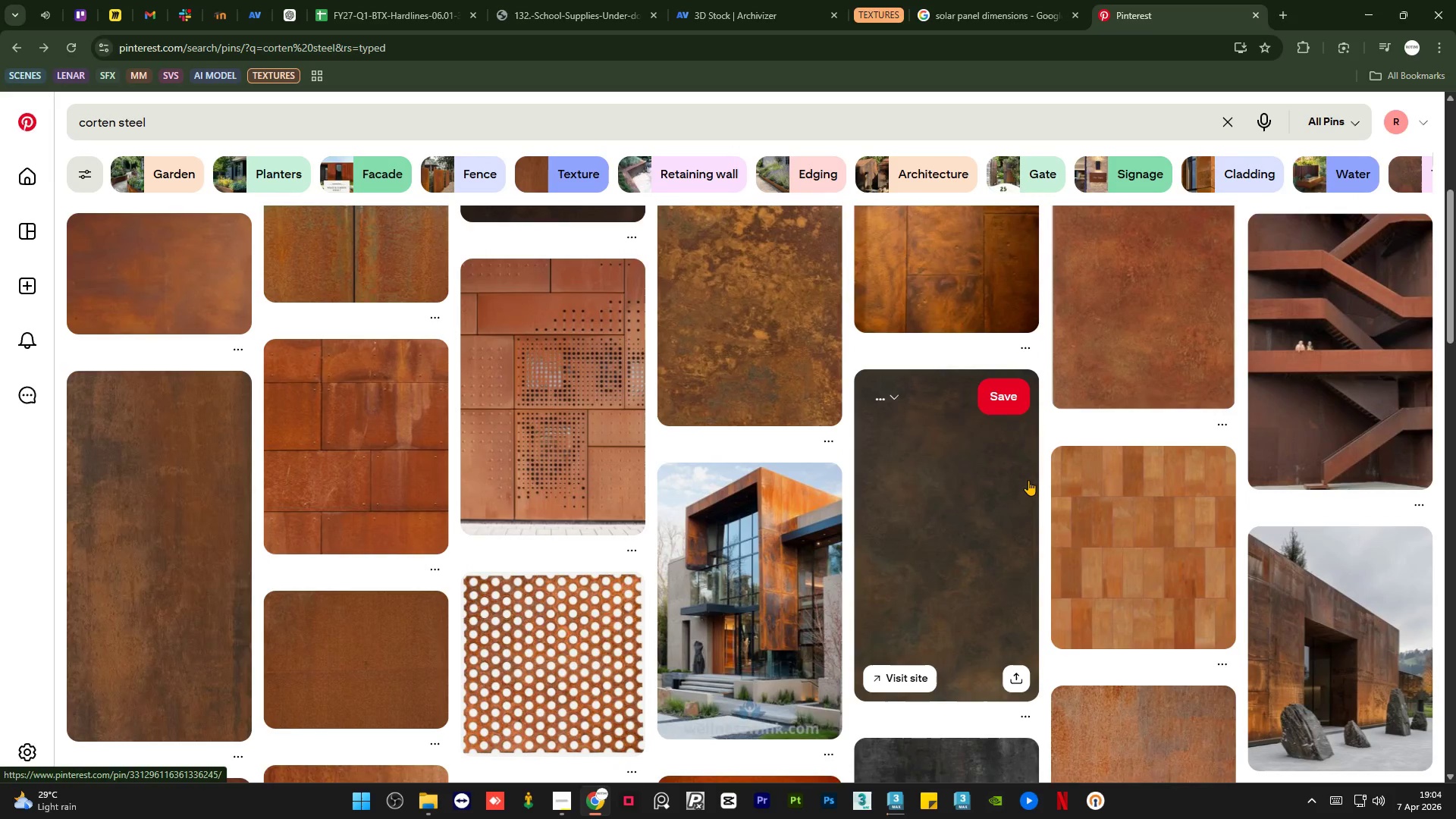 
scroll: coordinate [1028, 480], scroll_direction: up, amount: 3.0
 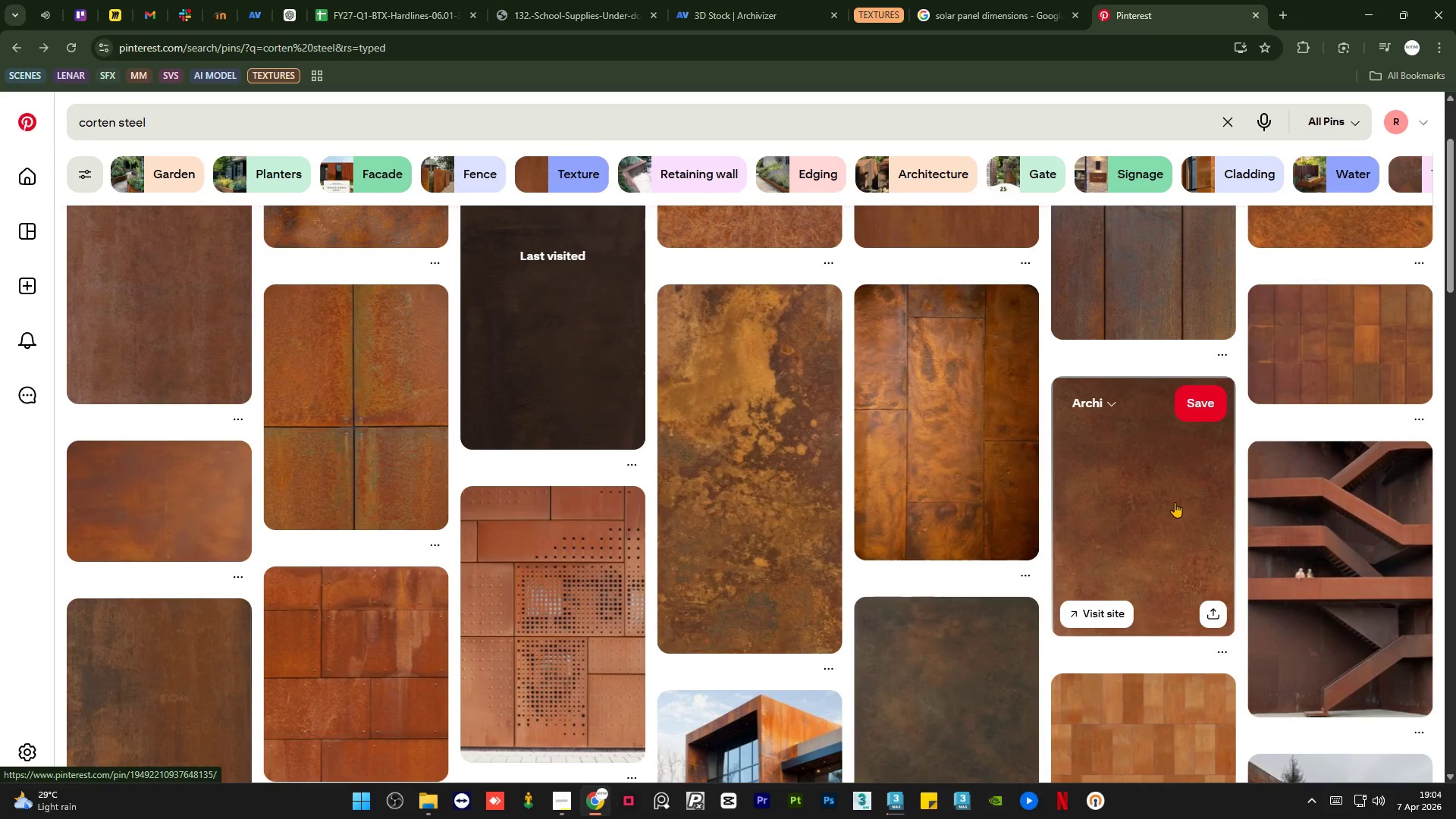 
left_click([1175, 502])
 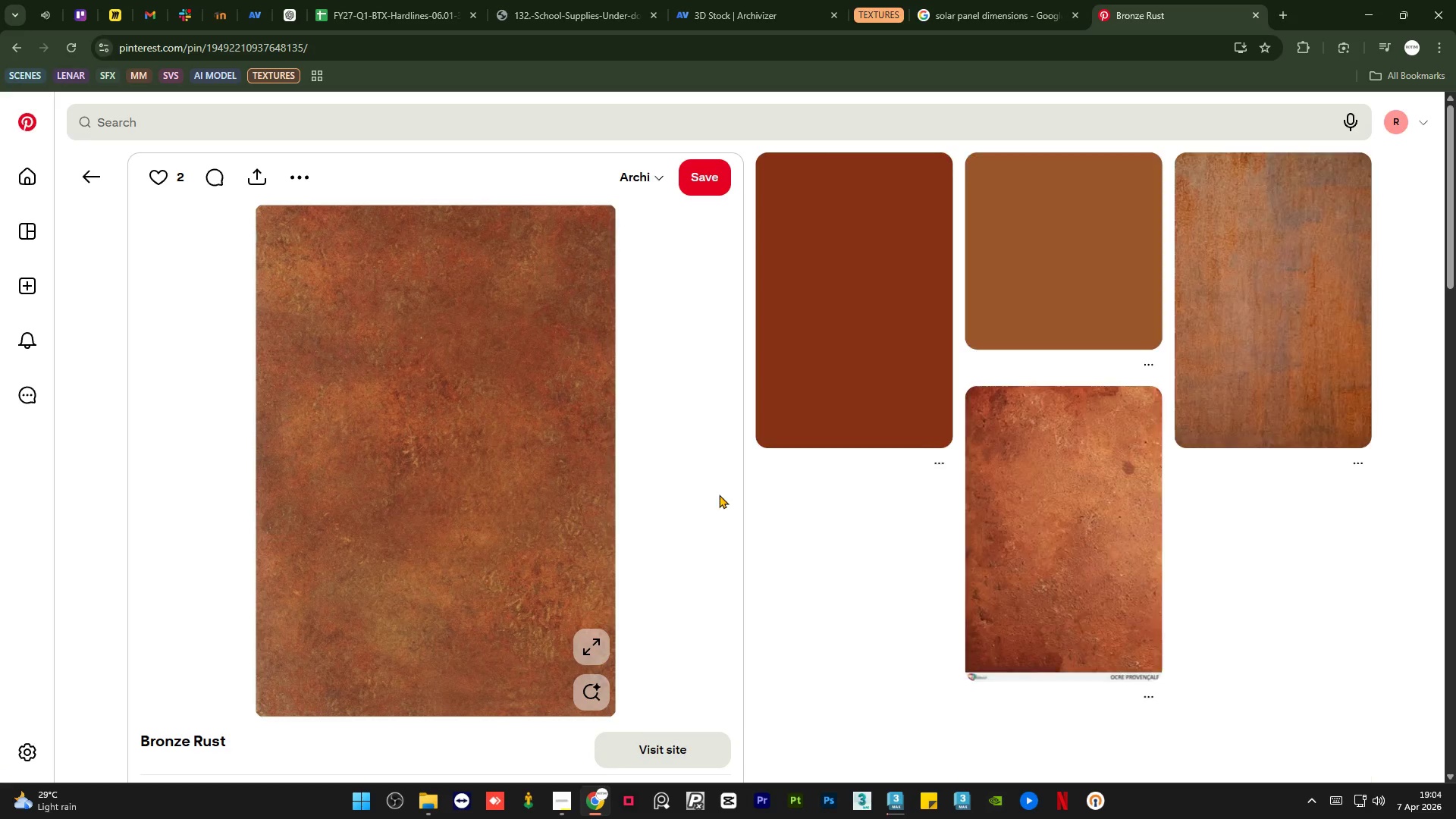 
scroll: coordinate [538, 572], scroll_direction: up, amount: 2.0
 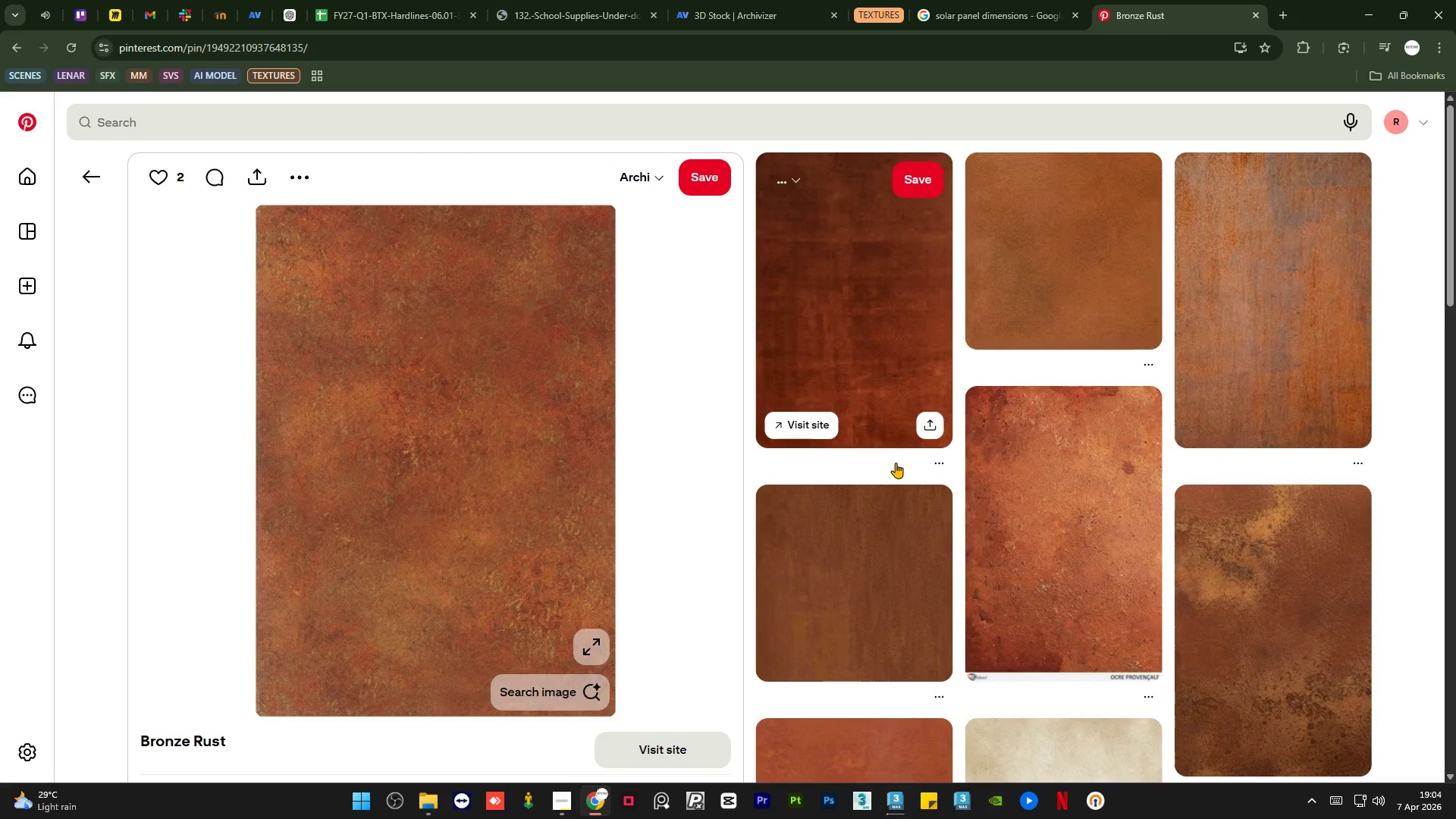 
scroll: coordinate [565, 352], scroll_direction: down, amount: 18.0
 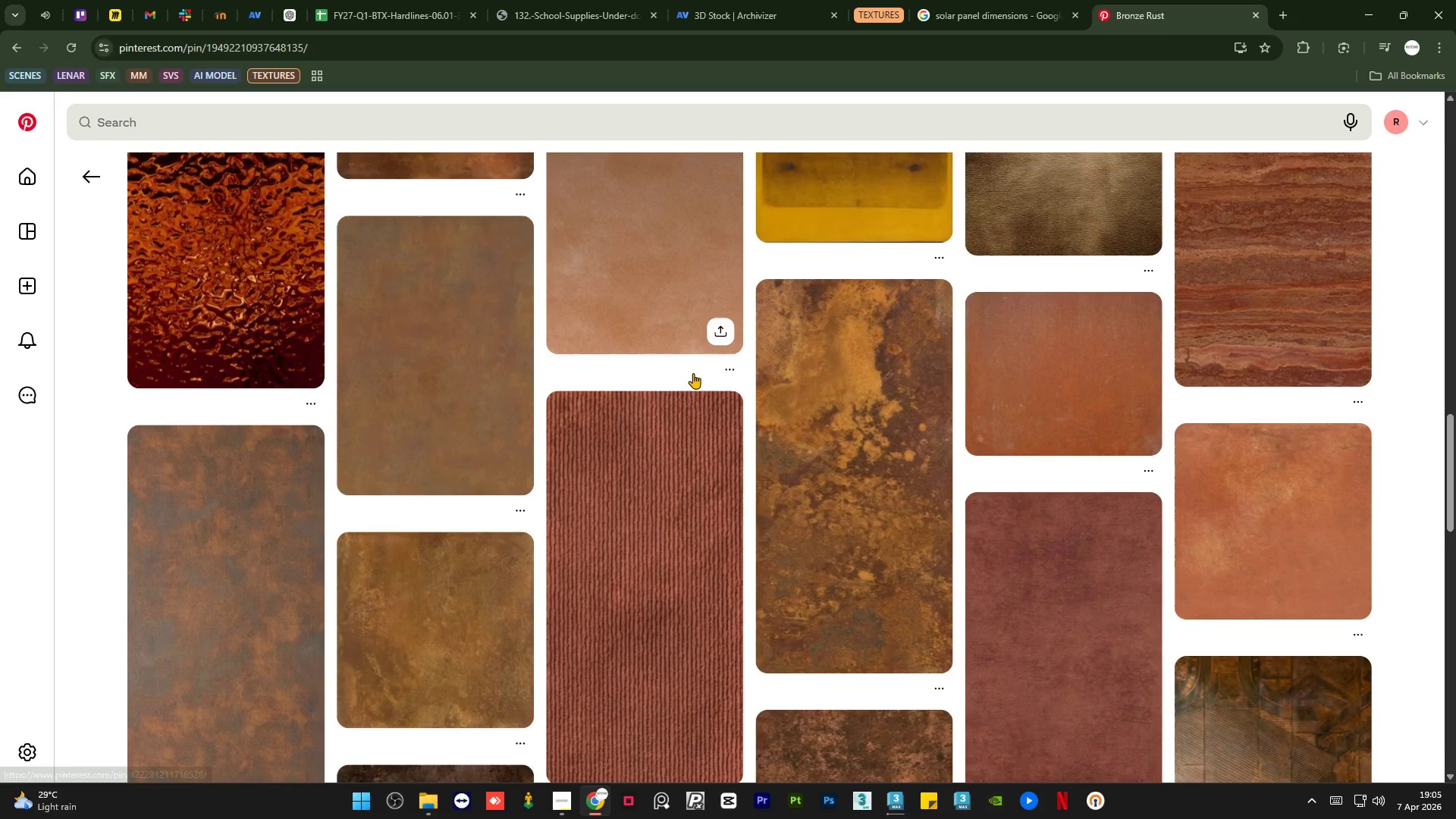 
scroll: coordinate [693, 373], scroll_direction: down, amount: 3.0
 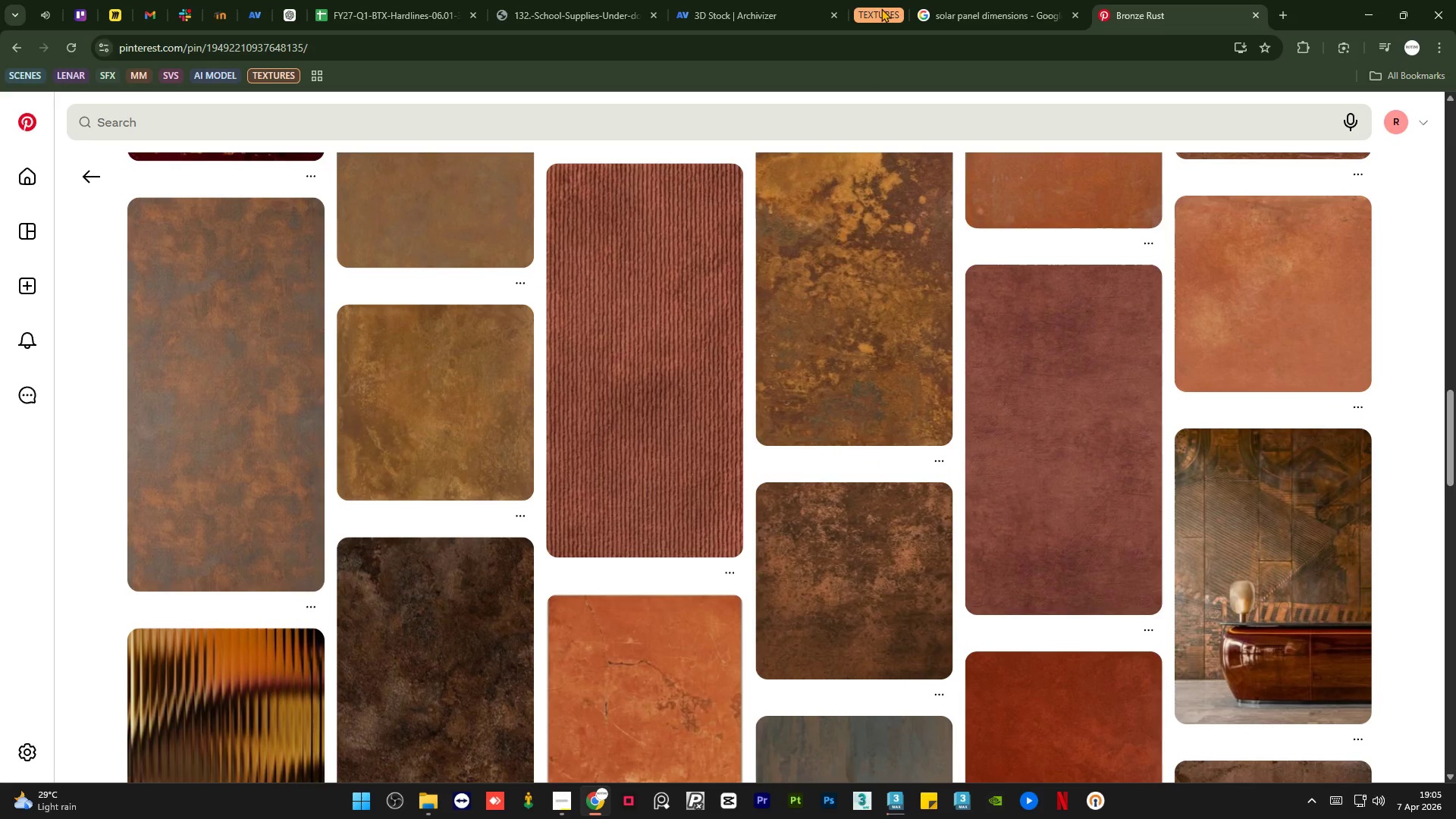 
left_click([881, 8])
 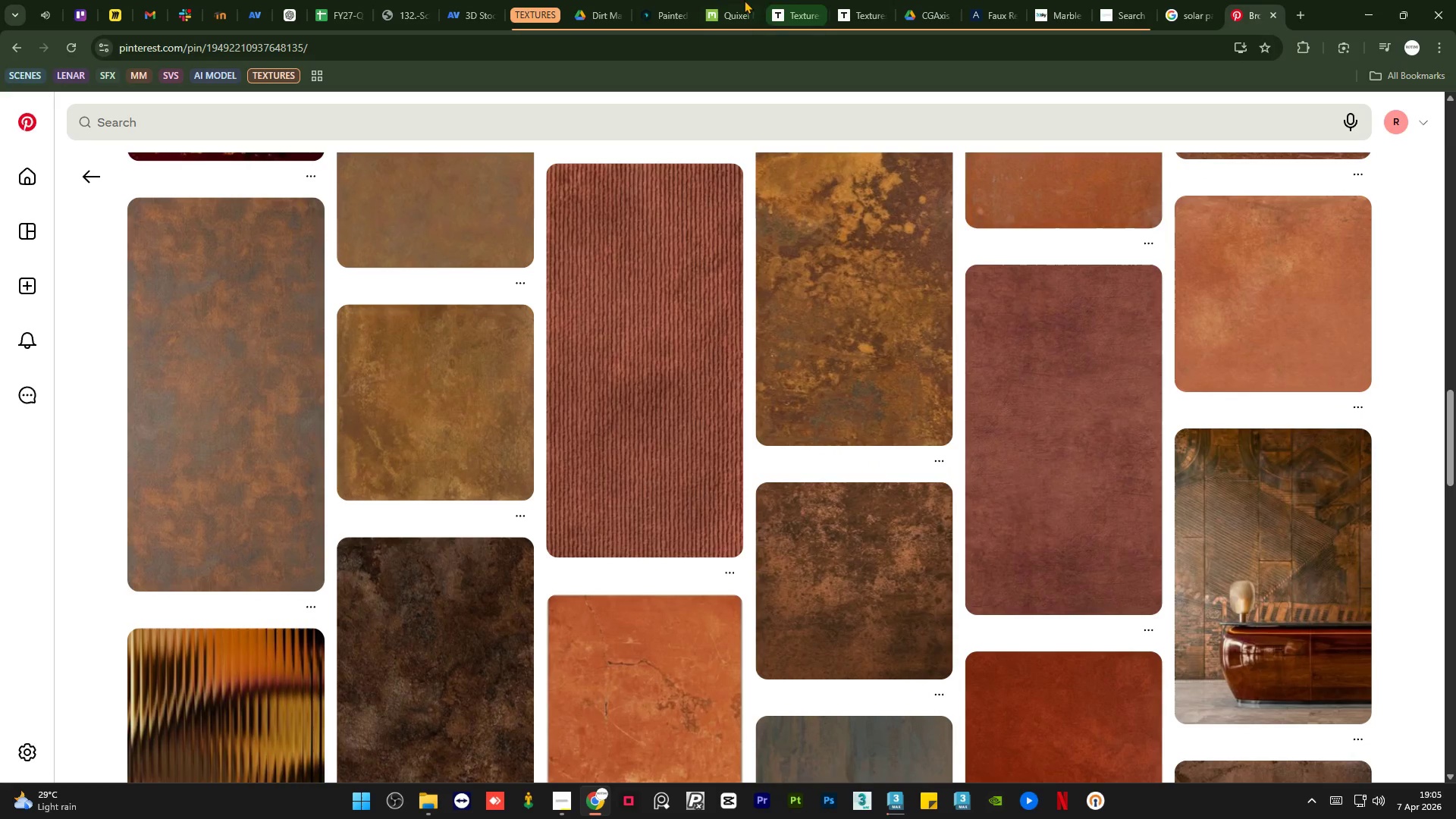 
mouse_move([644, 0])
 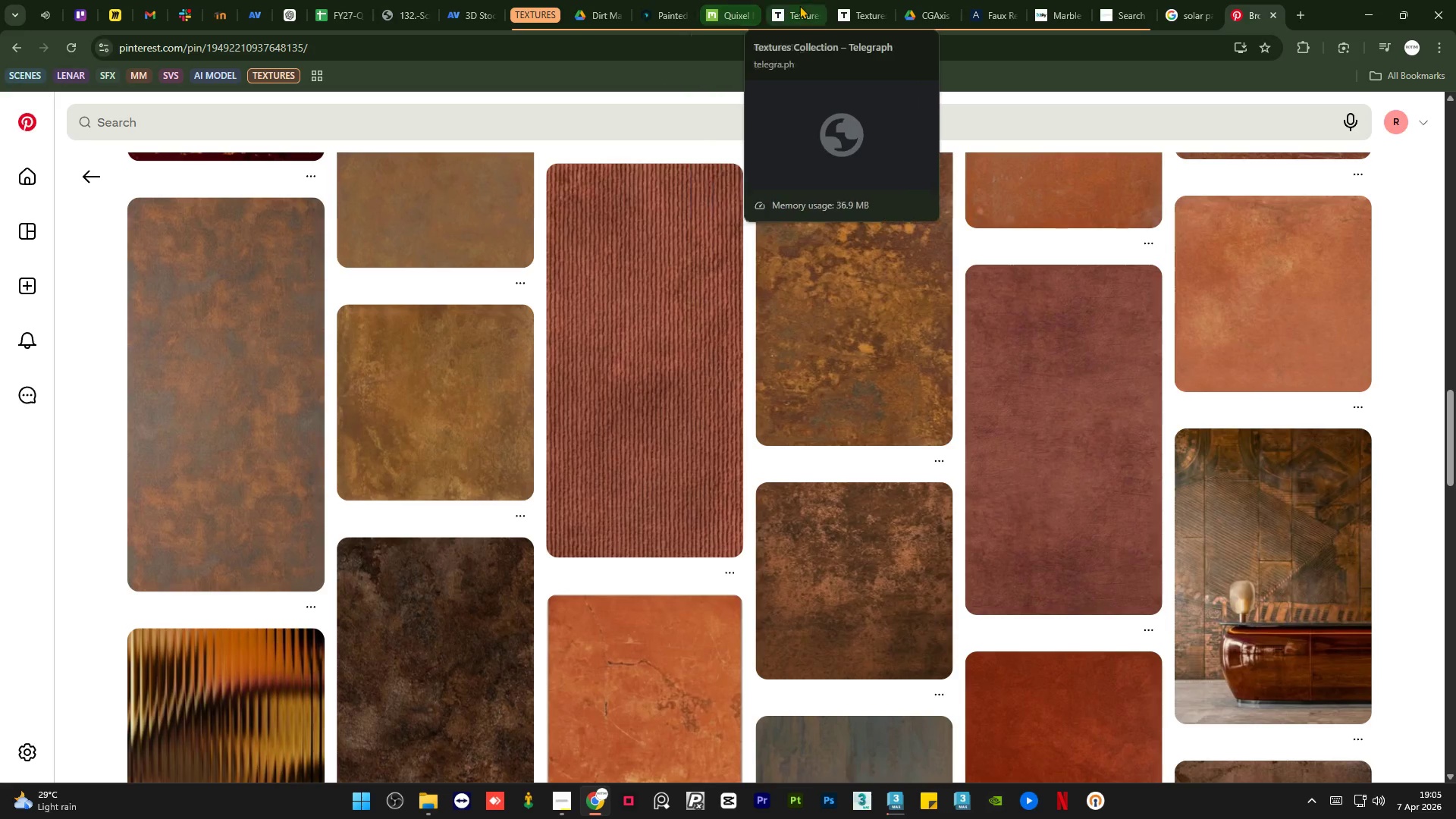 
left_click([799, 5])
 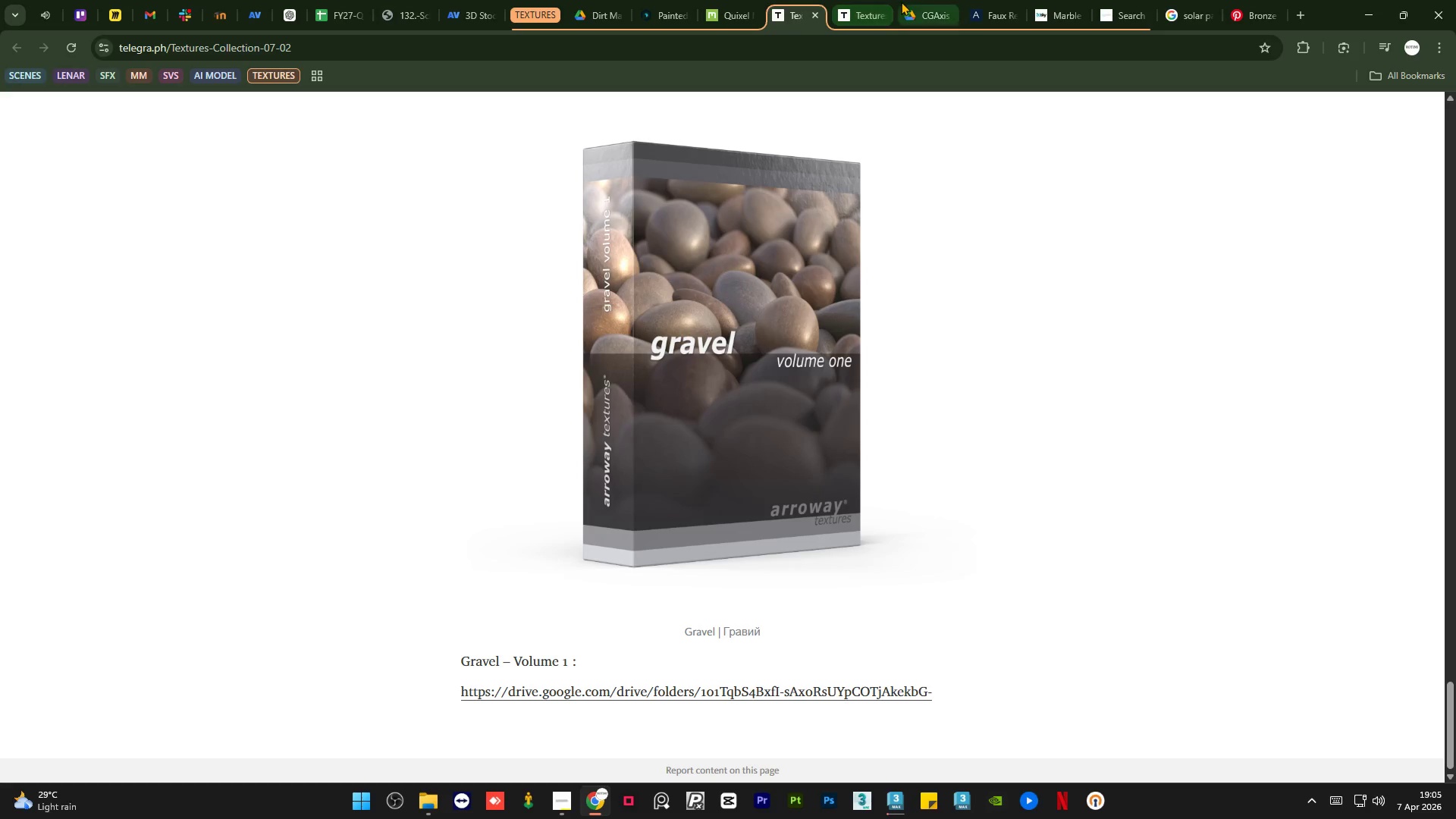 
left_click([921, 1])
 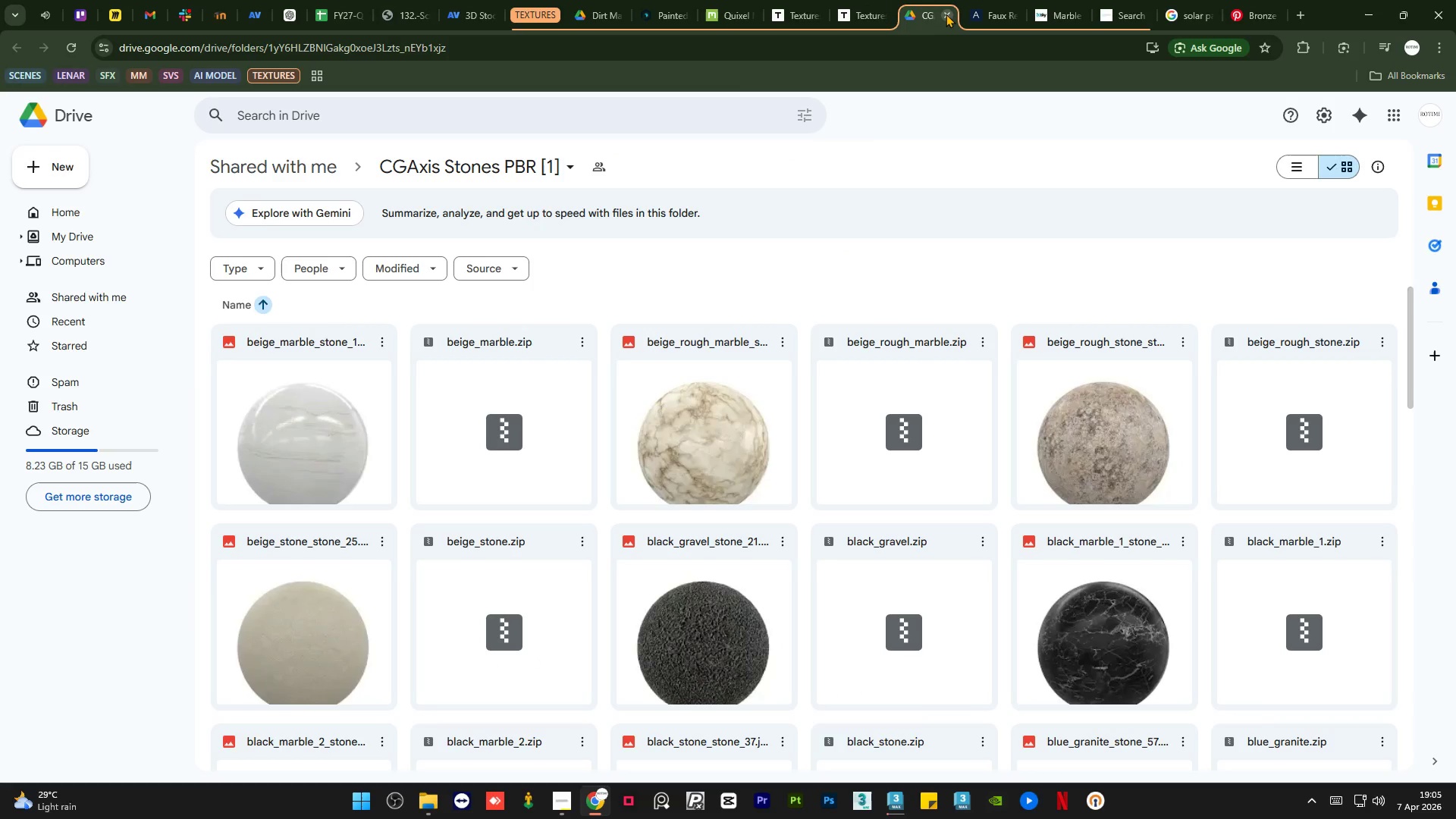 
left_click([946, 14])
 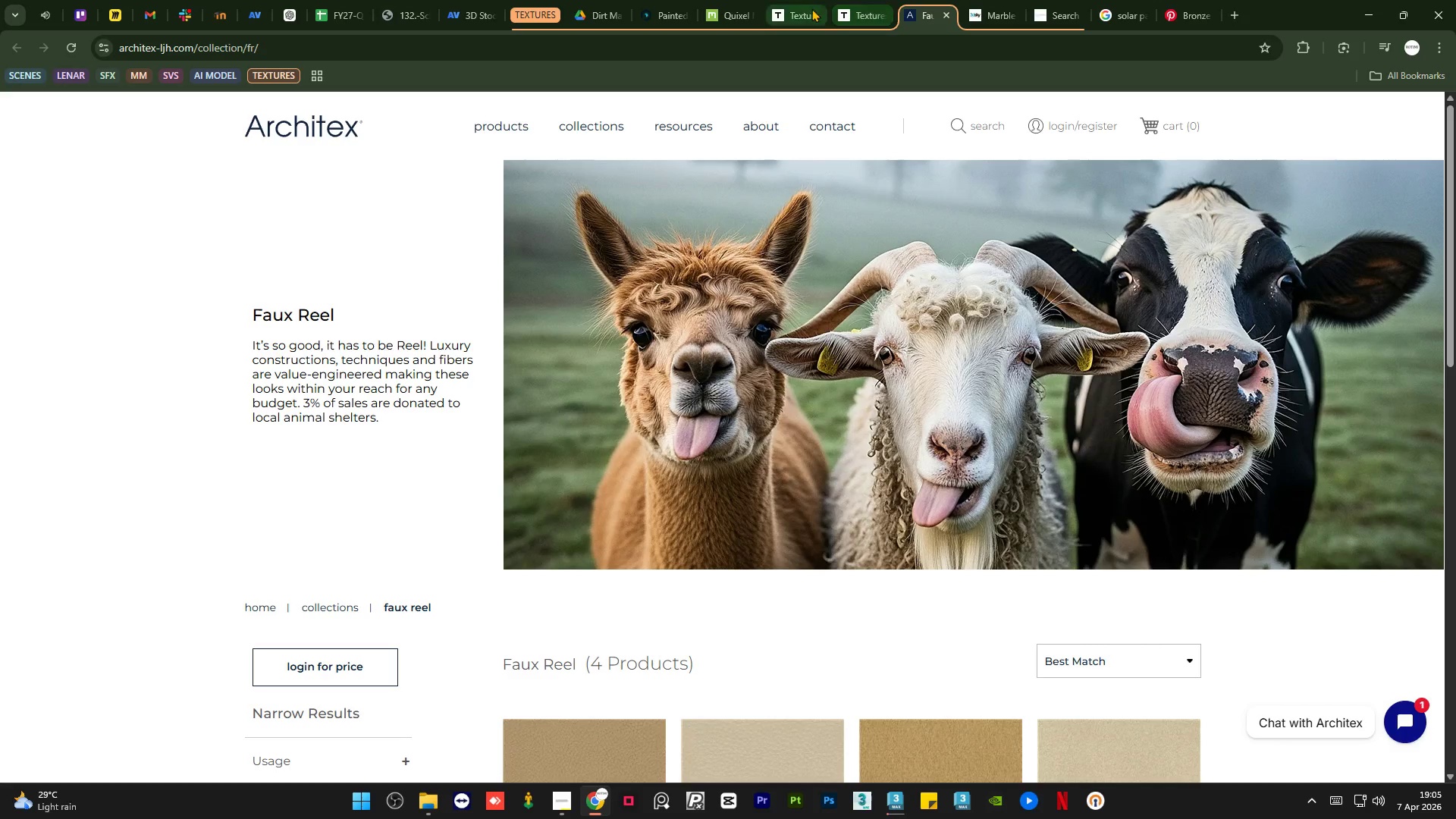 
left_click([806, 8])
 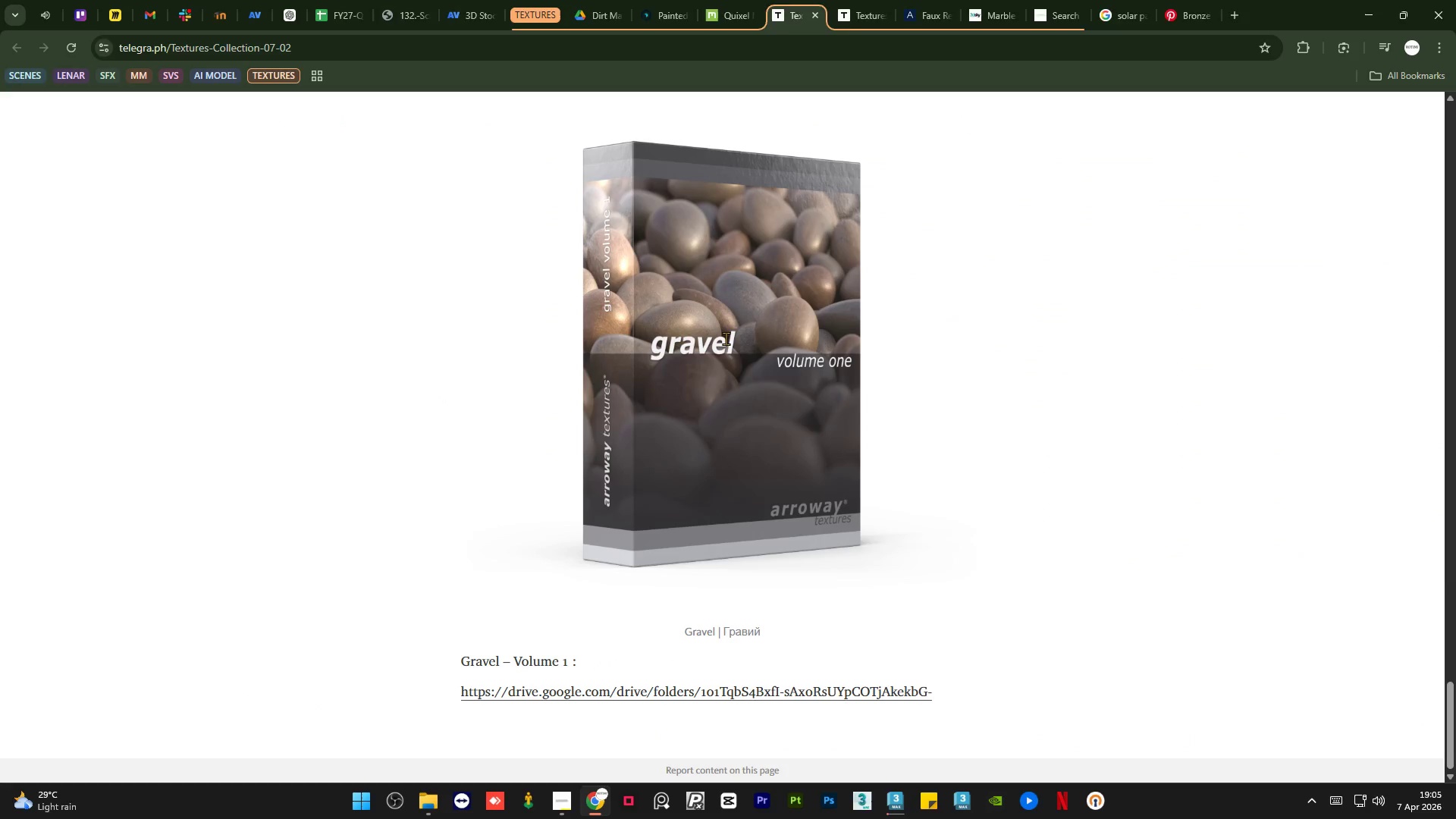 
scroll: coordinate [717, 353], scroll_direction: up, amount: 14.0
 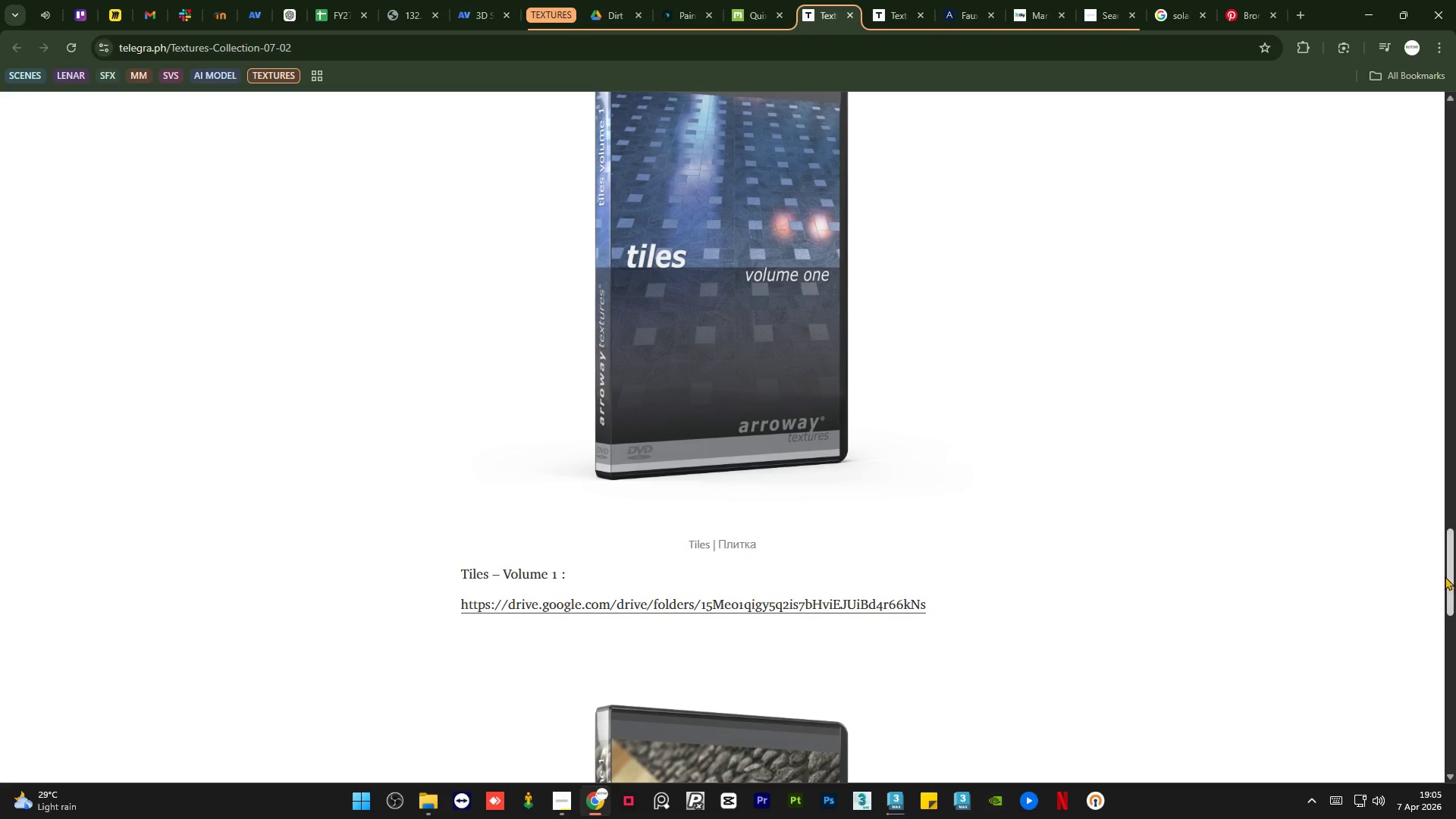 
scroll: coordinate [805, 485], scroll_direction: down, amount: 13.0
 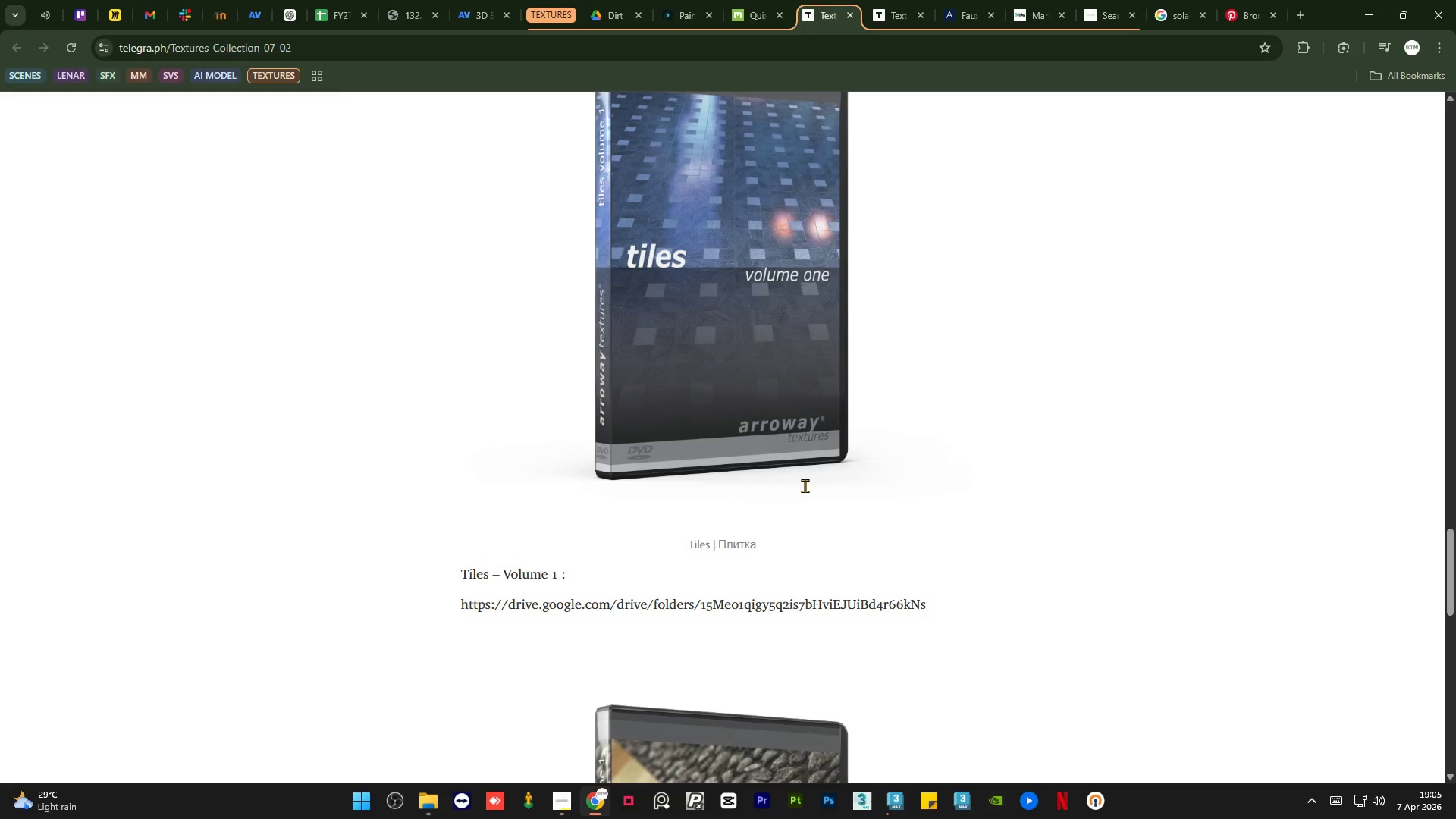 
scroll: coordinate [805, 485], scroll_direction: up, amount: 10.0
 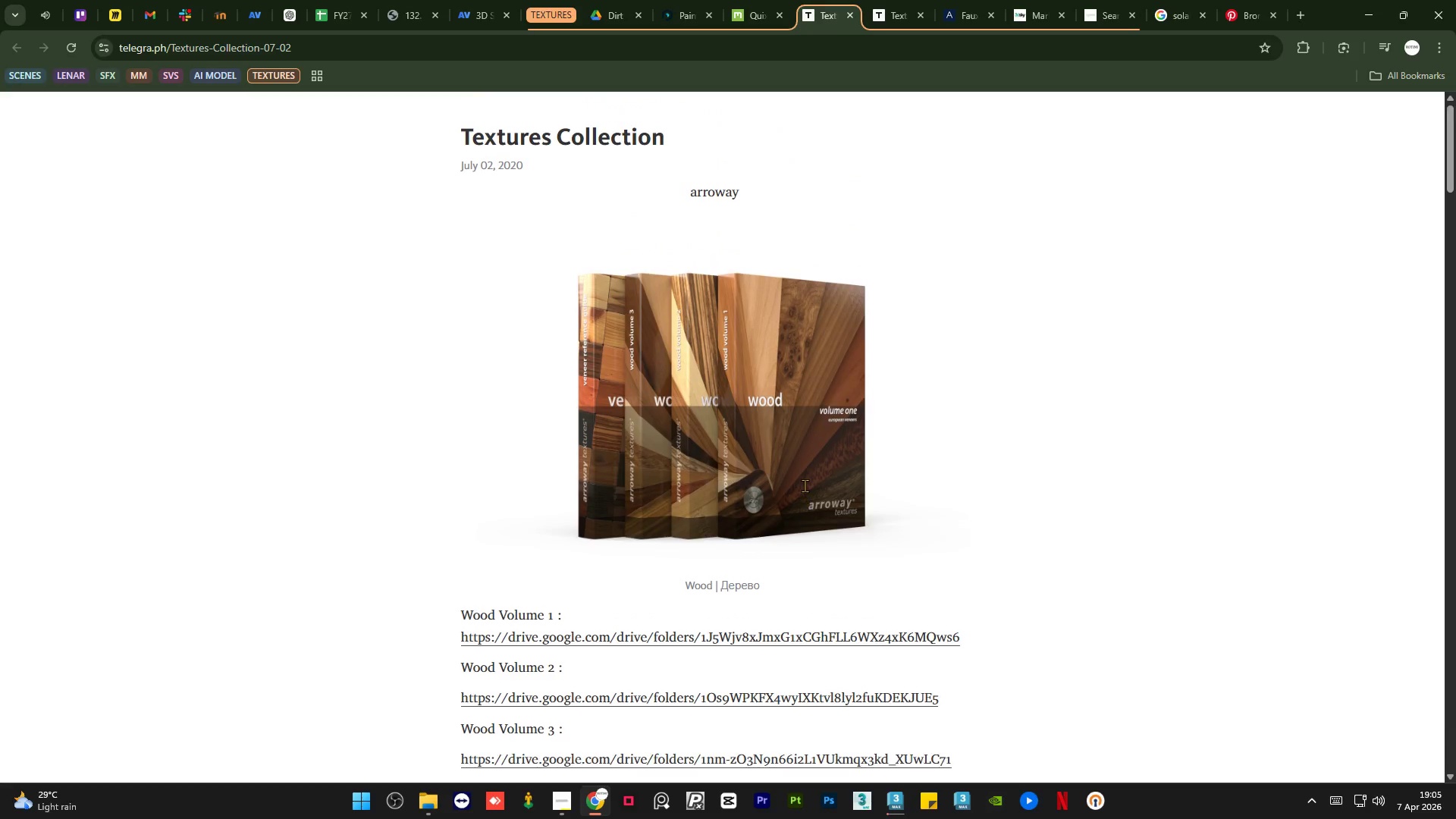 
left_click([882, 0])
 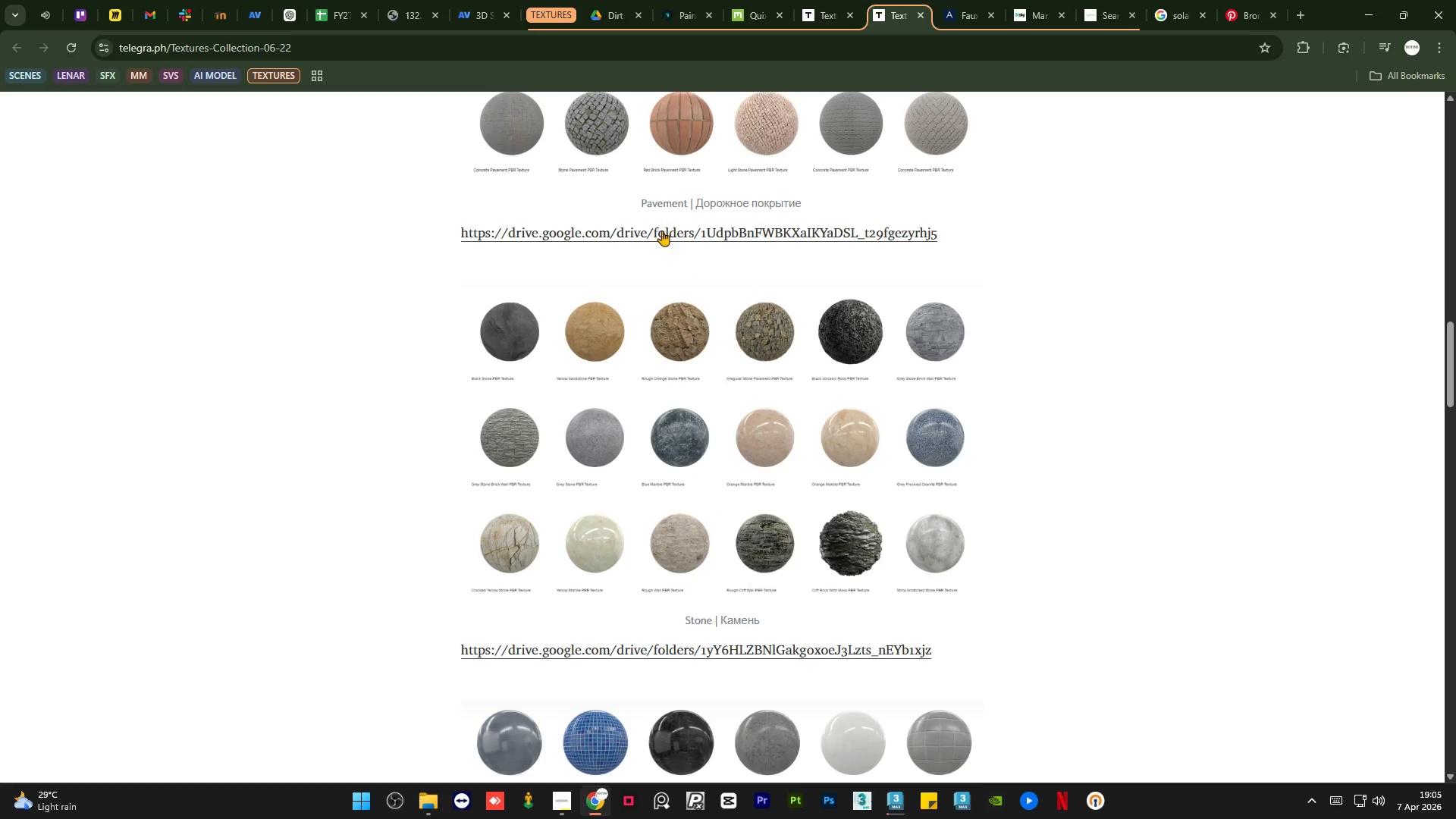 
scroll: coordinate [632, 265], scroll_direction: up, amount: 32.0
 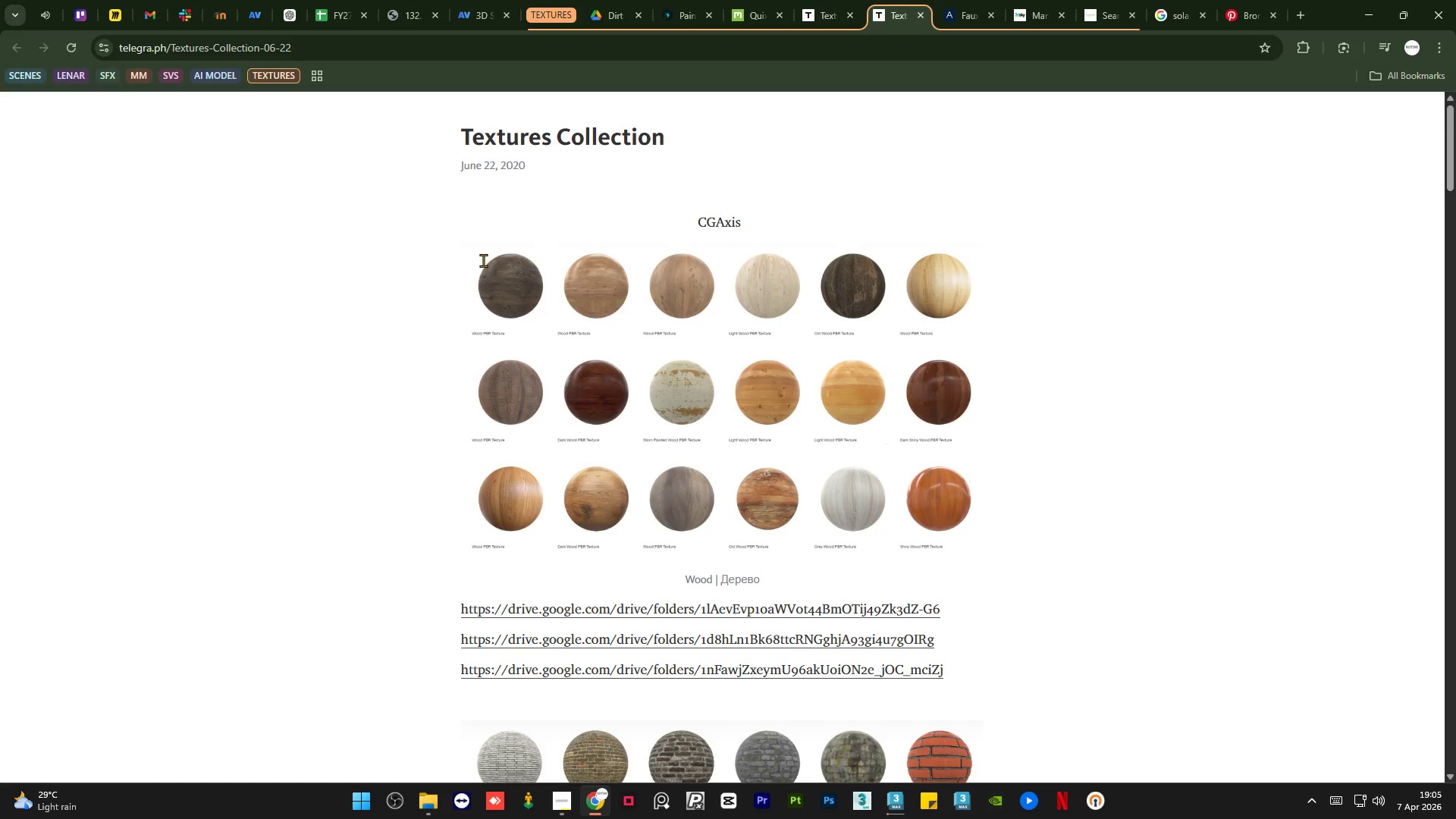 
scroll: coordinate [482, 260], scroll_direction: down, amount: 21.0
 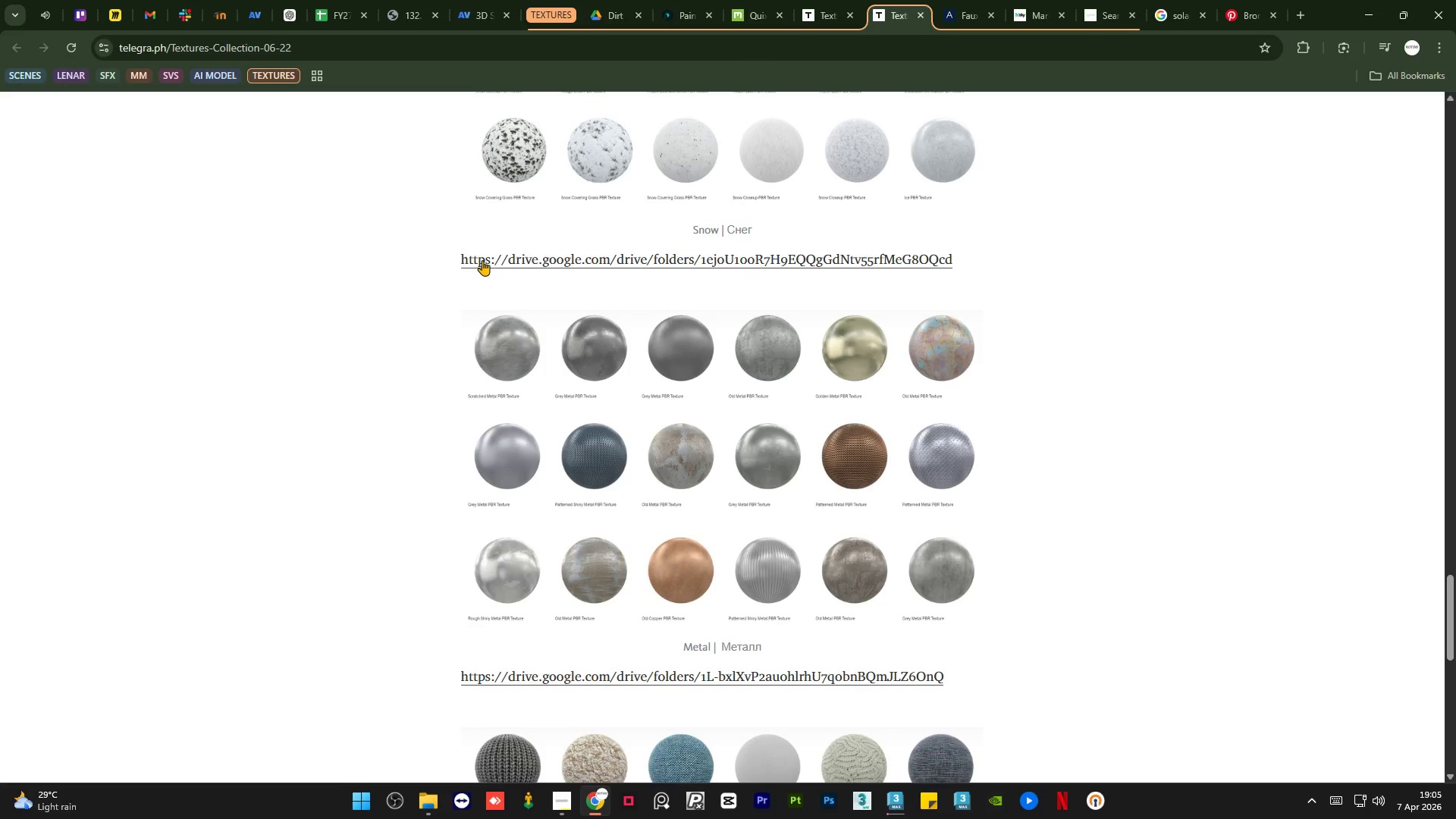 
scroll: coordinate [482, 260], scroll_direction: up, amount: 1.0
 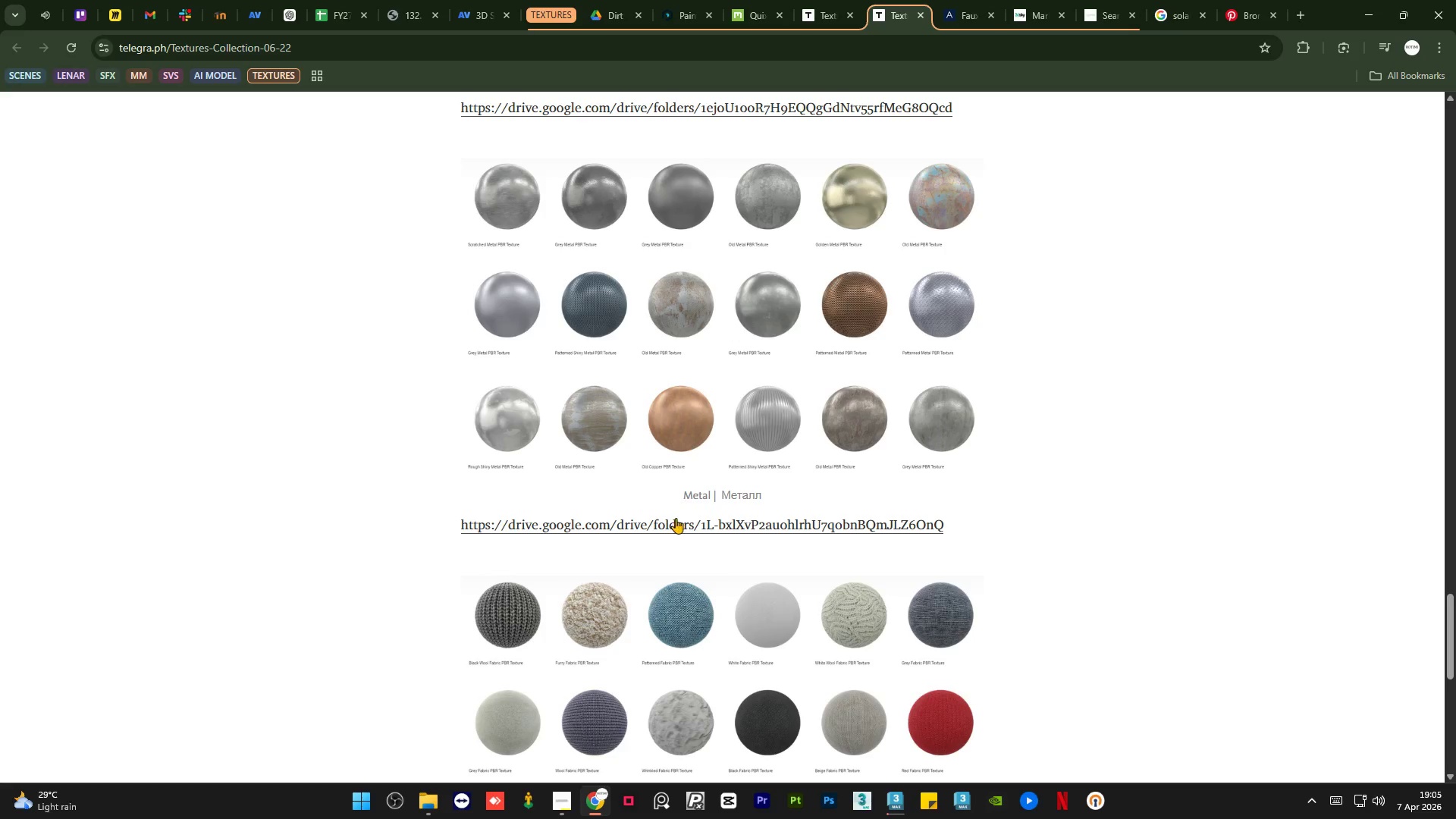 
left_click([673, 520])
 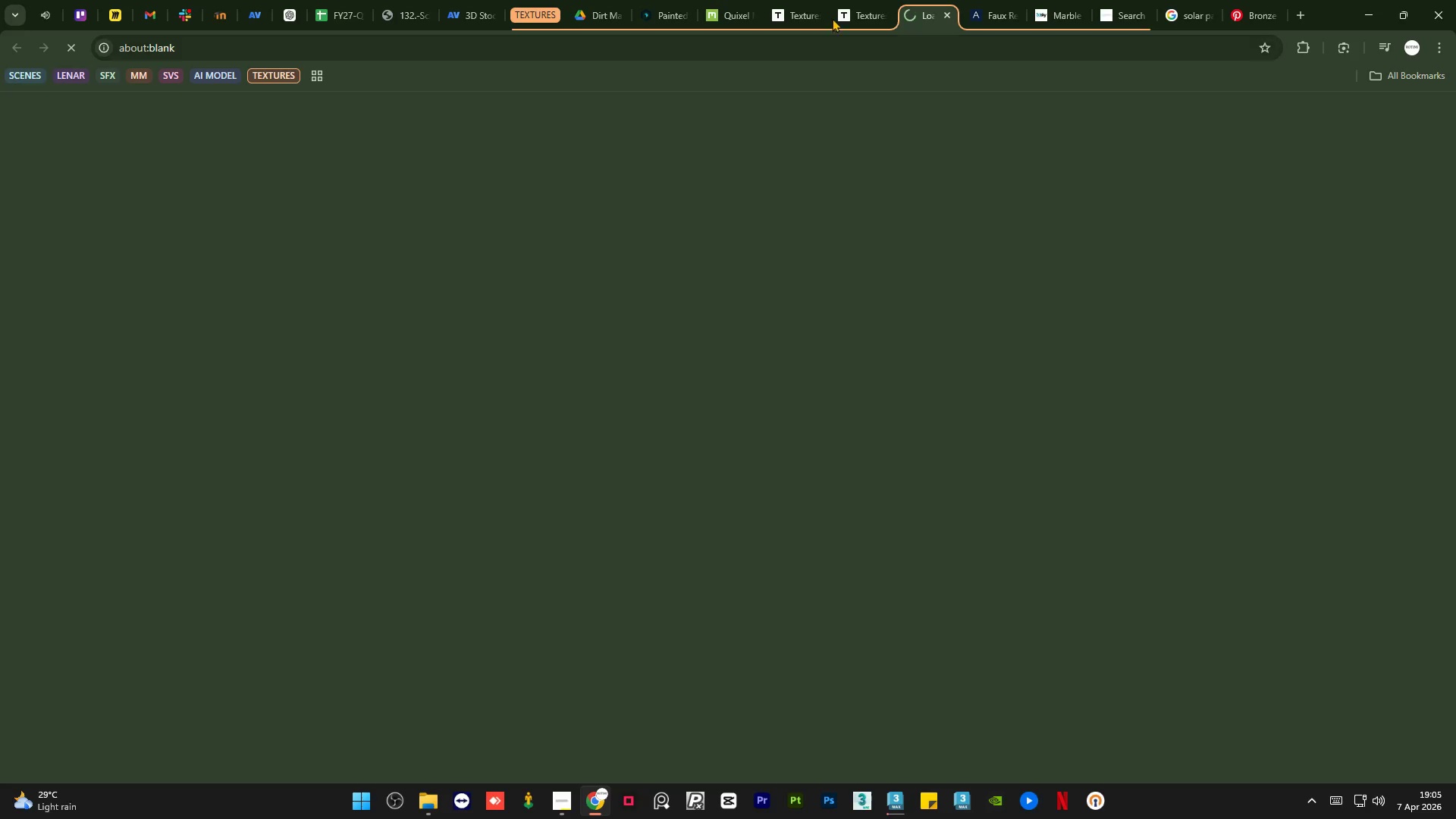 
left_click([845, 0])
 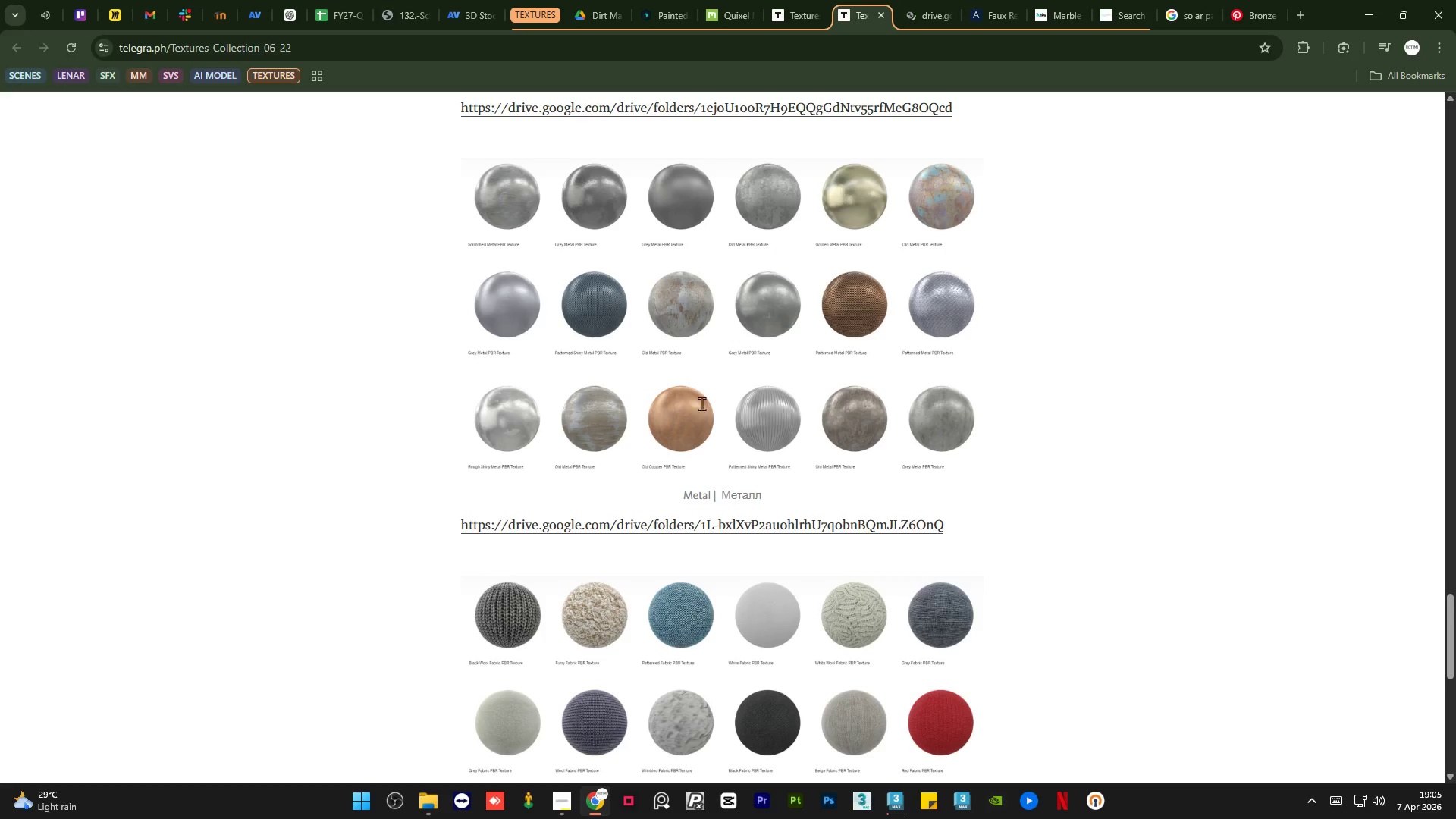 
scroll: coordinate [696, 410], scroll_direction: down, amount: 5.0
 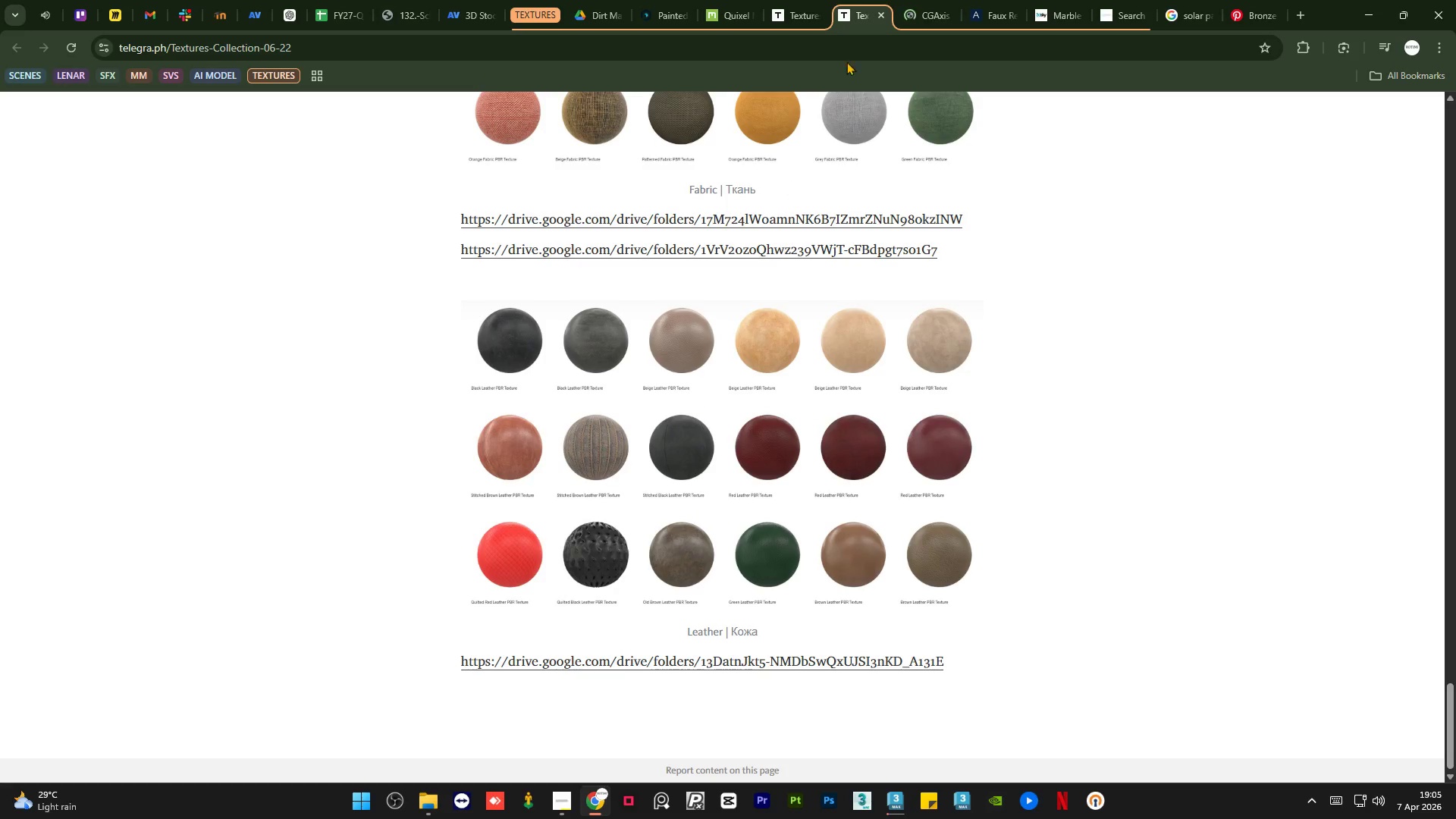 
left_click([933, 0])
 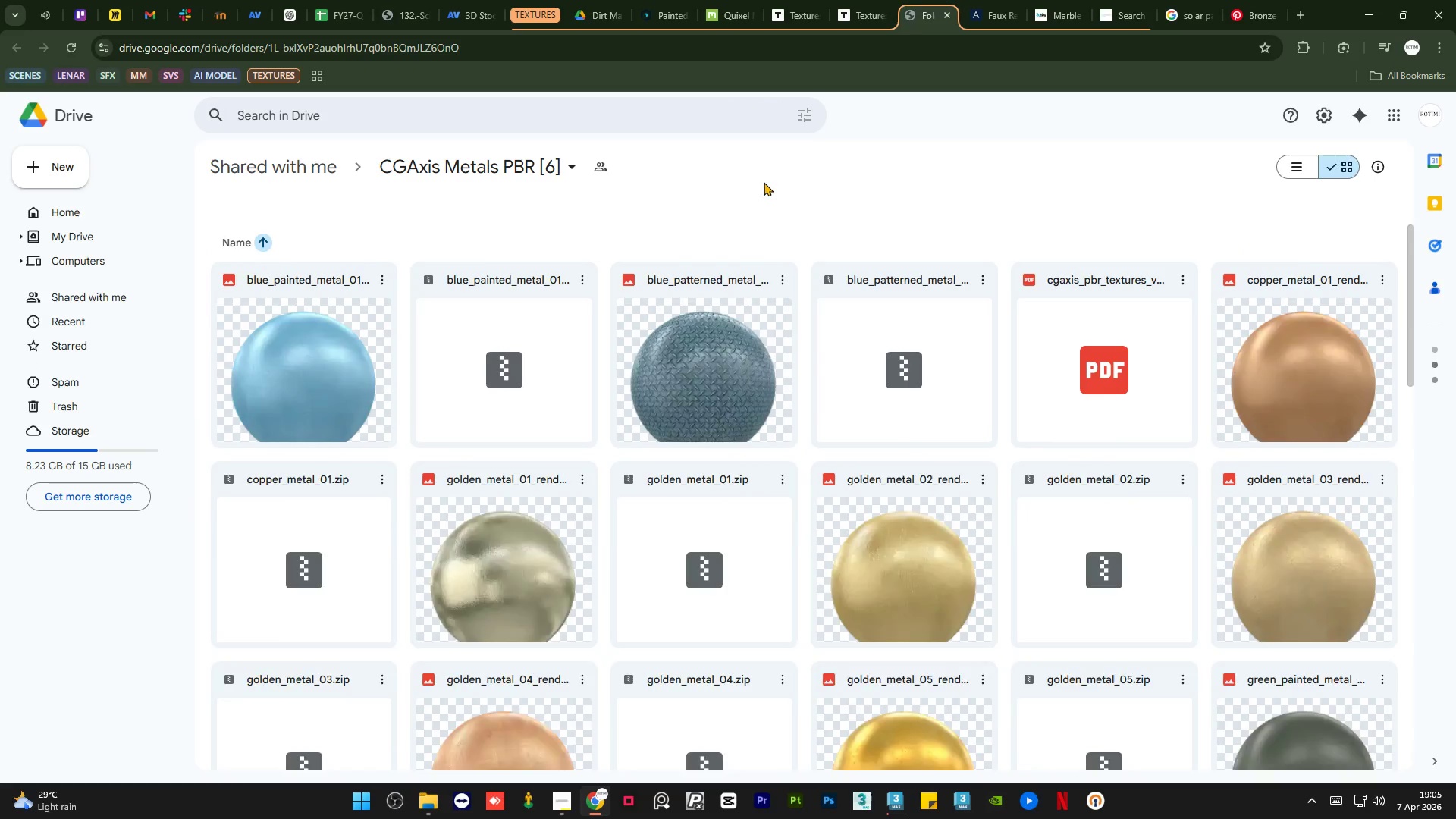 
scroll: coordinate [751, 278], scroll_direction: up, amount: 3.0
 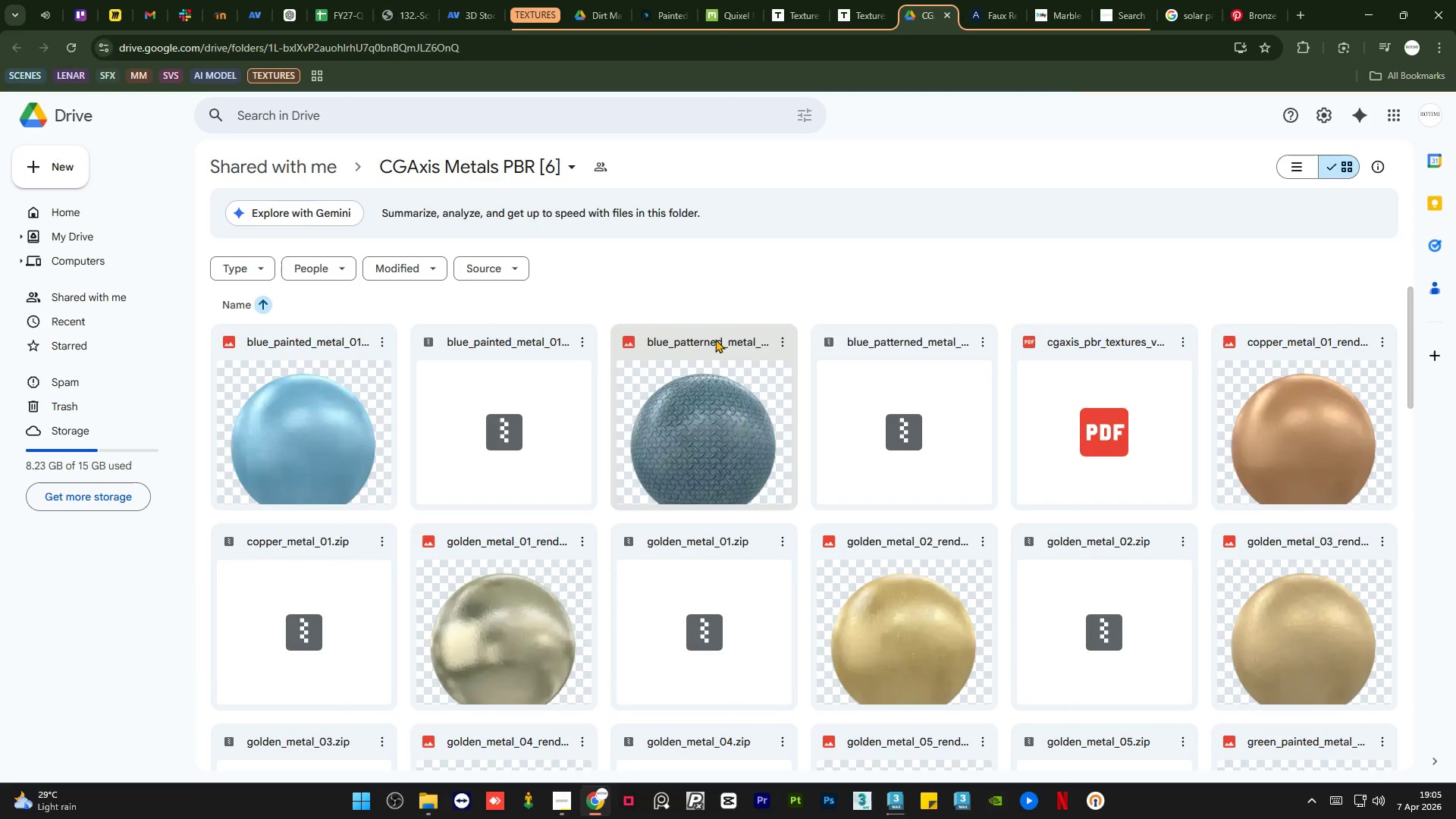 
scroll: coordinate [728, 334], scroll_direction: down, amount: 3.0
 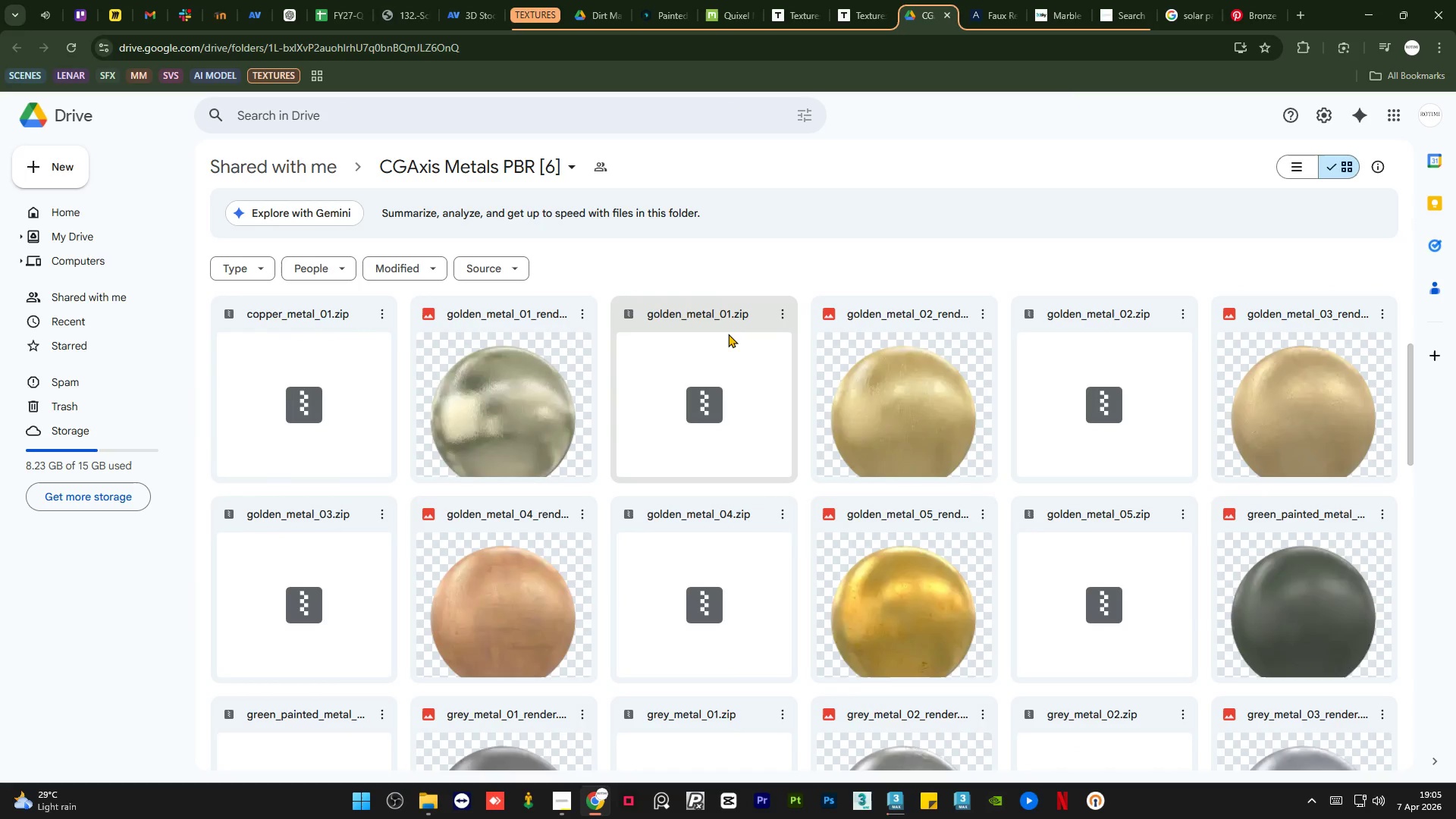 
scroll: coordinate [728, 334], scroll_direction: up, amount: 5.0
 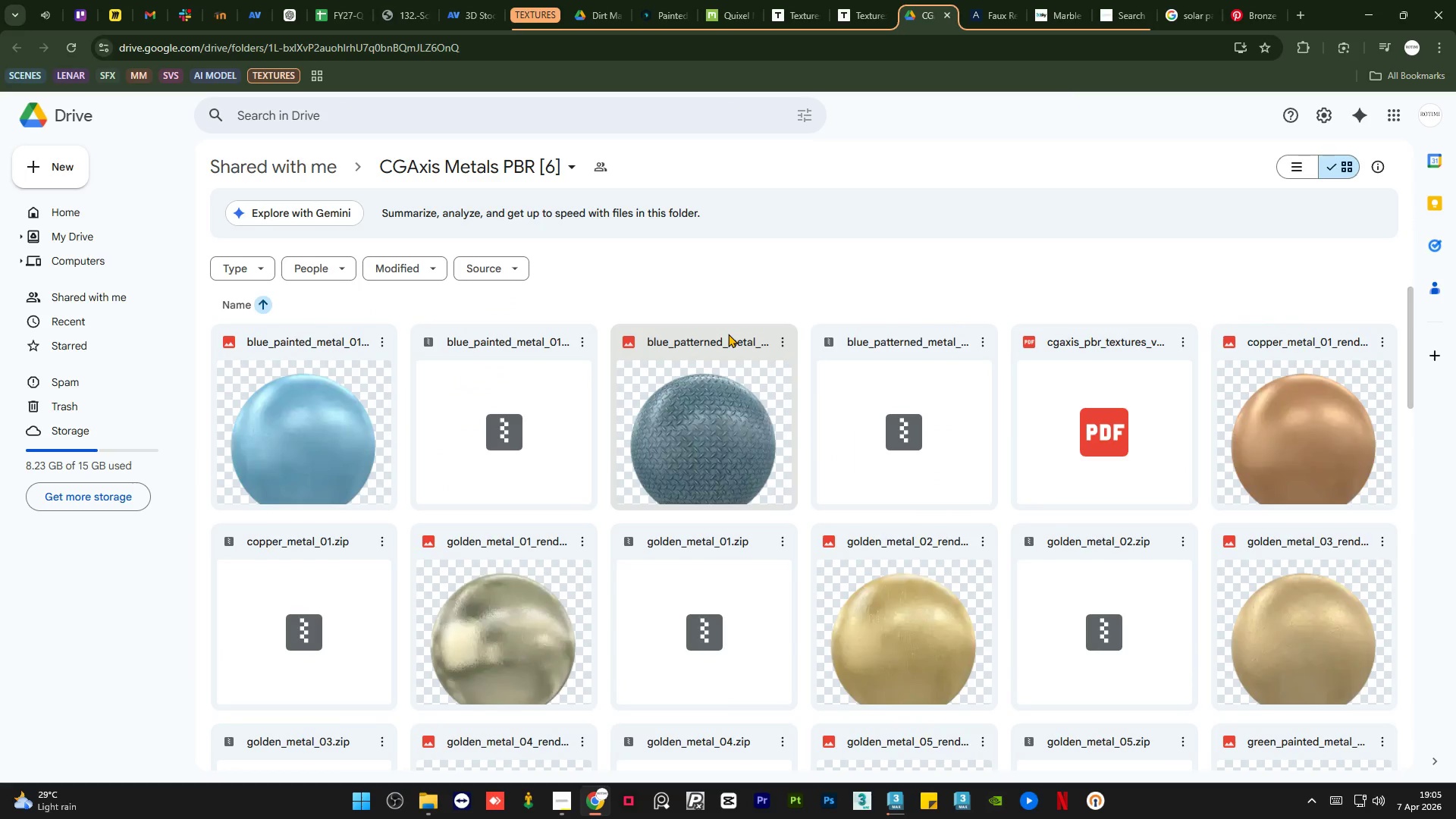 
wait(5.72)
 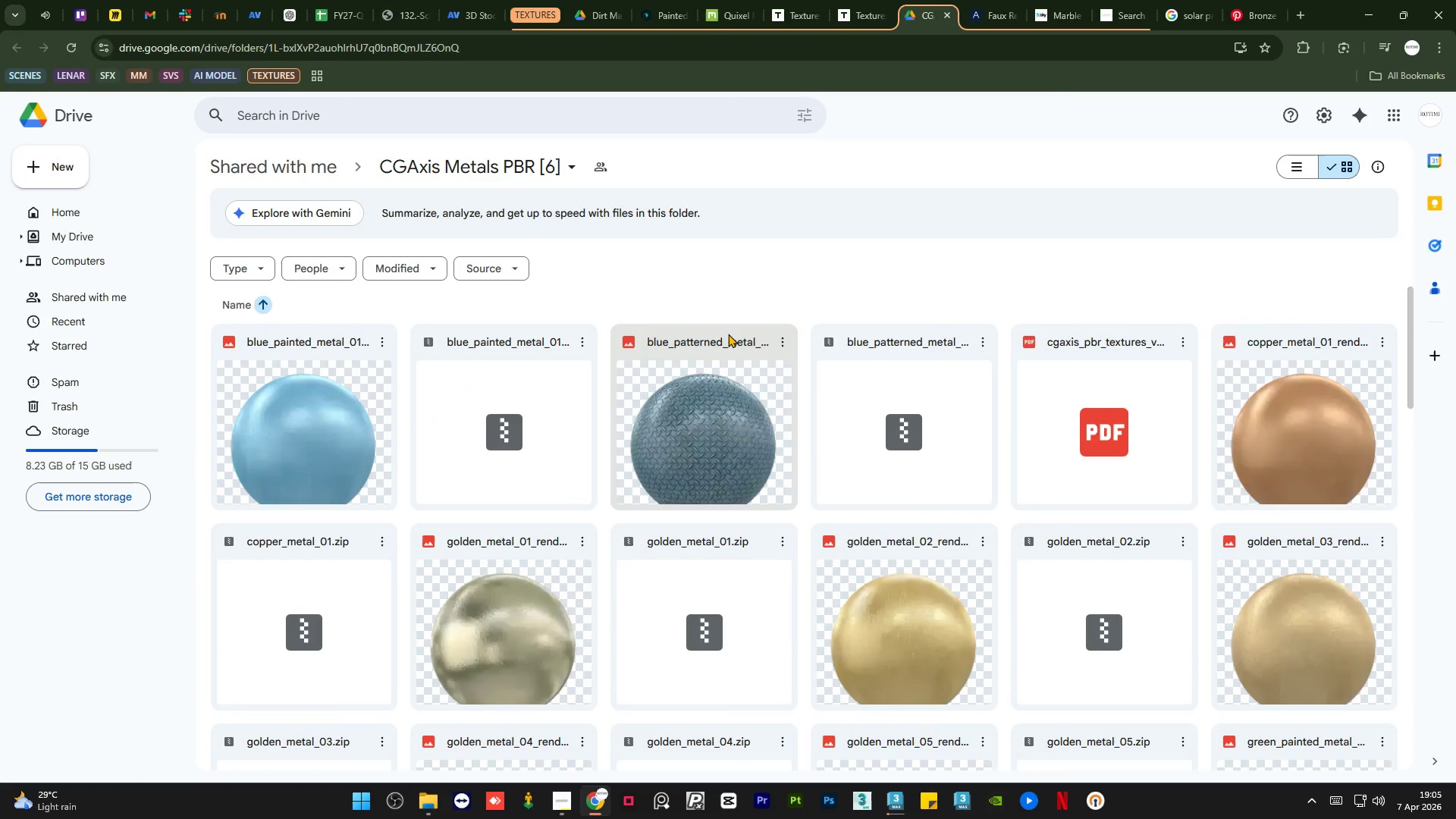 
scroll: coordinate [874, 517], scroll_direction: down, amount: 14.0
 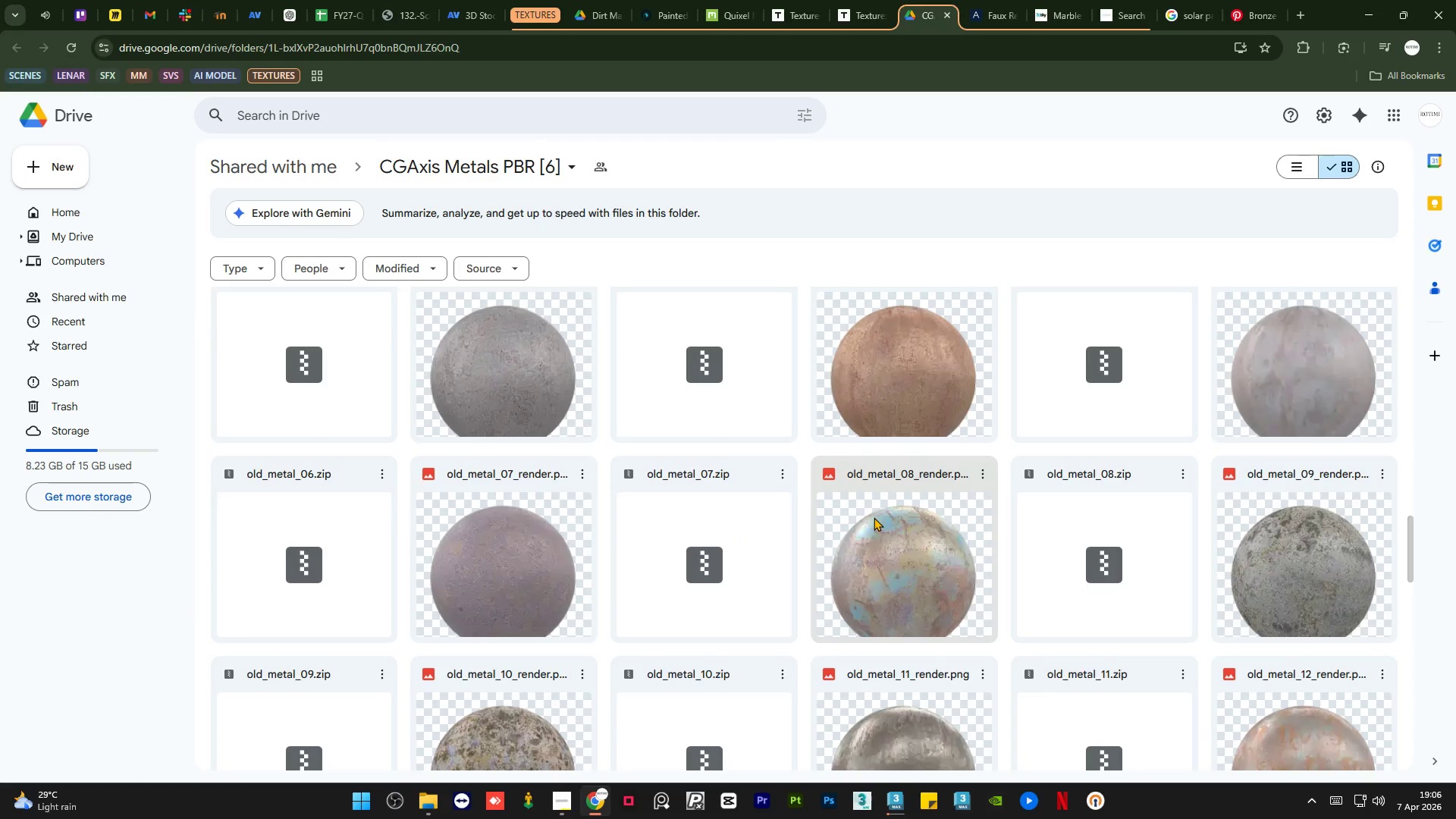 
scroll: coordinate [892, 355], scroll_direction: up, amount: 1.0
 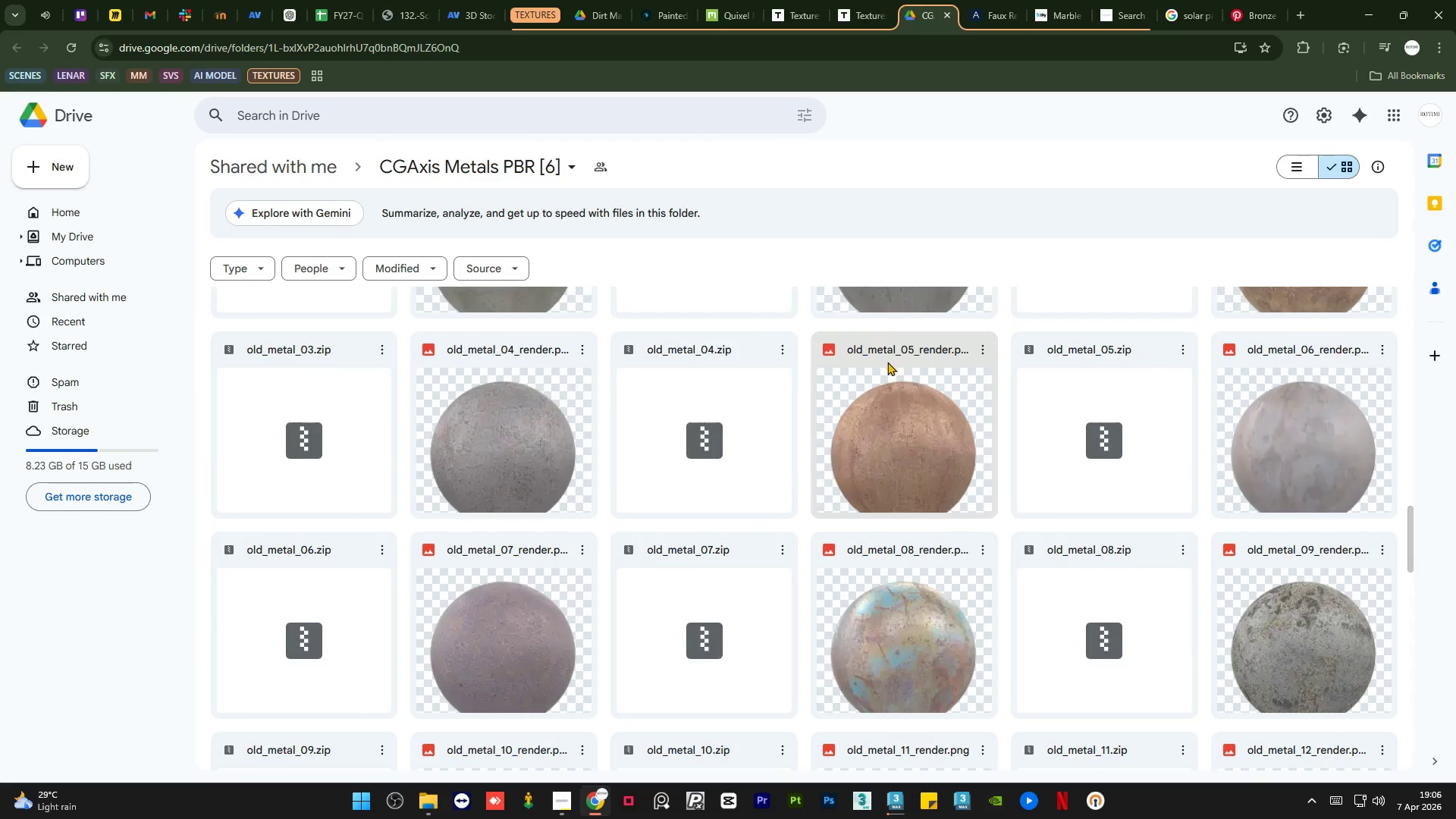 
scroll: coordinate [874, 396], scroll_direction: down, amount: 9.0
 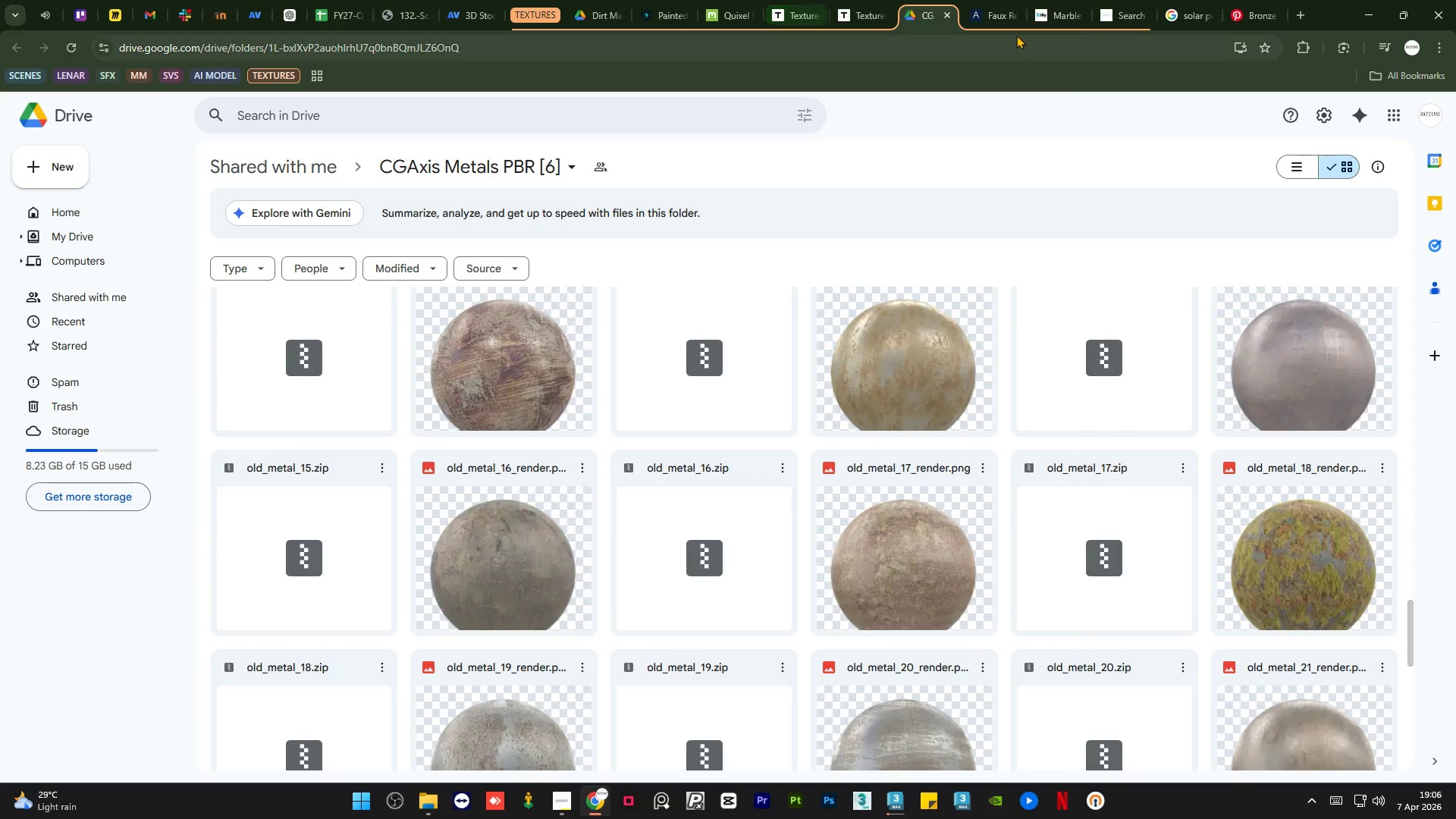 
left_click([1180, 0])
 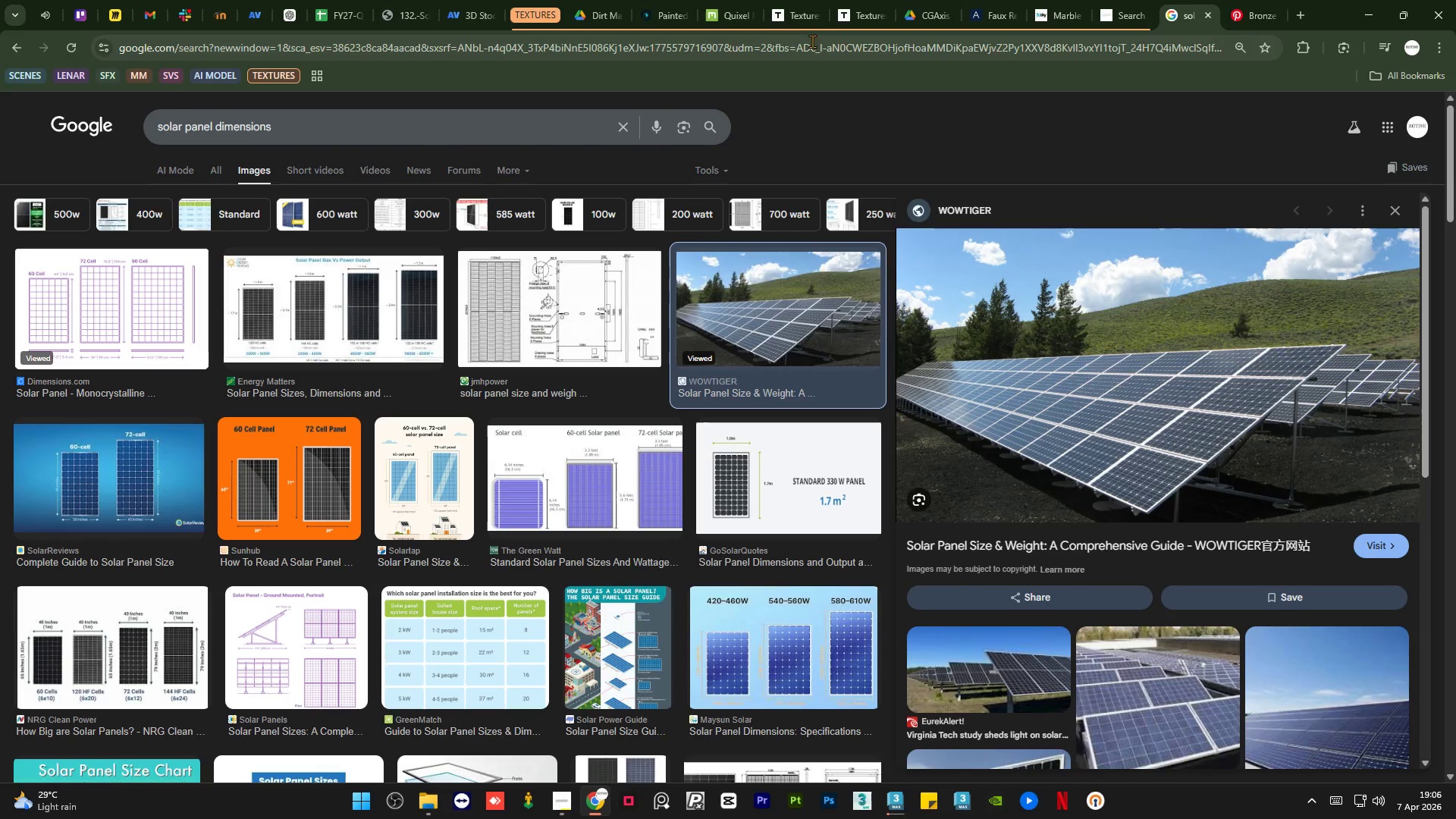 
left_click([812, 41])
 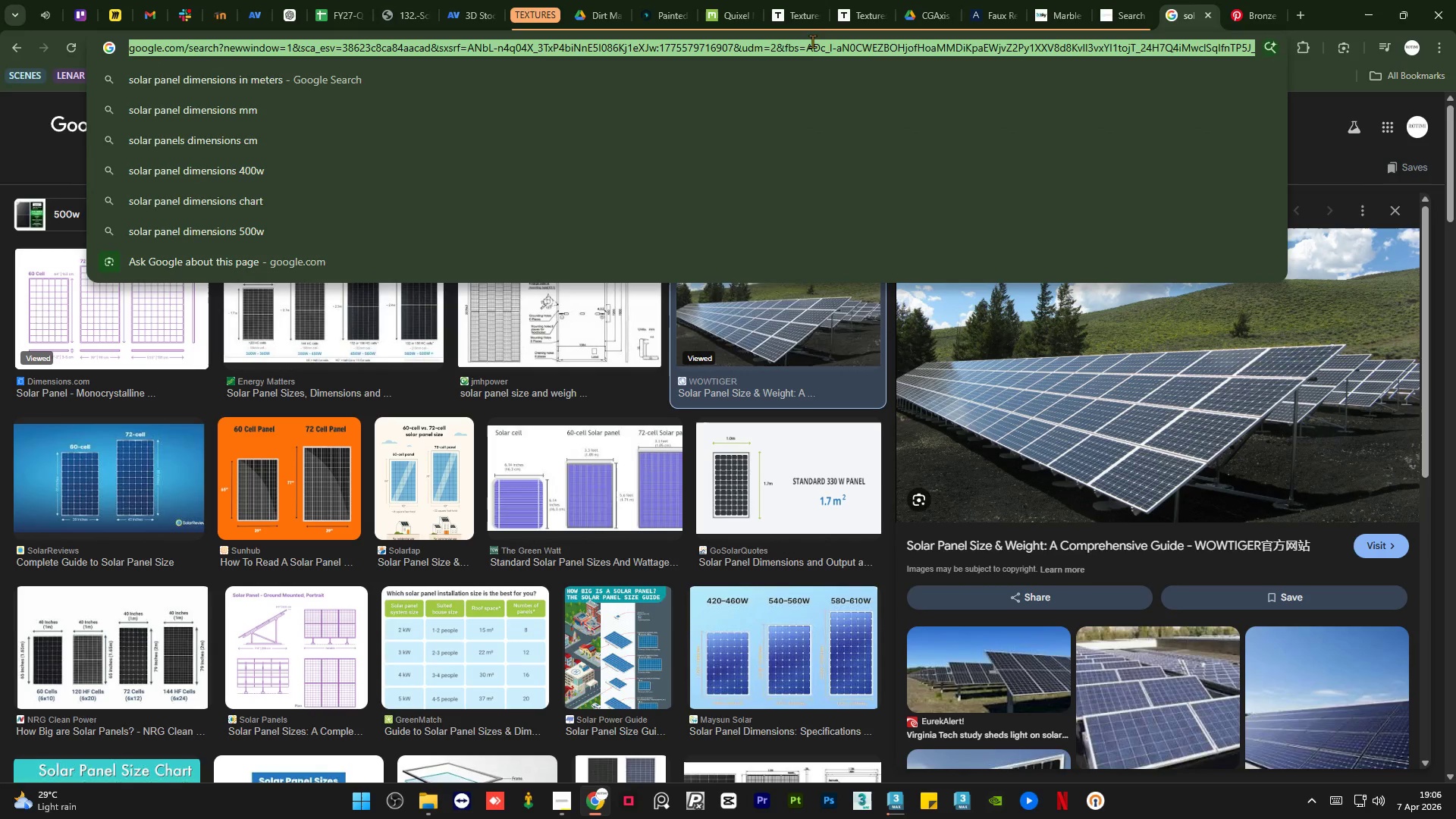 
type(co)
 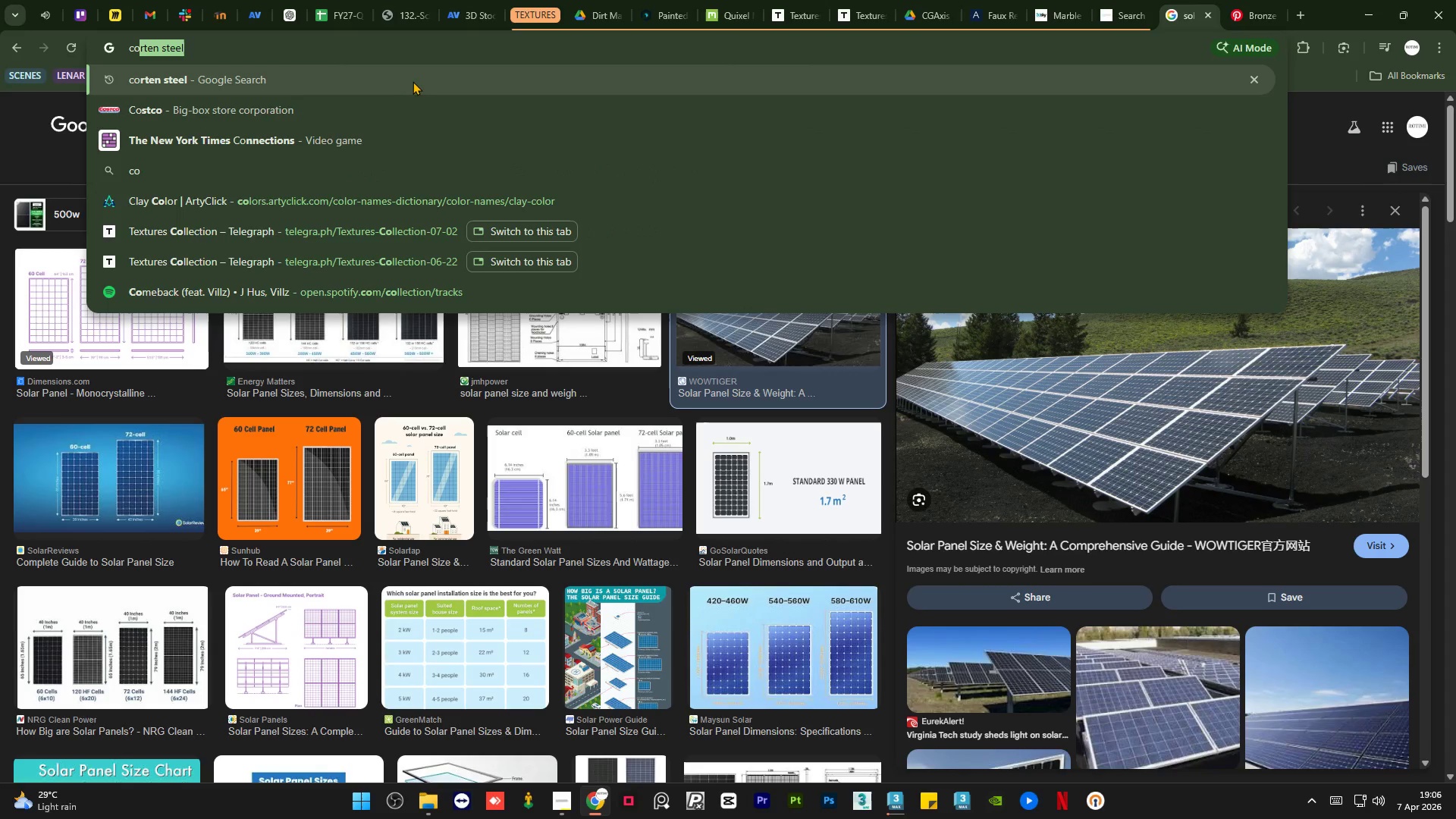 
left_click([412, 81])
 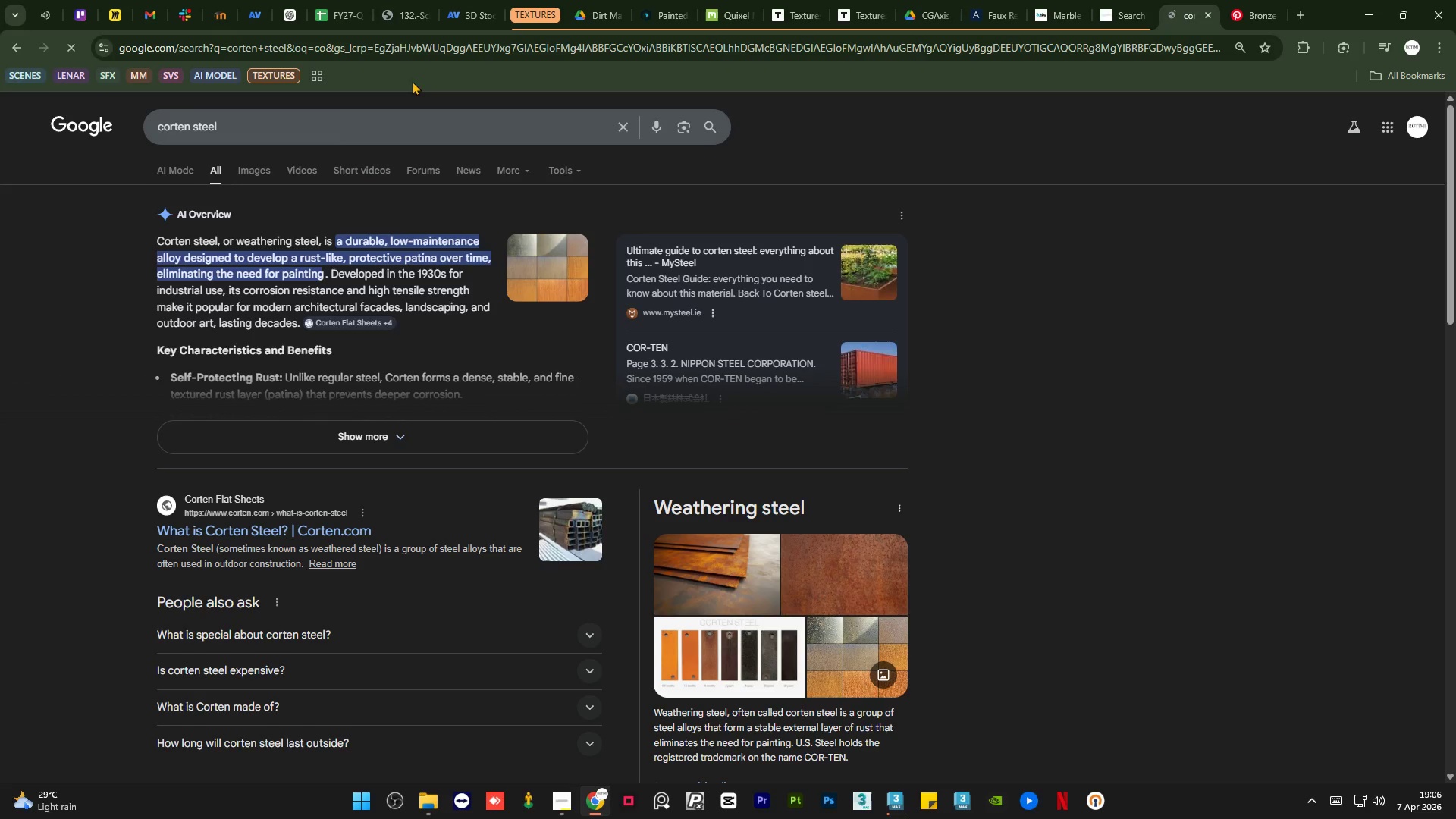 
left_click([257, 168])
 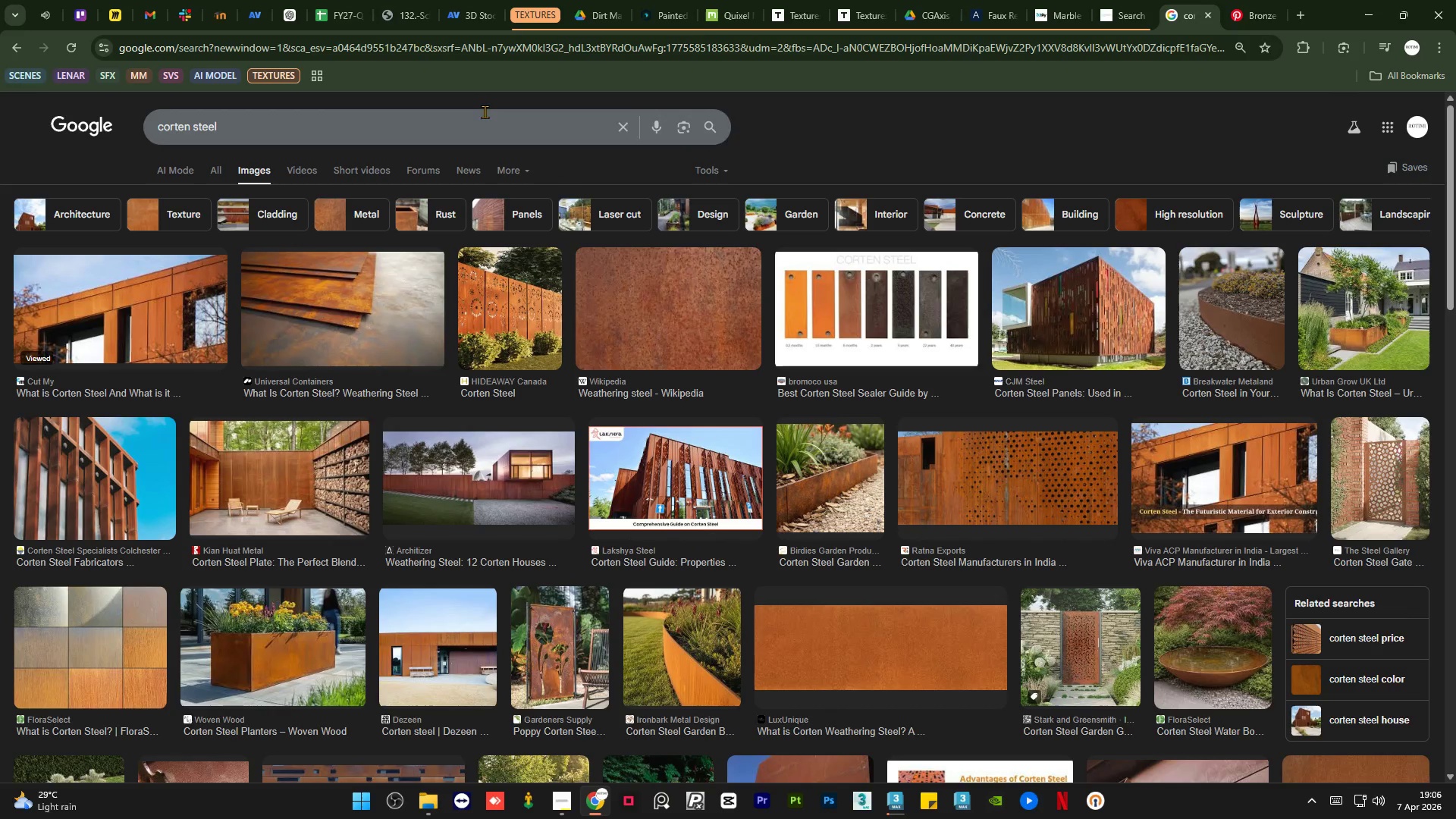 
wait(5.75)
 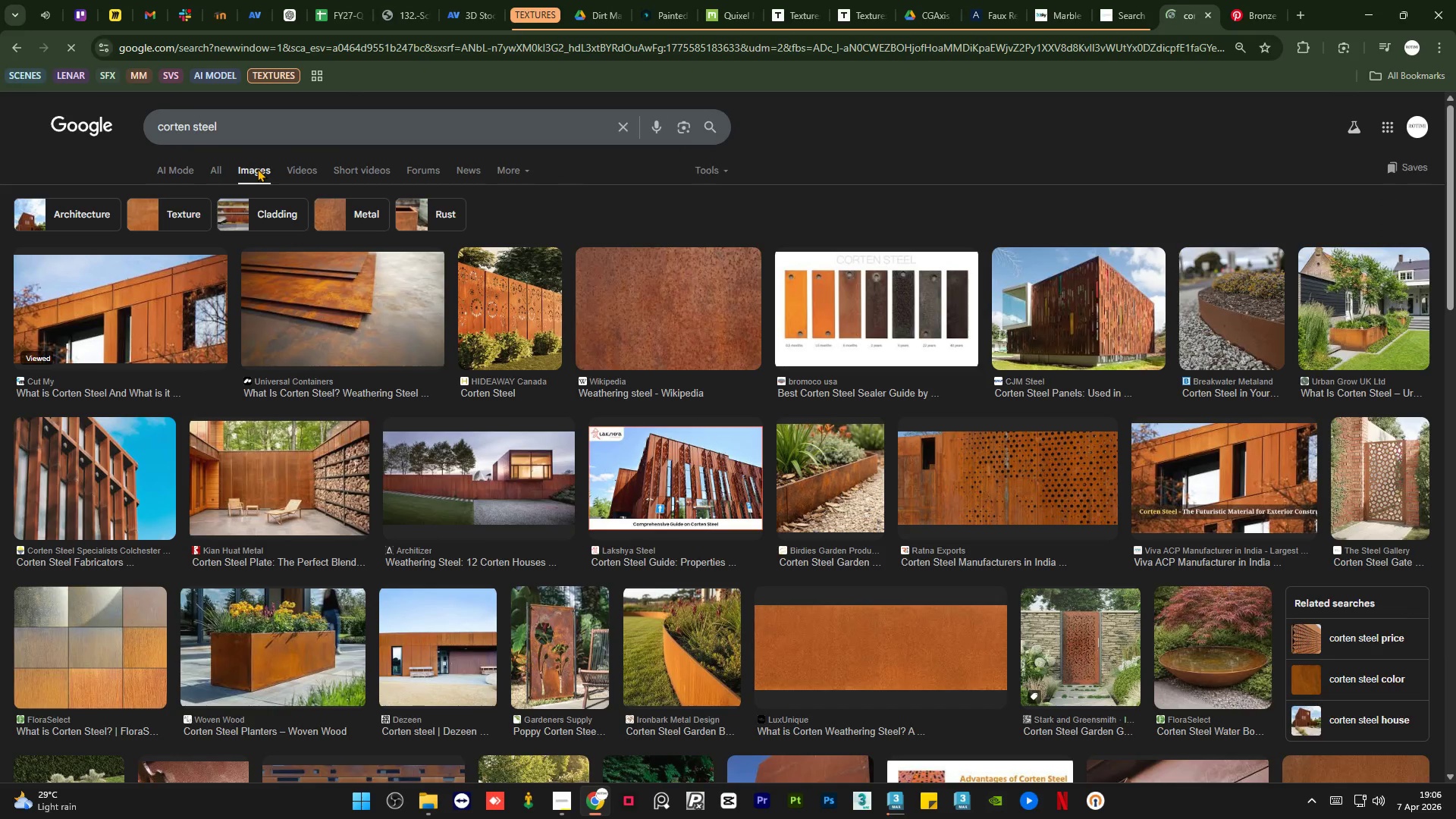 
left_click([914, 0])
 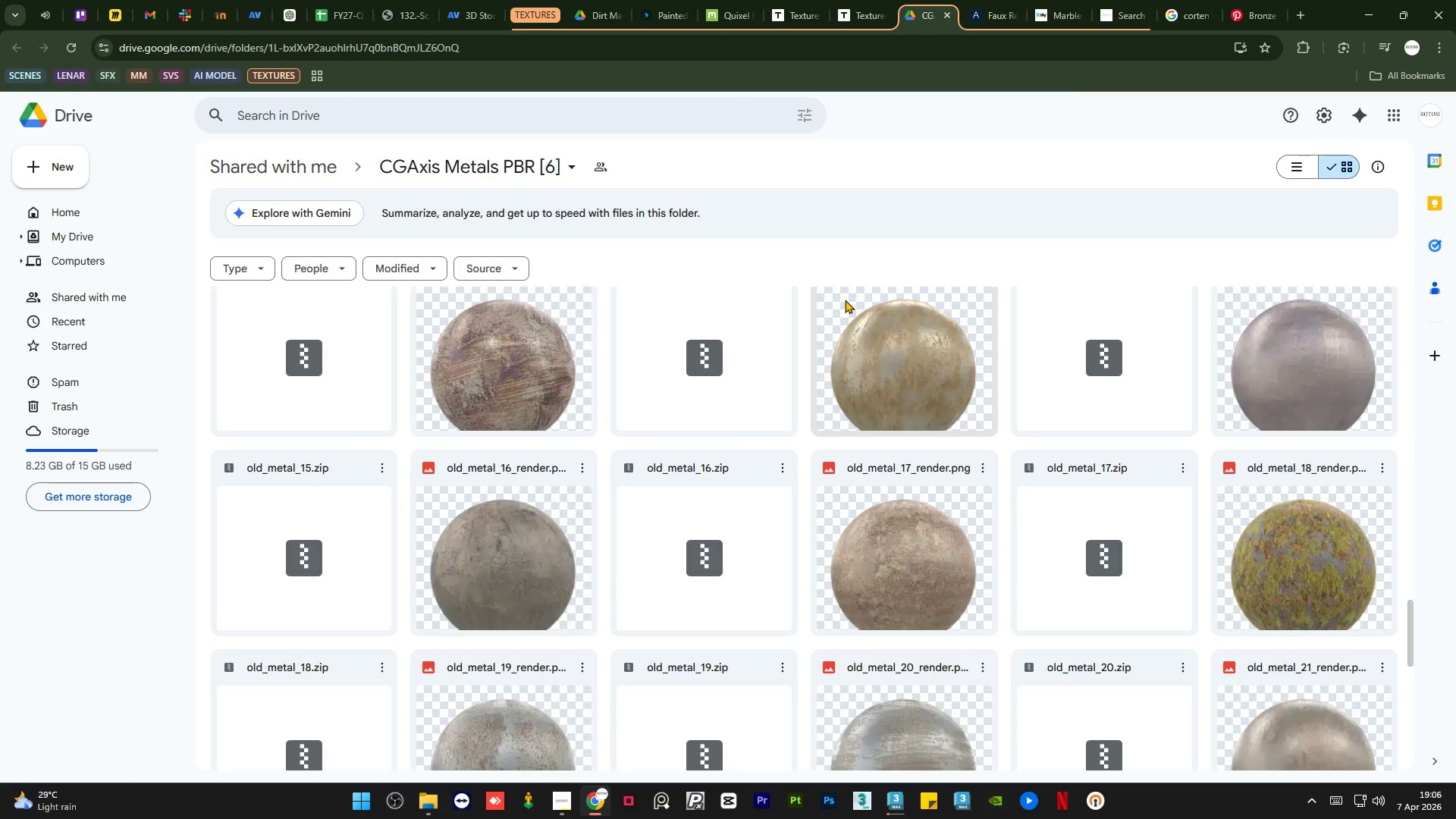 
scroll: coordinate [795, 357], scroll_direction: down, amount: 21.0
 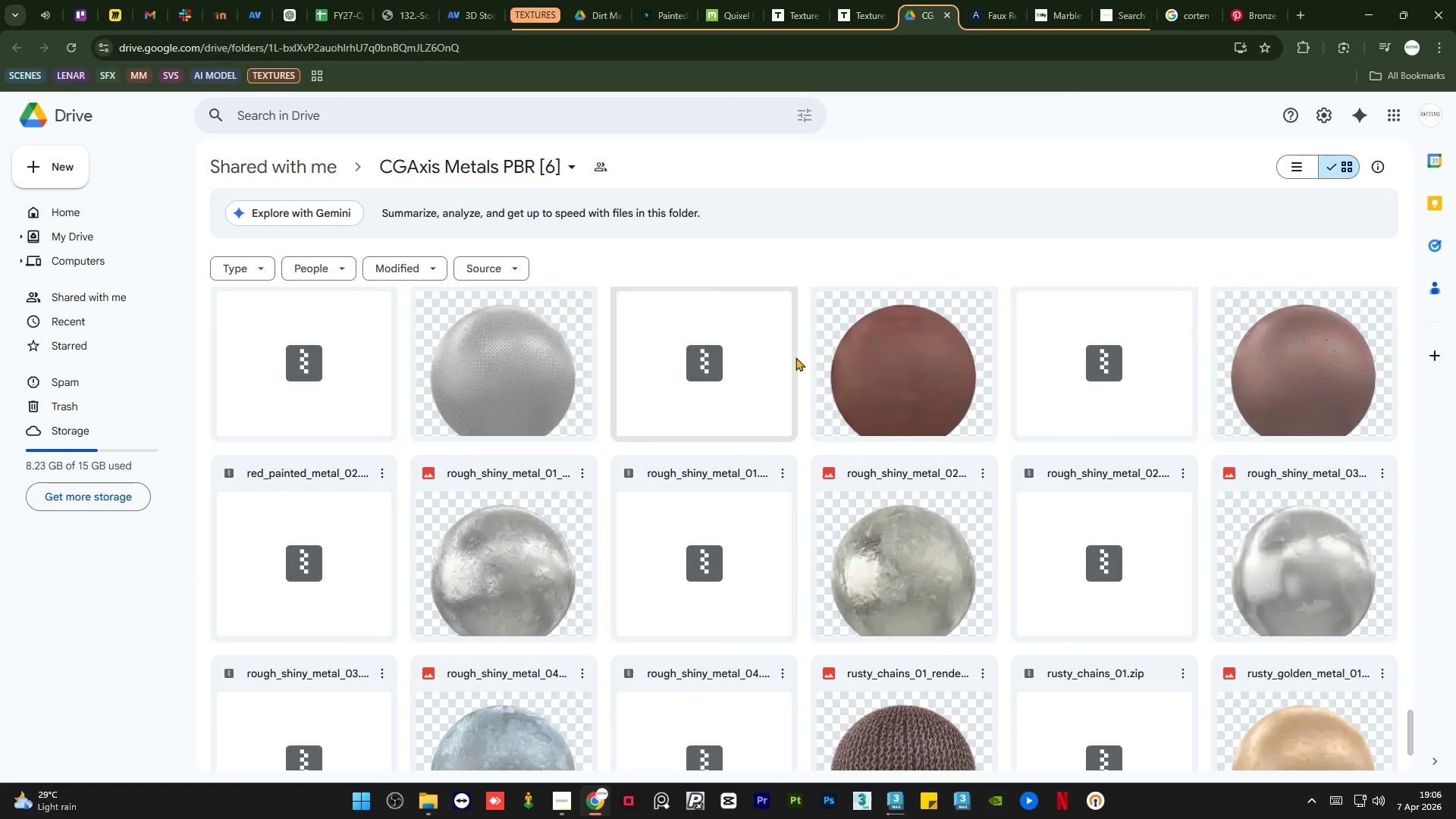 
scroll: coordinate [725, 443], scroll_direction: down, amount: 24.0
 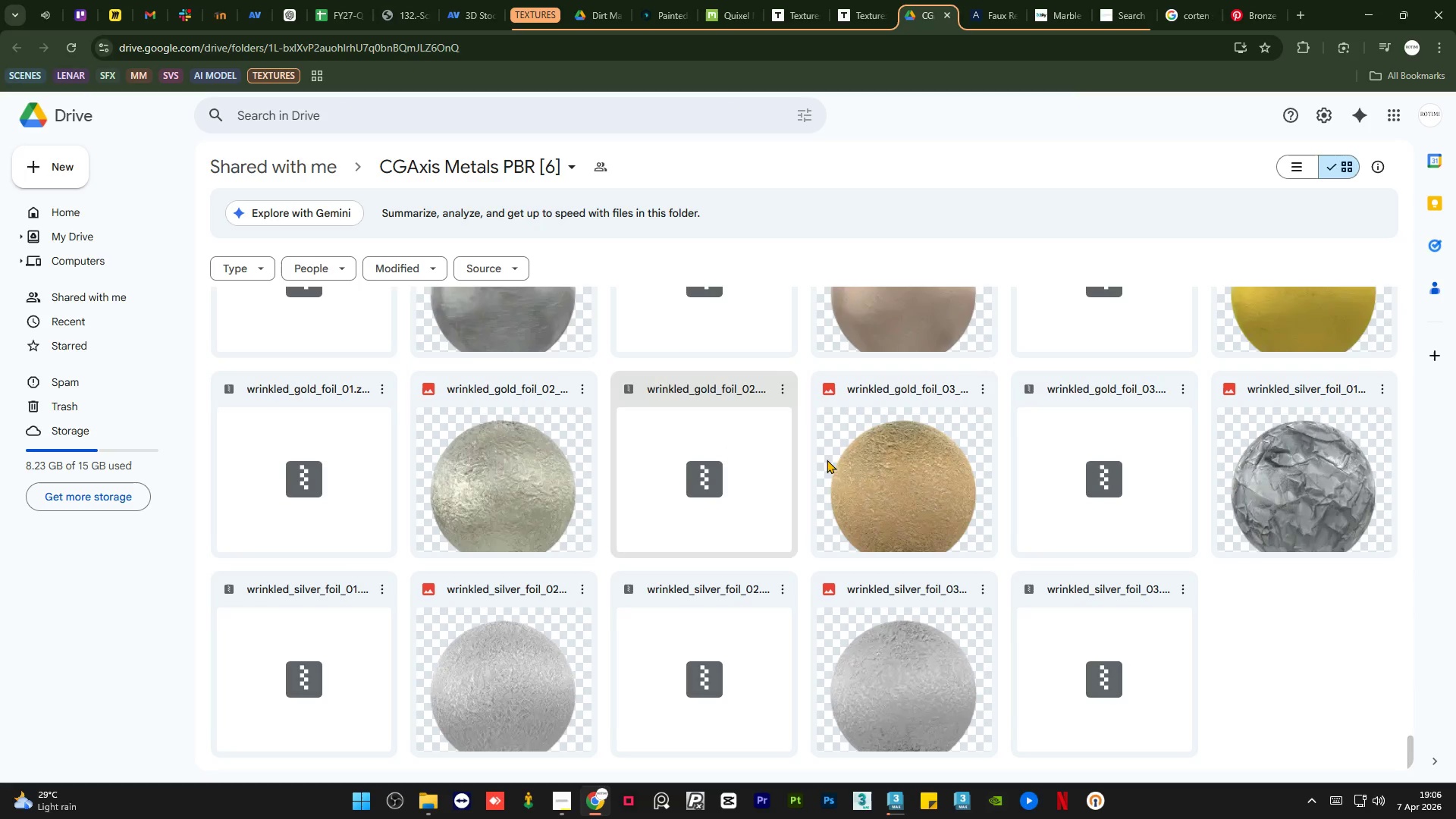 
scroll: coordinate [850, 466], scroll_direction: up, amount: 7.0
 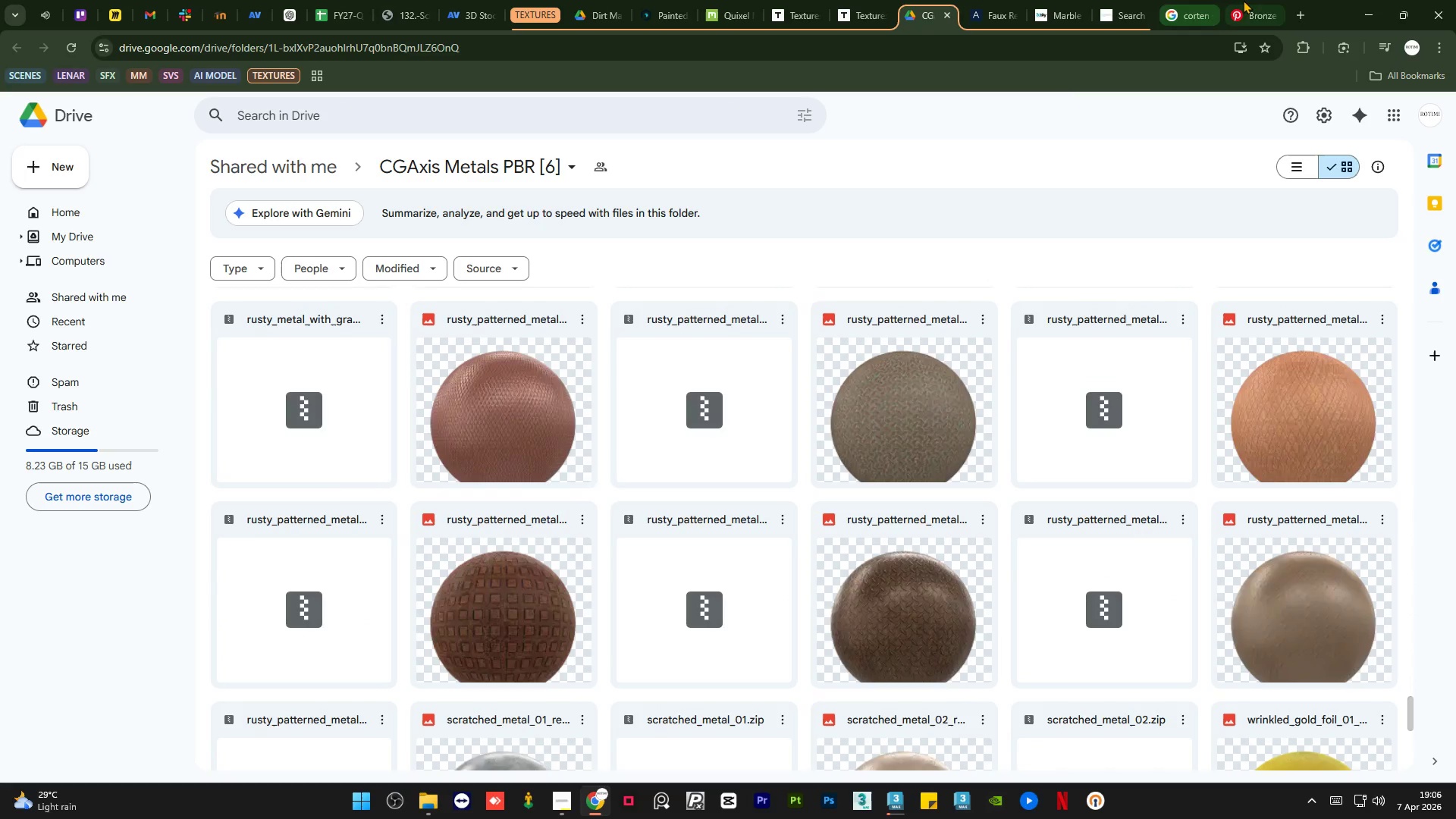 
left_click([1248, 0])
 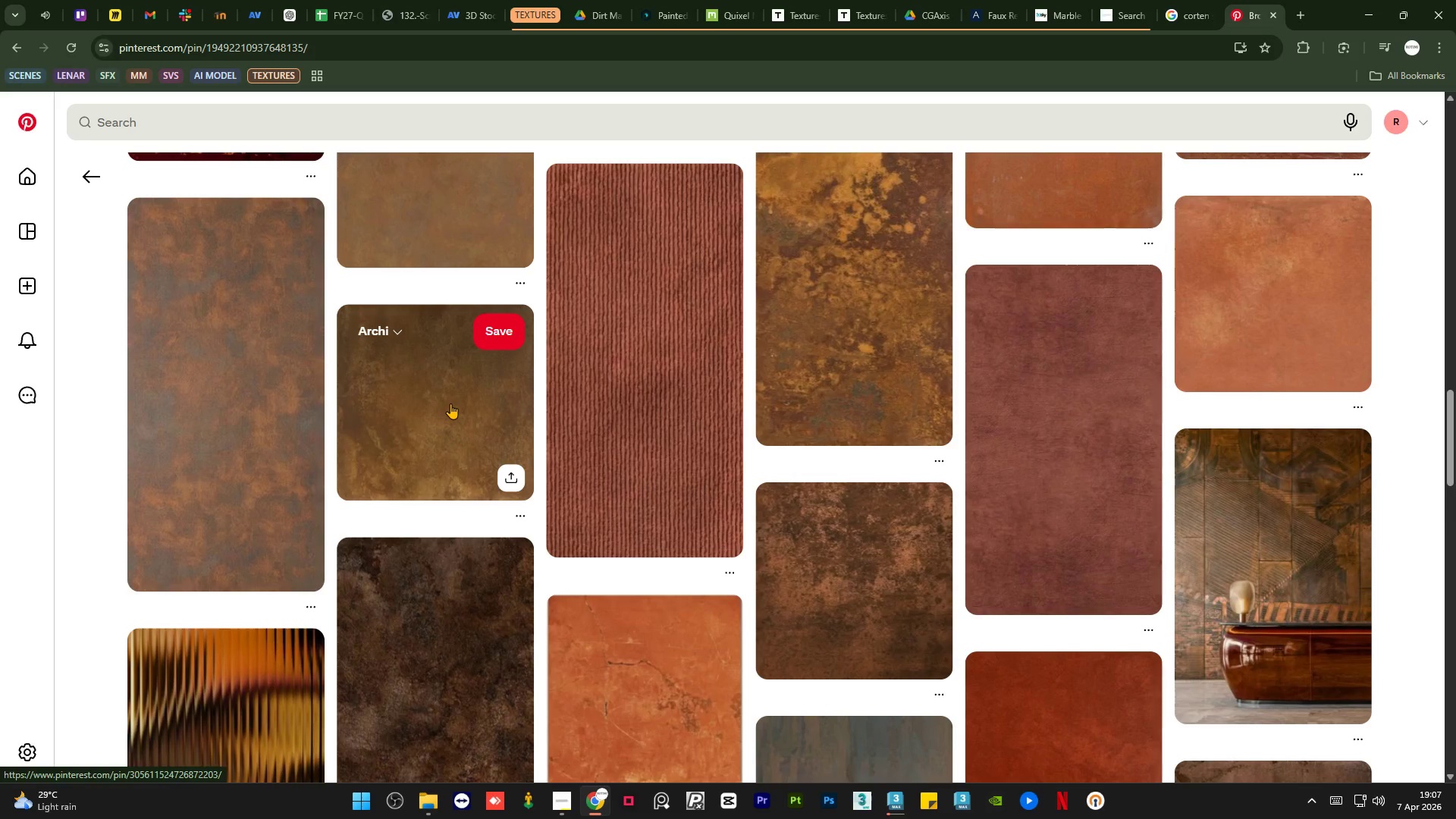 
wait(5.86)
 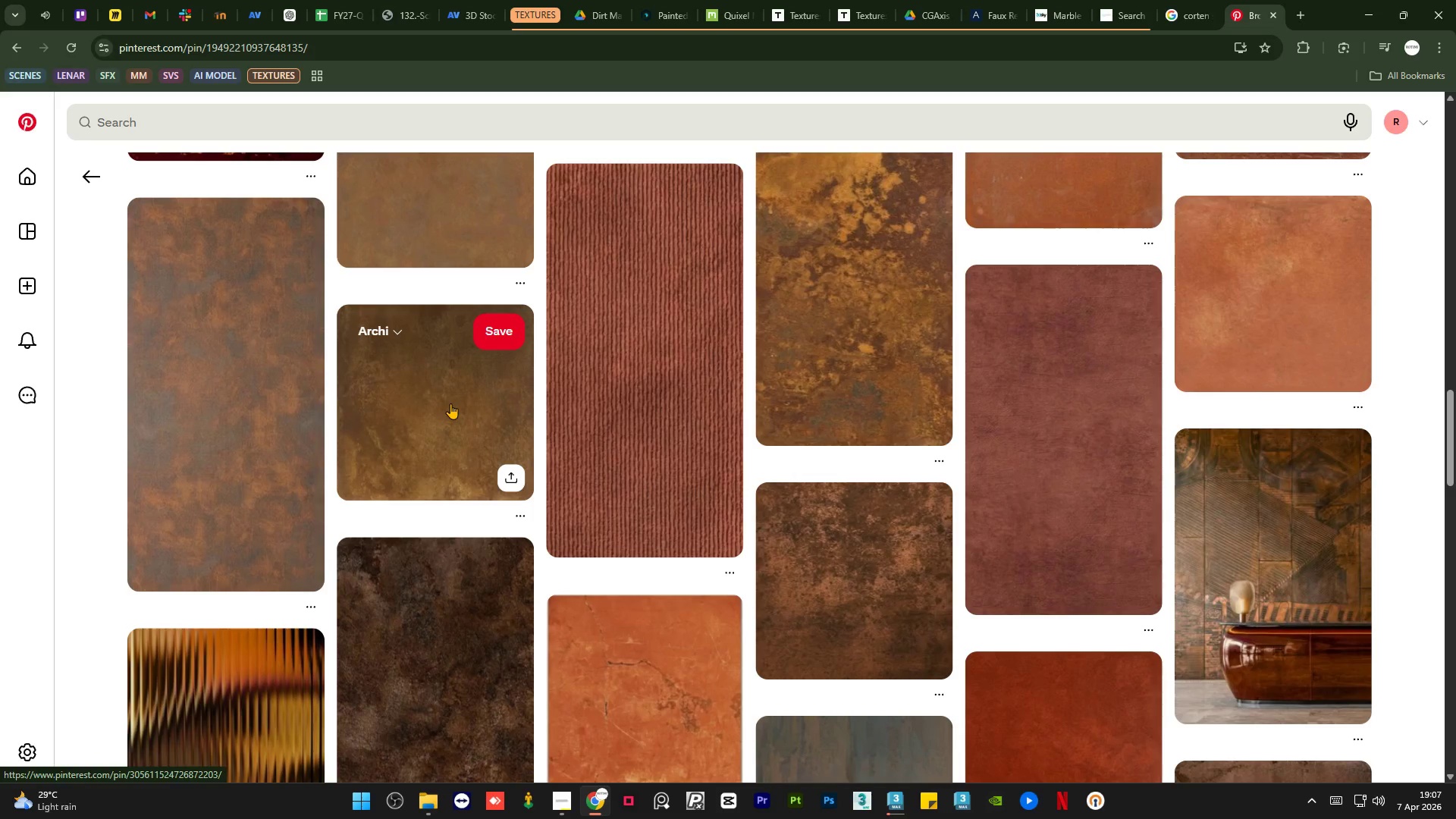 
scroll: coordinate [450, 403], scroll_direction: up, amount: 8.0
 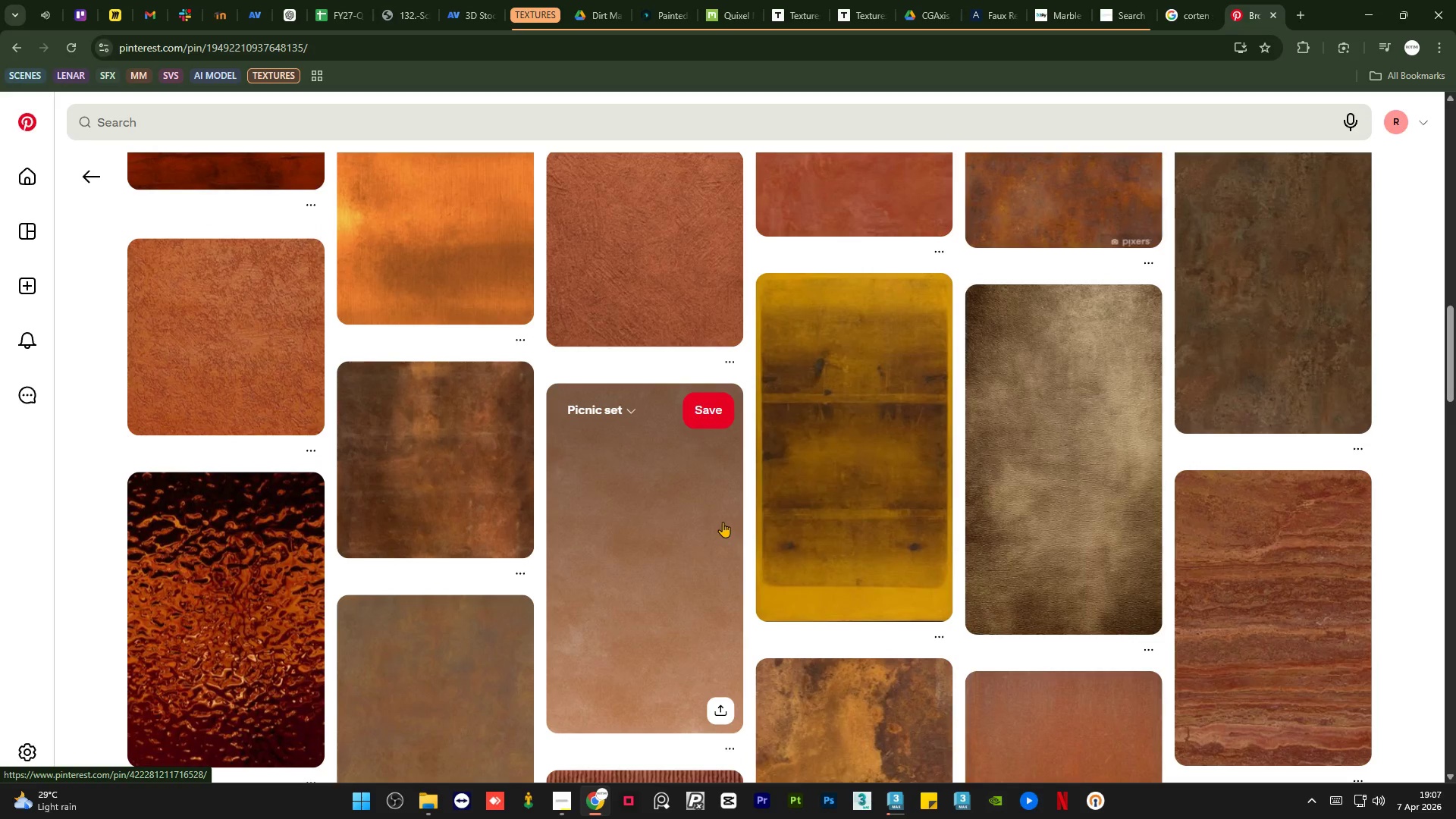 
left_click([416, 449])
 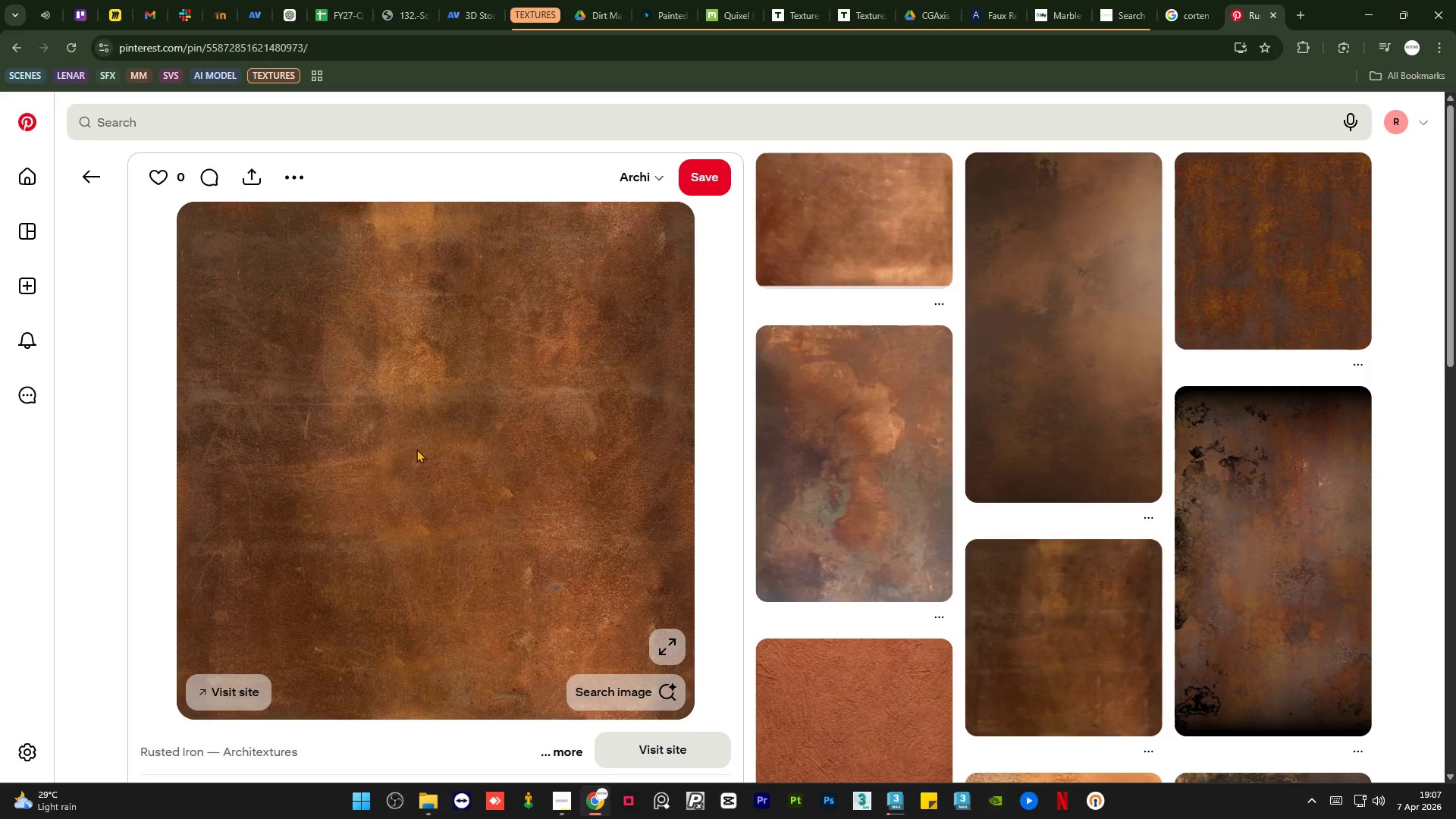 
scroll: coordinate [870, 480], scroll_direction: down, amount: 4.0
 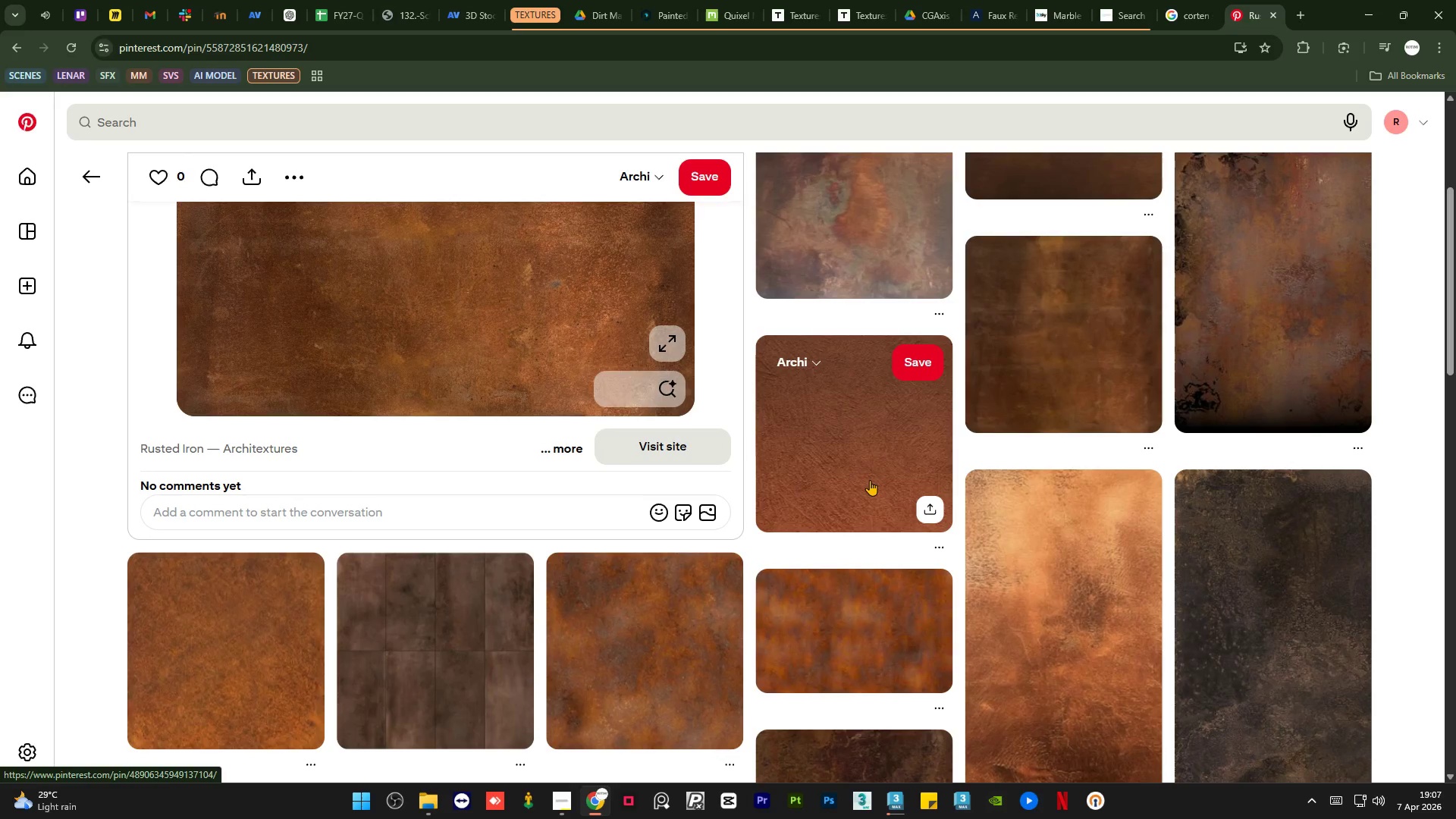 
scroll: coordinate [870, 480], scroll_direction: up, amount: 5.0
 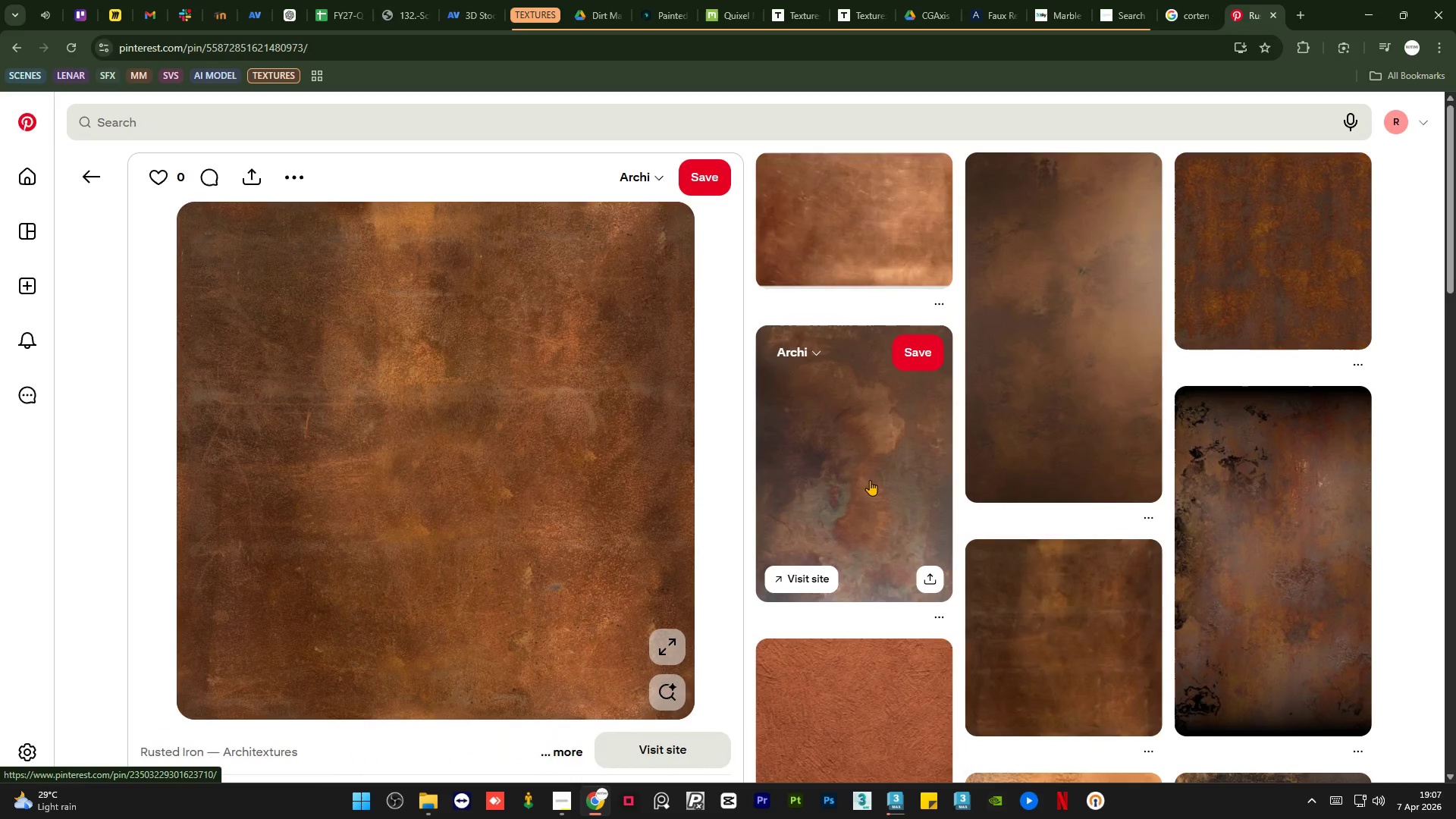 
scroll: coordinate [870, 480], scroll_direction: down, amount: 4.0
 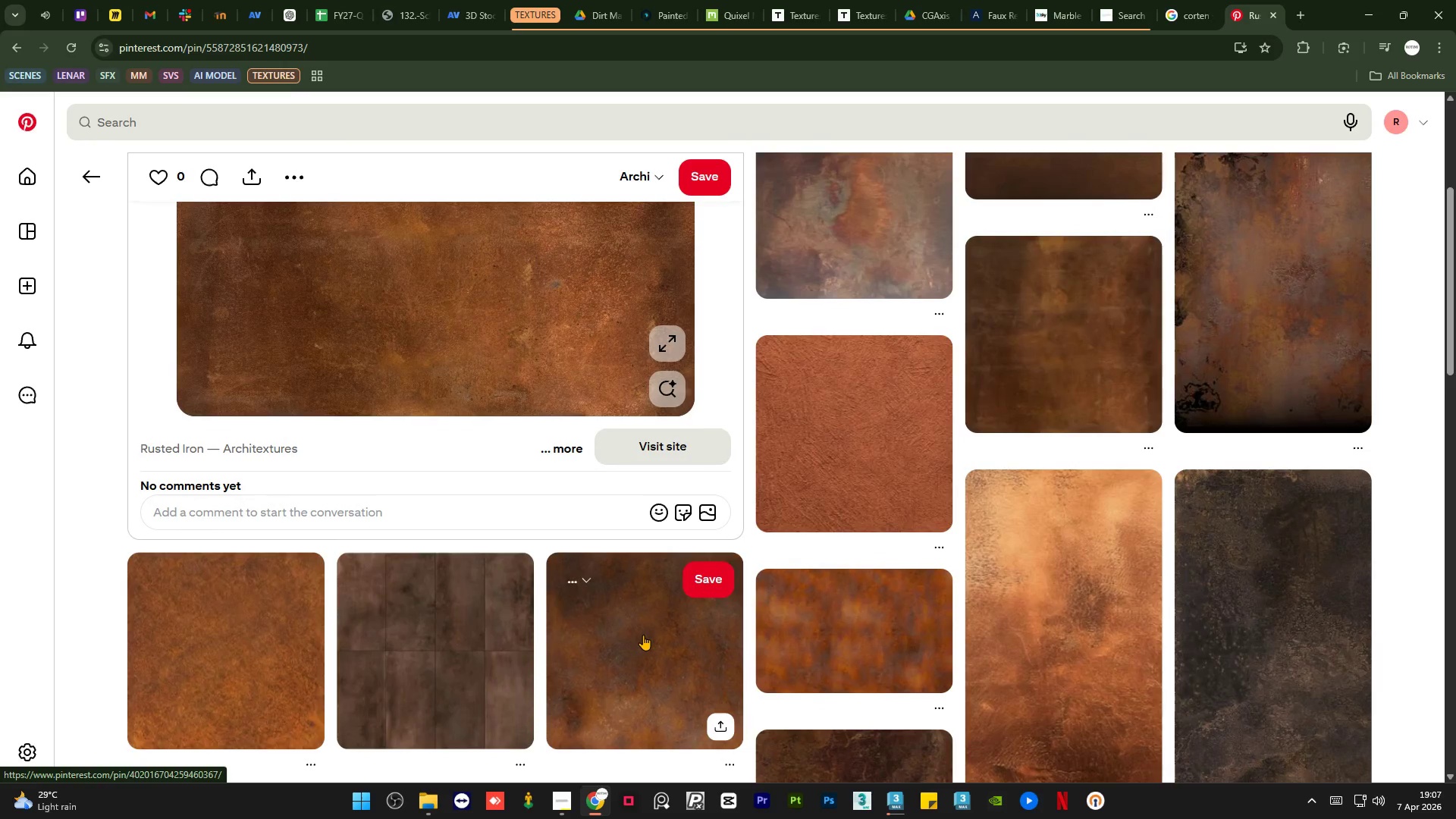 
middle_click([643, 635])
 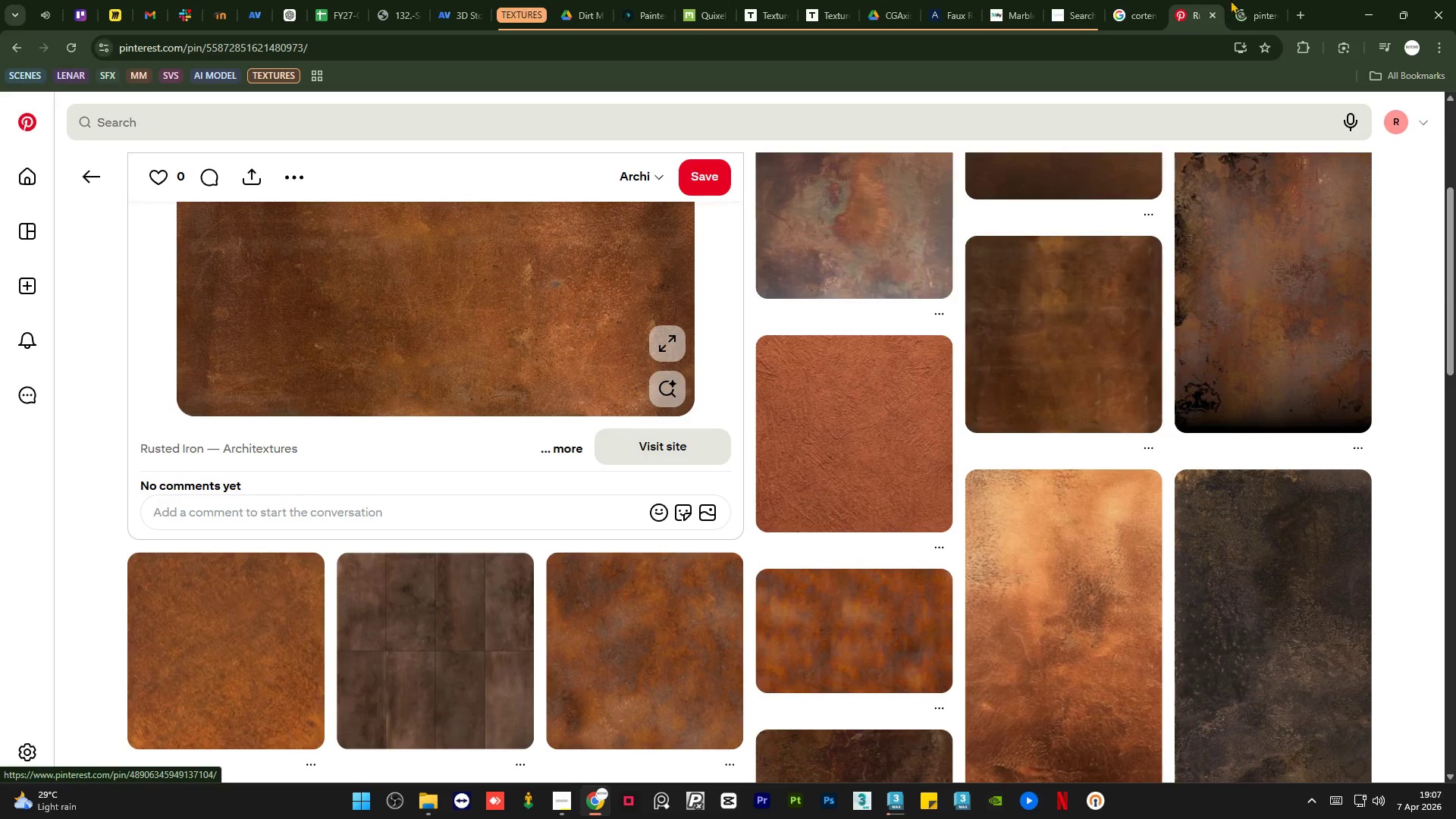 
left_click([1243, 0])
 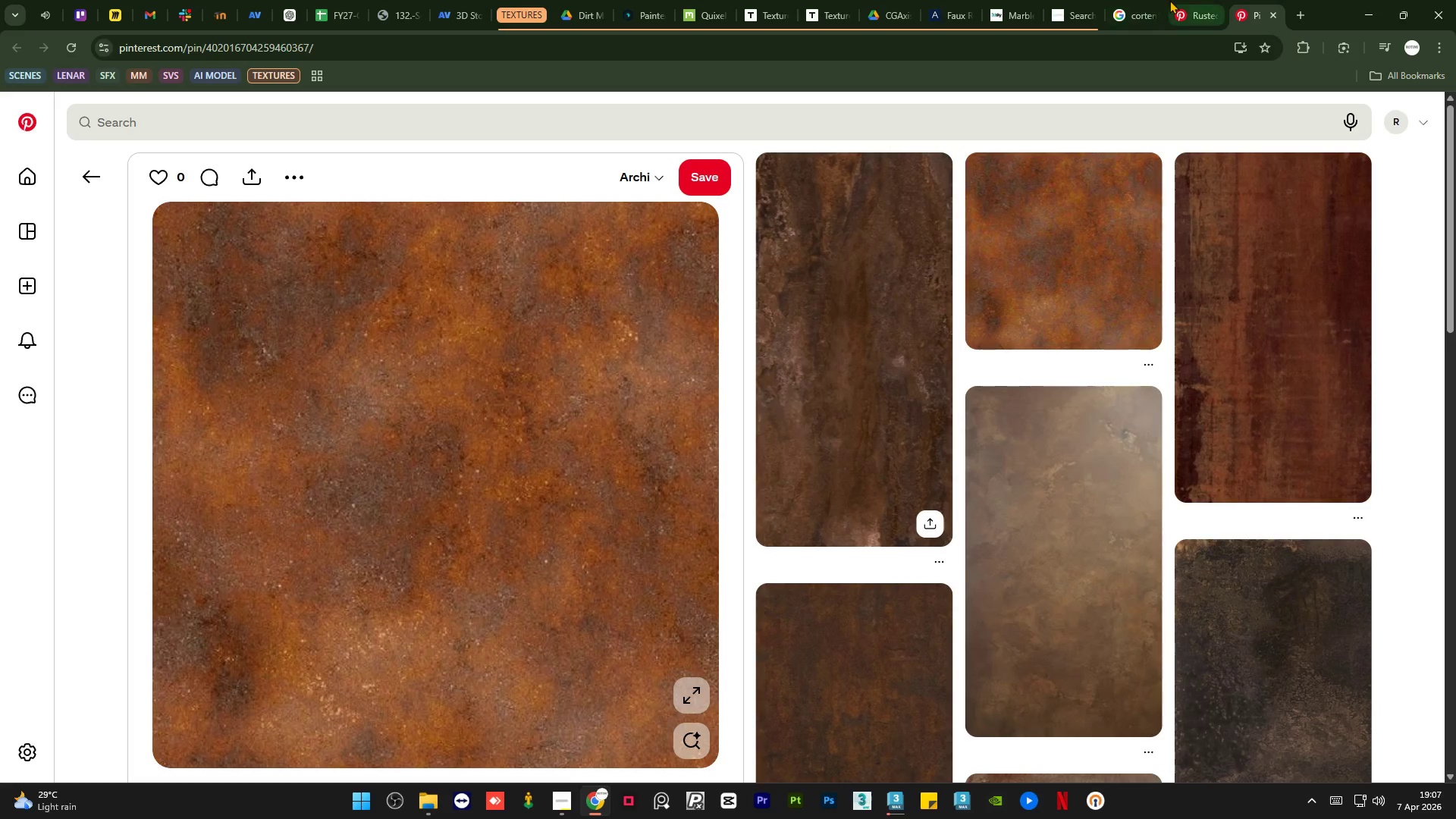 
left_click([1195, 0])
 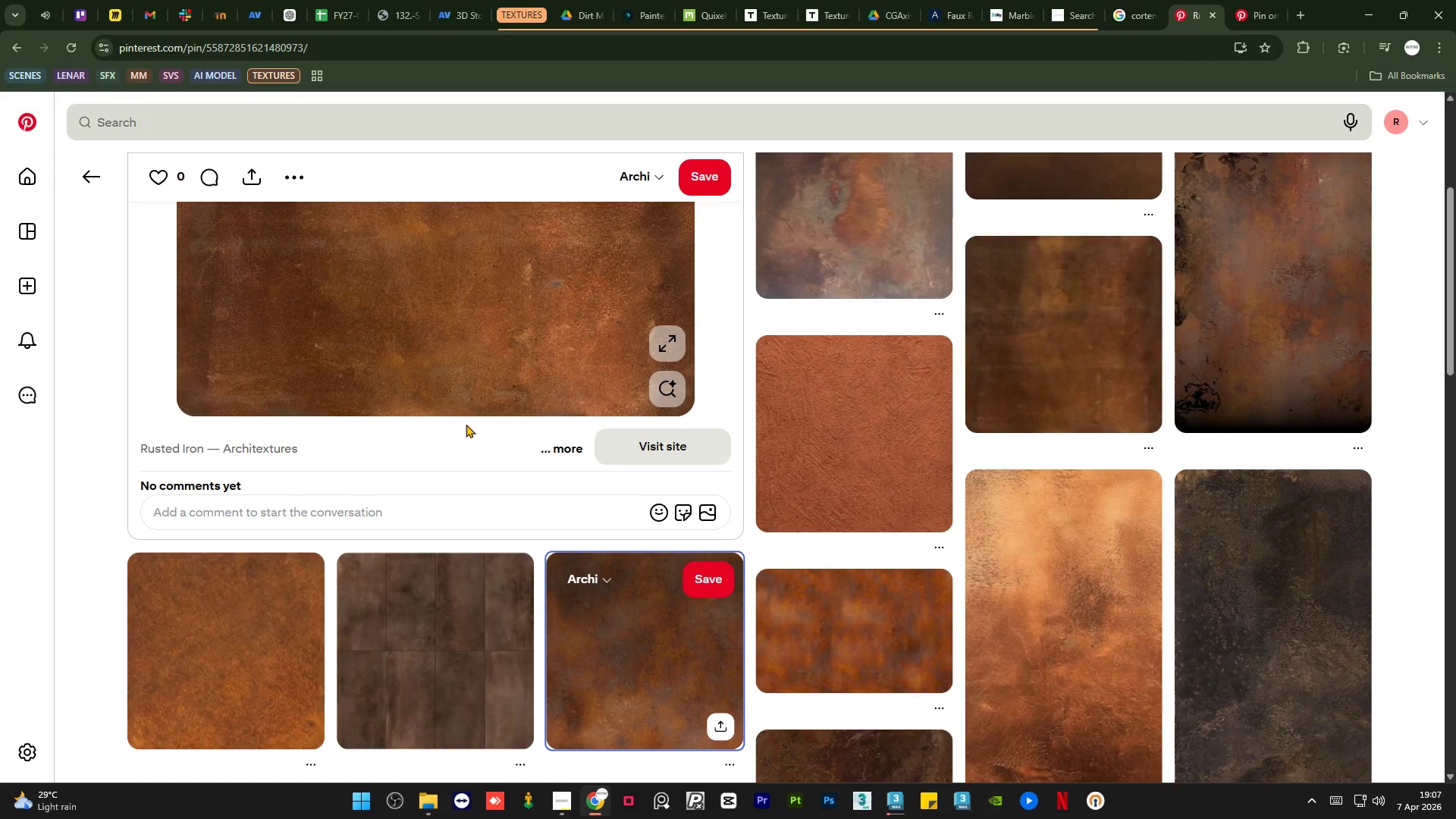 
scroll: coordinate [441, 439], scroll_direction: up, amount: 6.0
 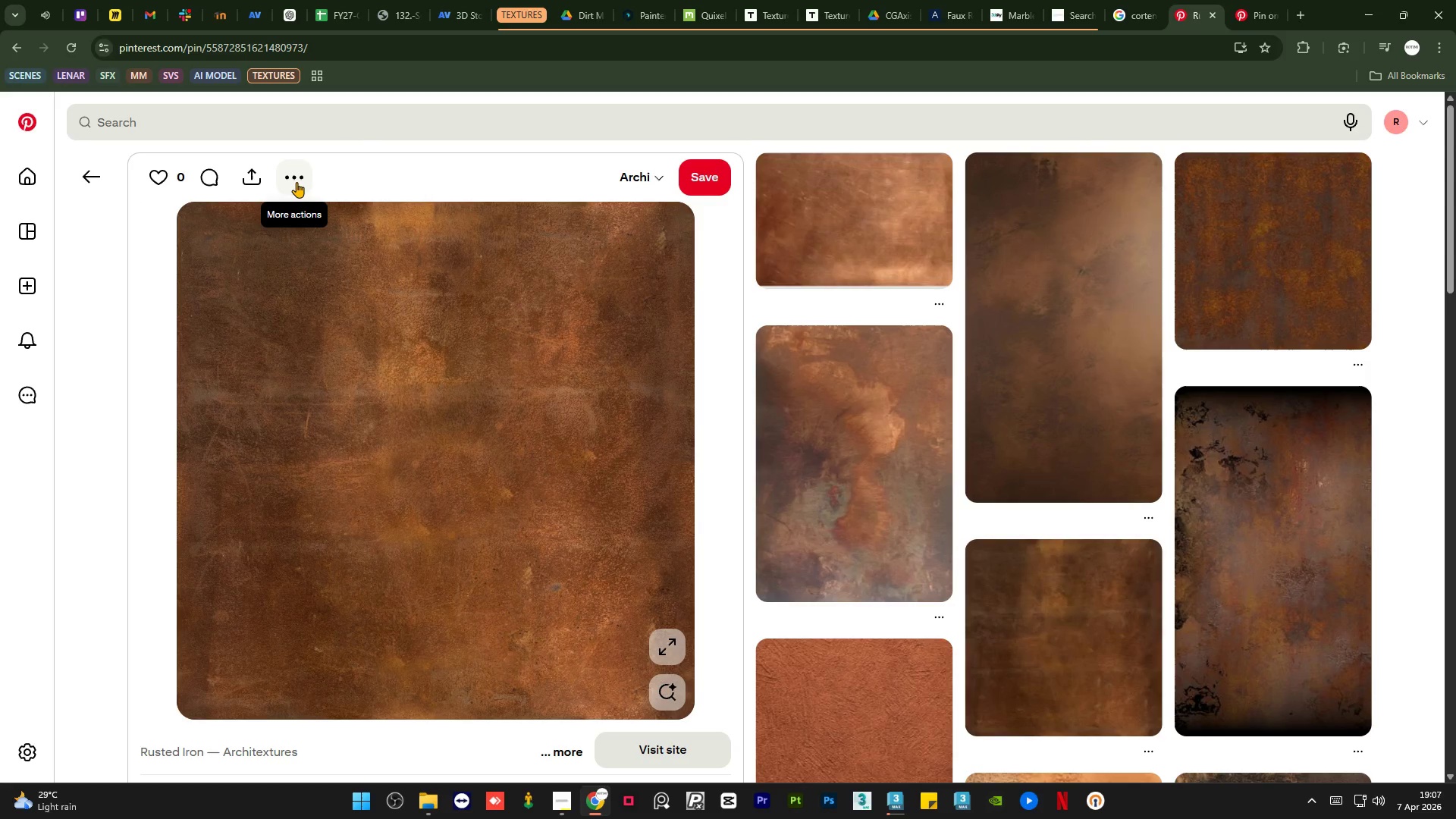 
left_click([297, 182])
 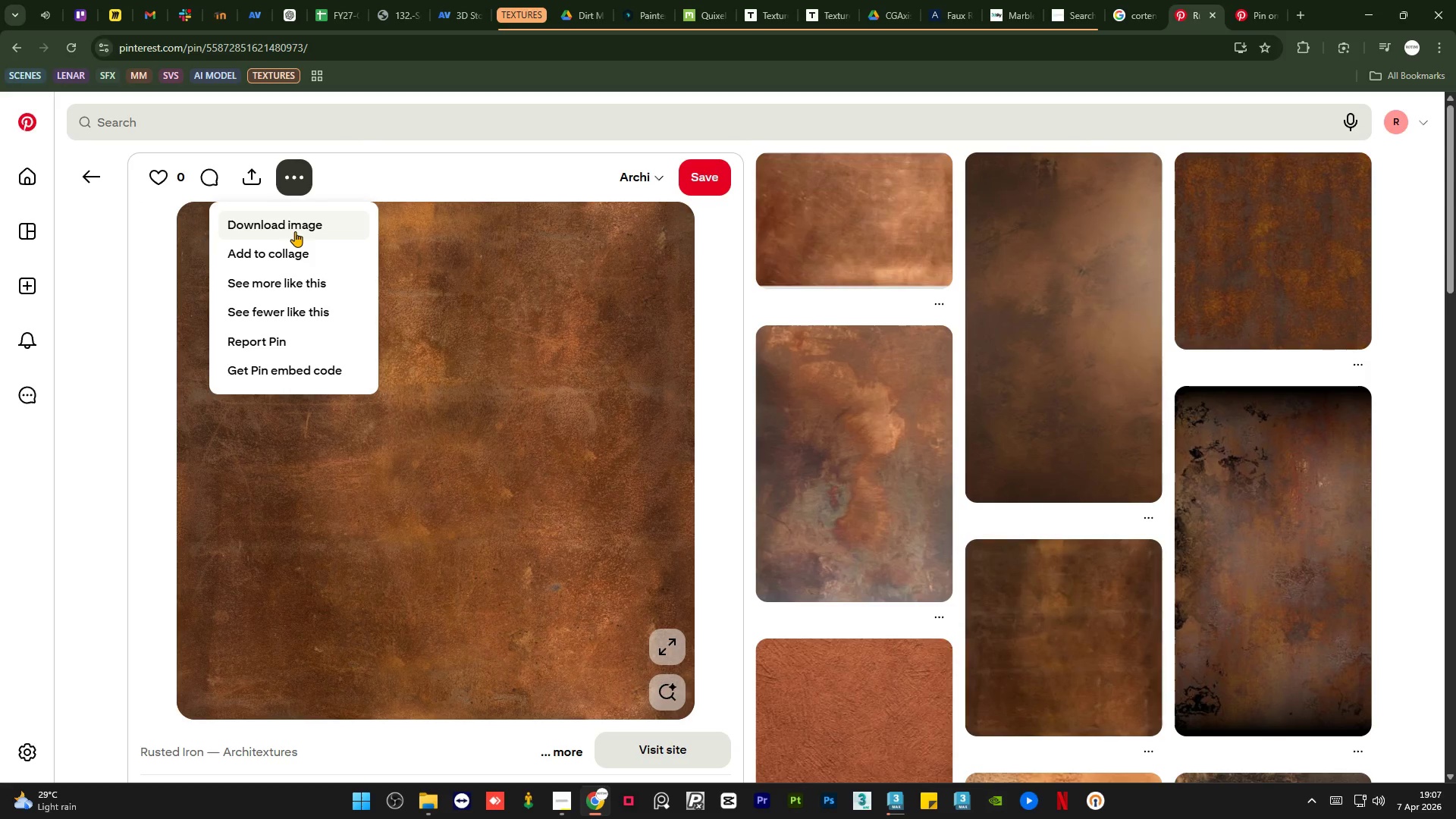 
left_click([296, 228])
 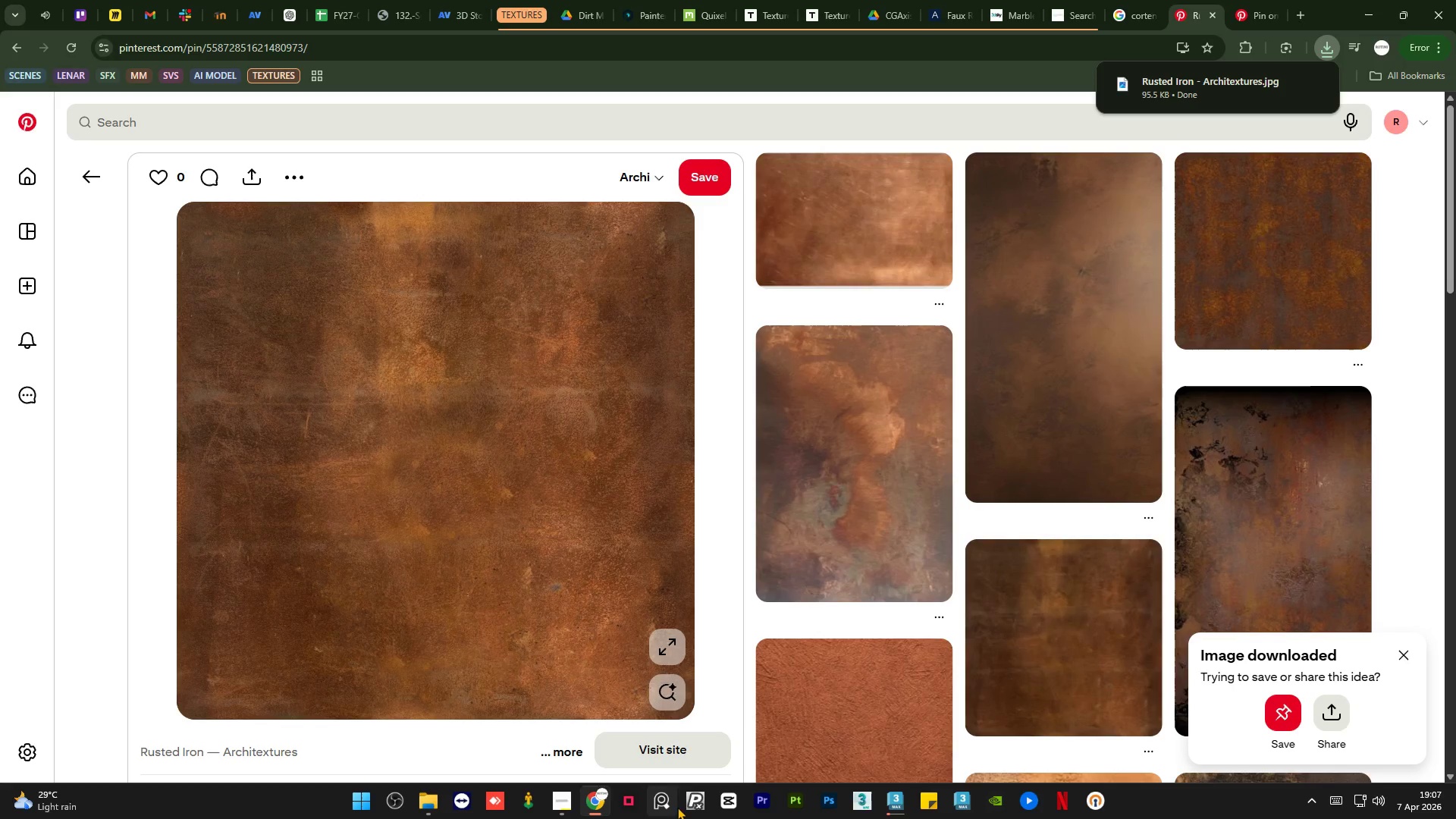 
wait(5.09)
 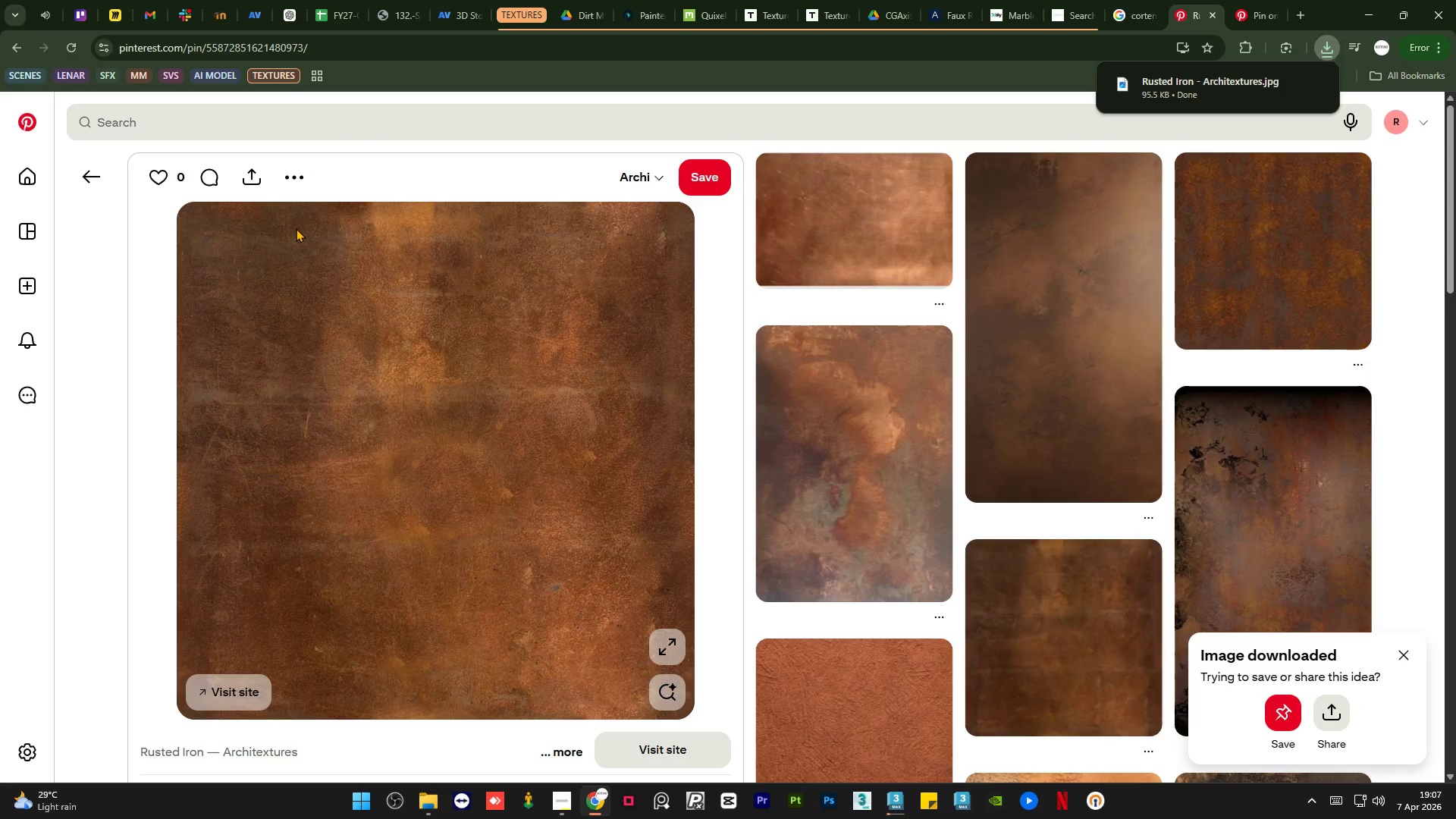 
left_click([431, 815])
 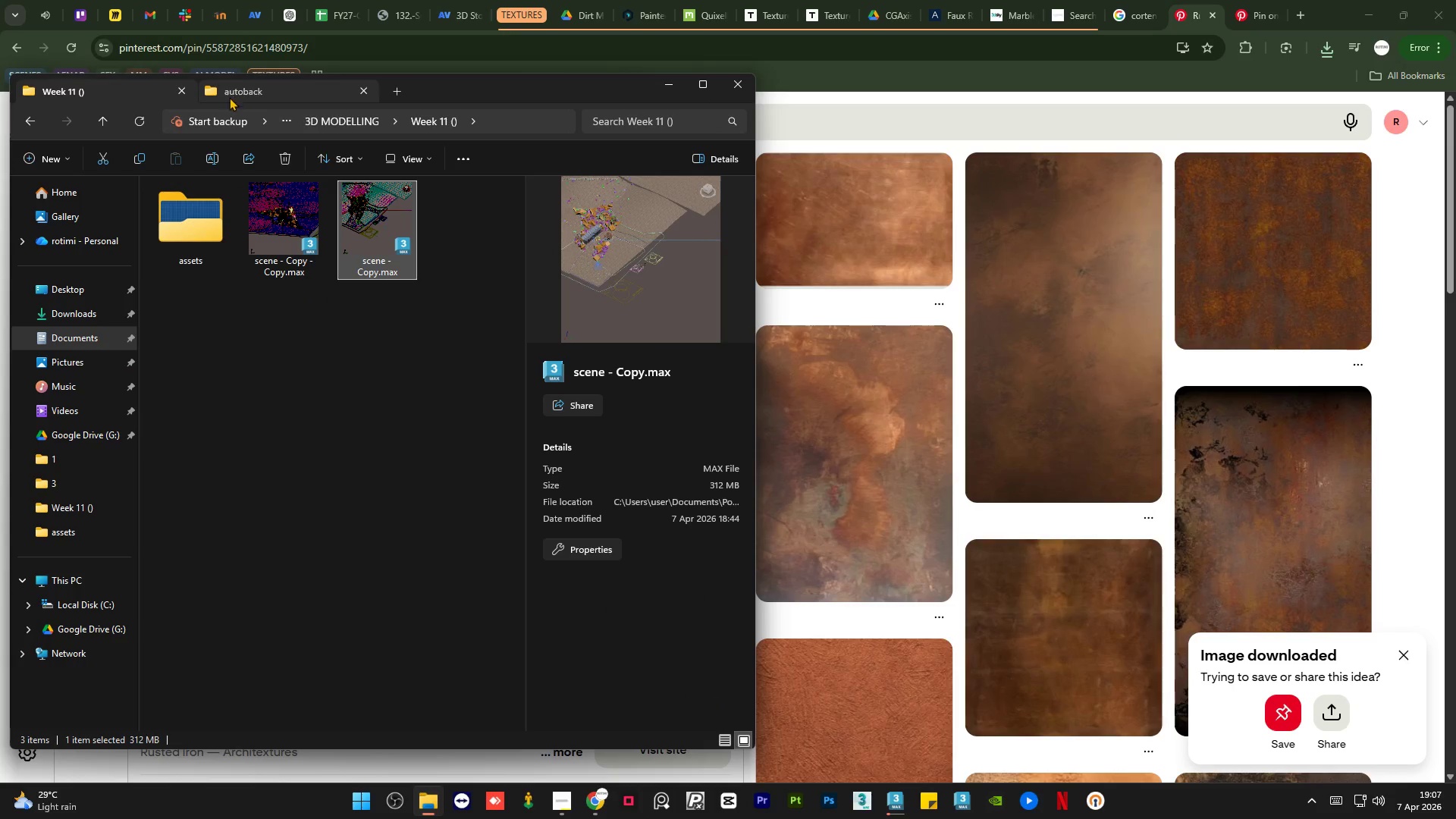 
double_click([199, 211])
 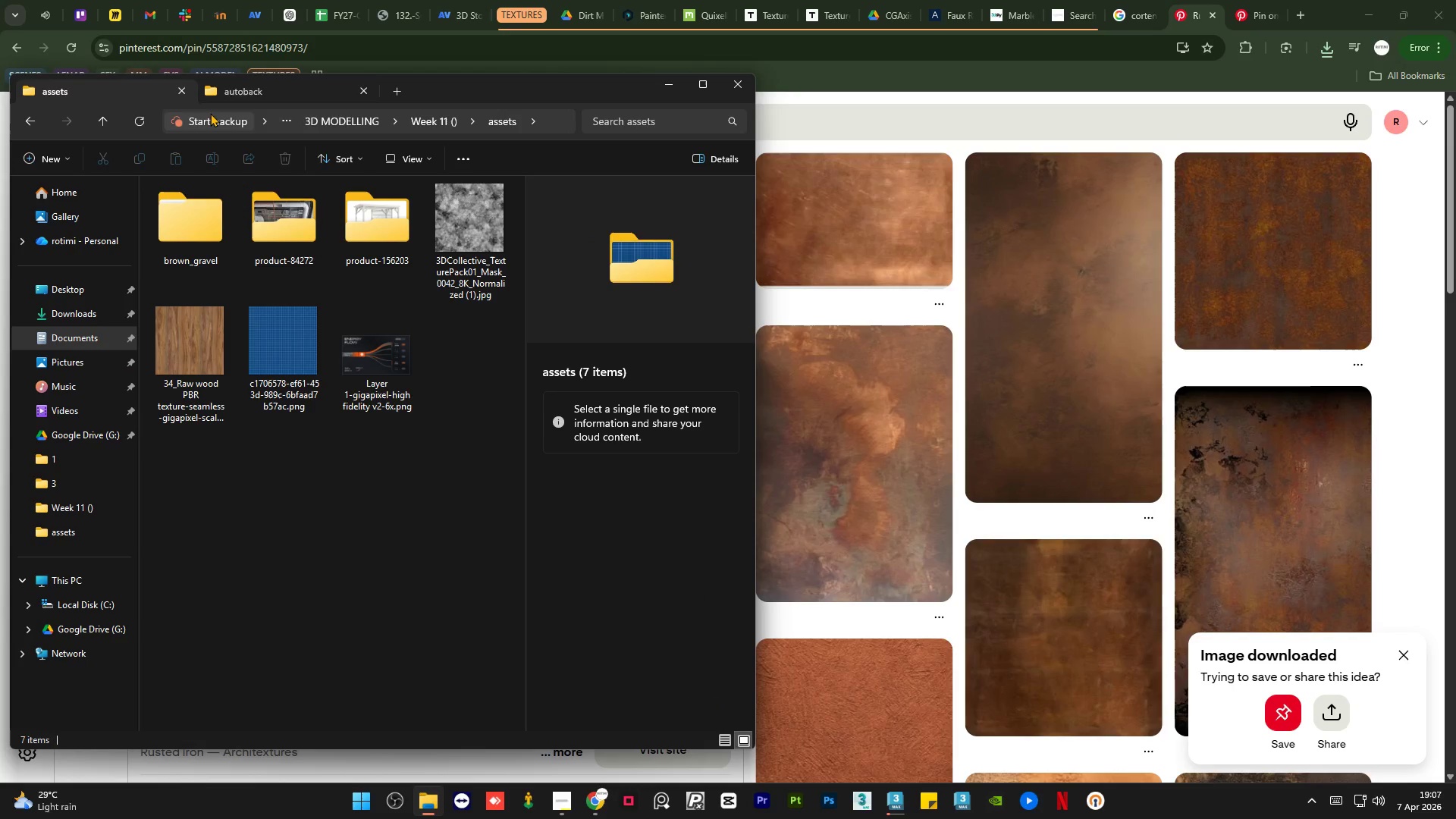 
left_click([245, 87])
 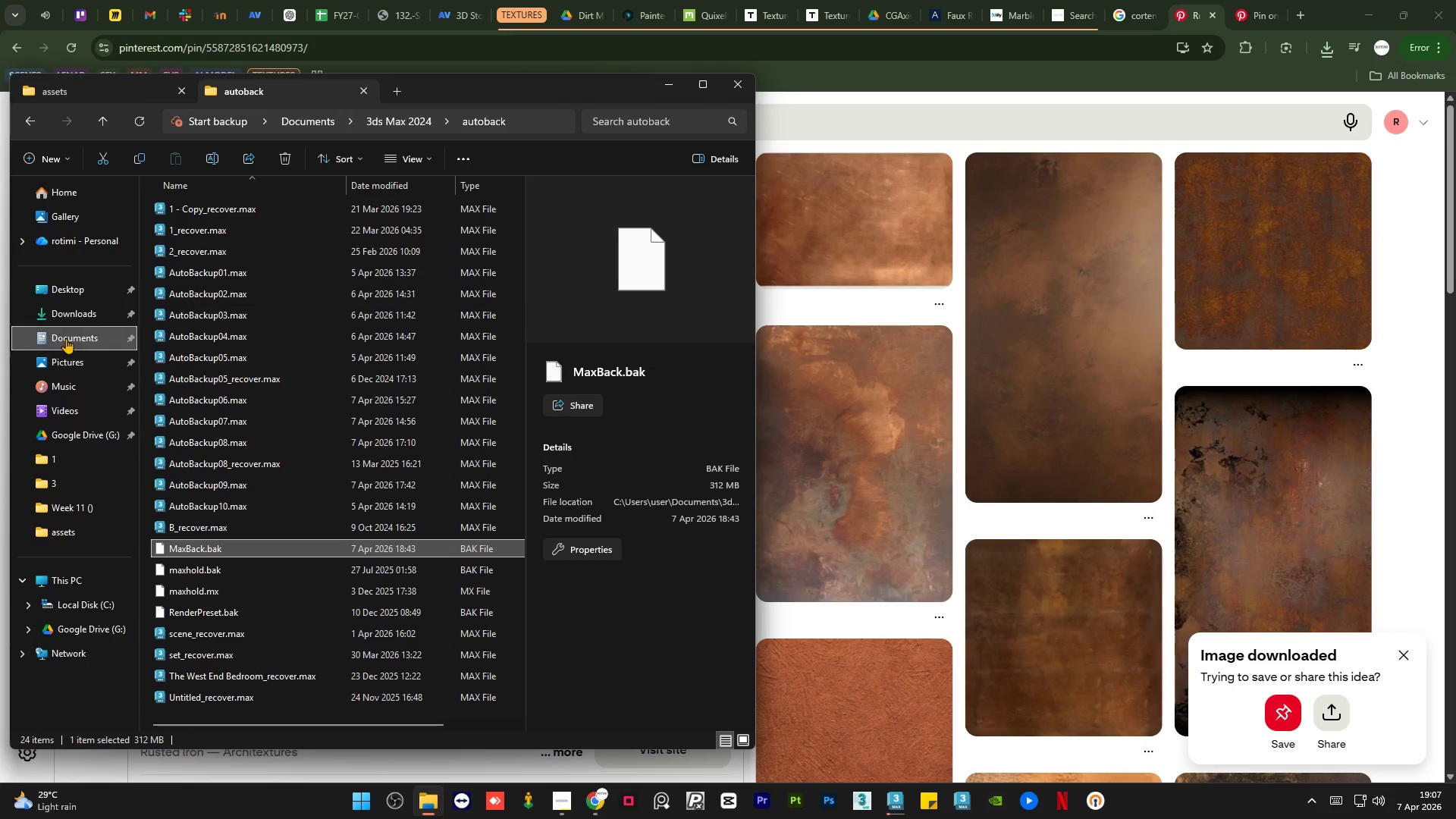 
mouse_move([89, 315])
 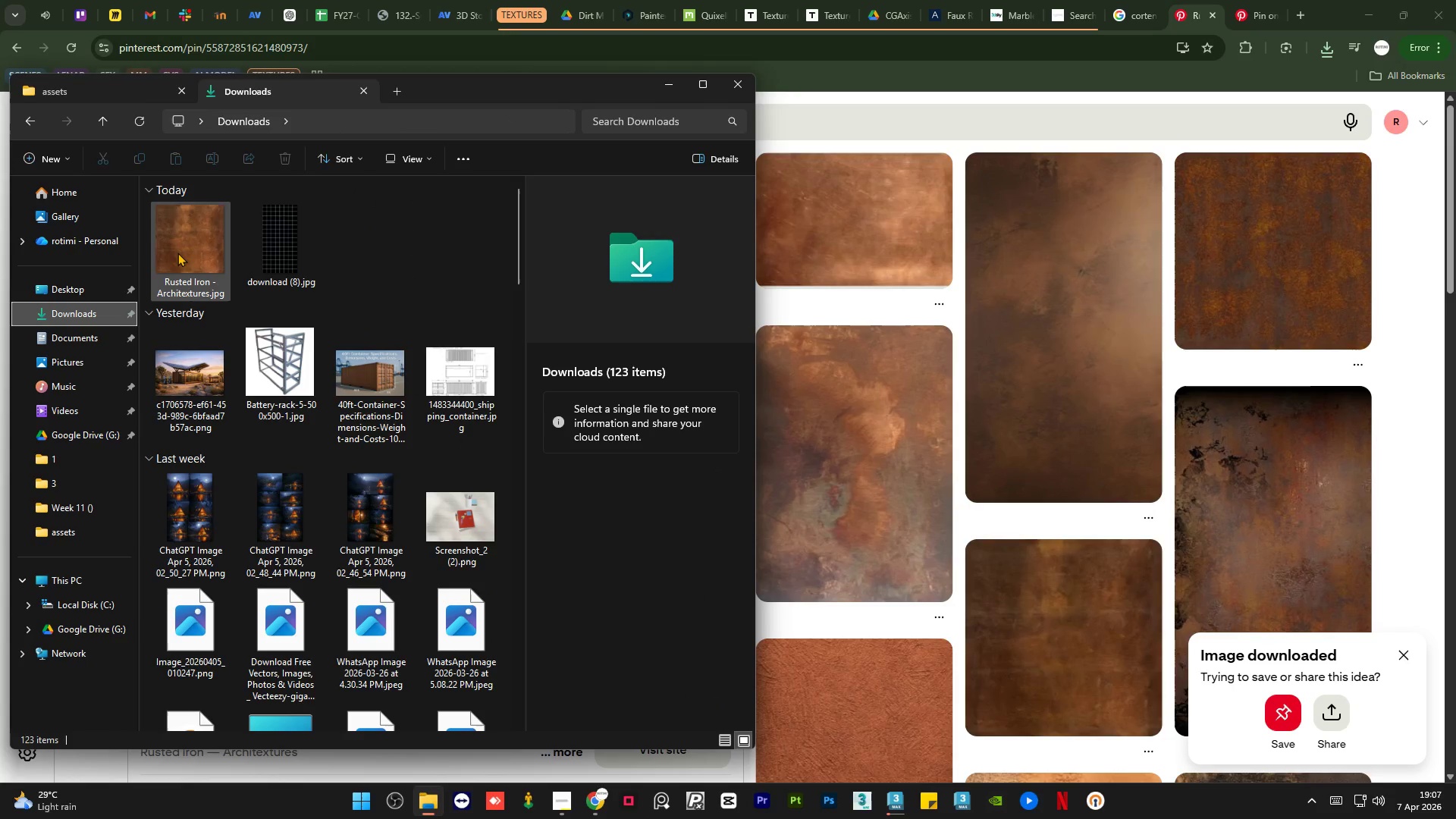 
left_click([177, 252])
 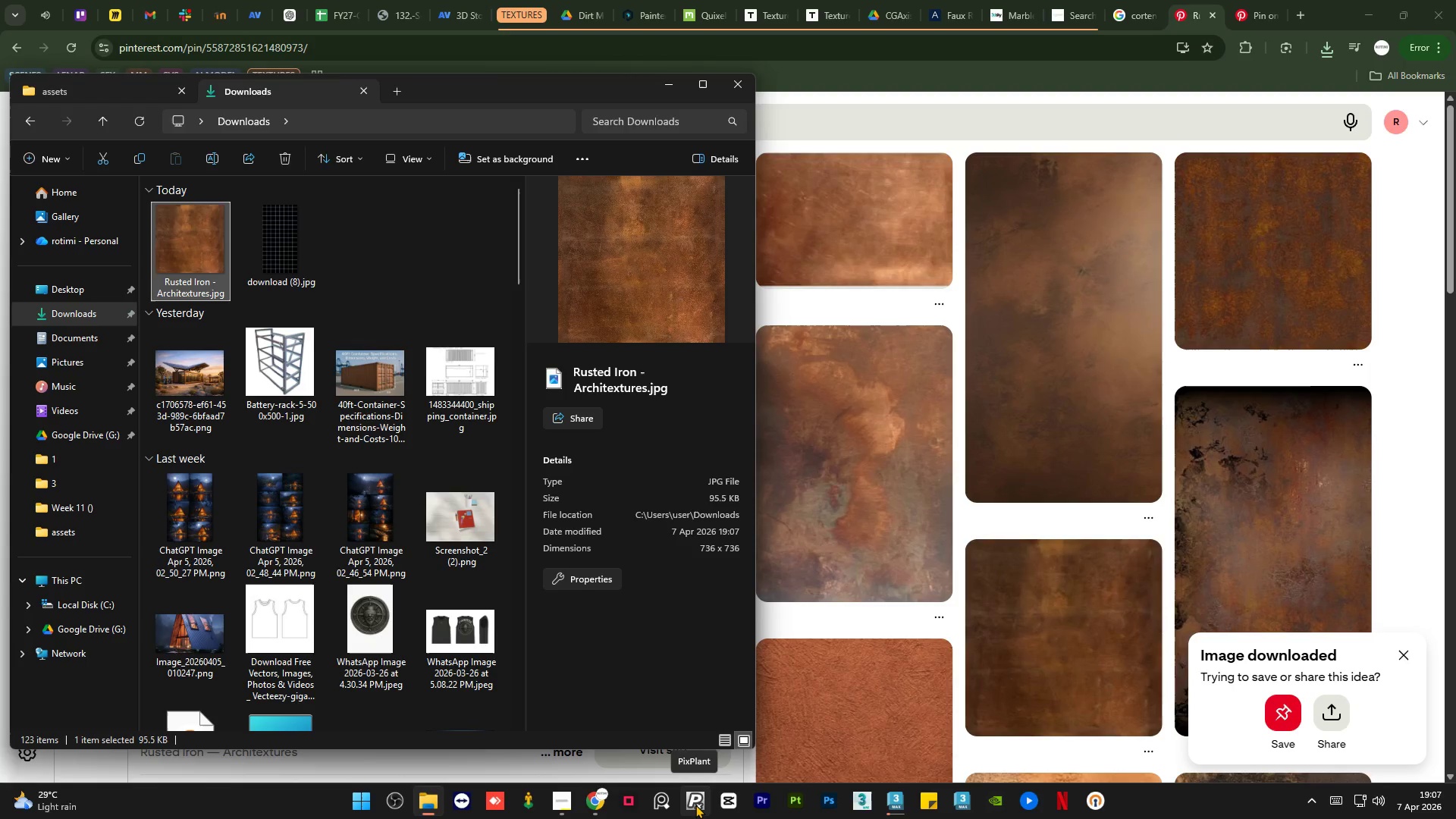 
wait(7.58)
 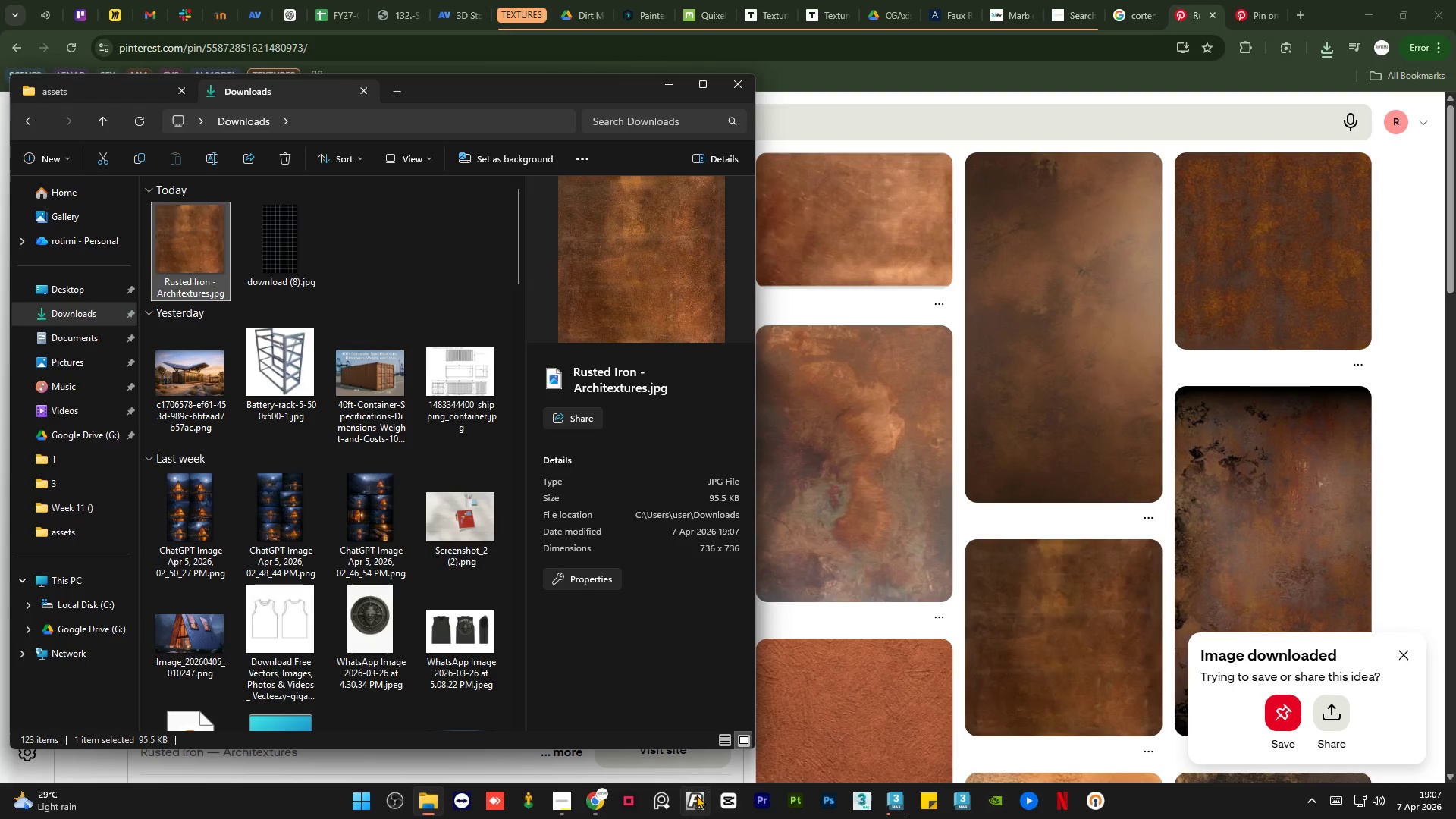 
left_click([695, 805])
 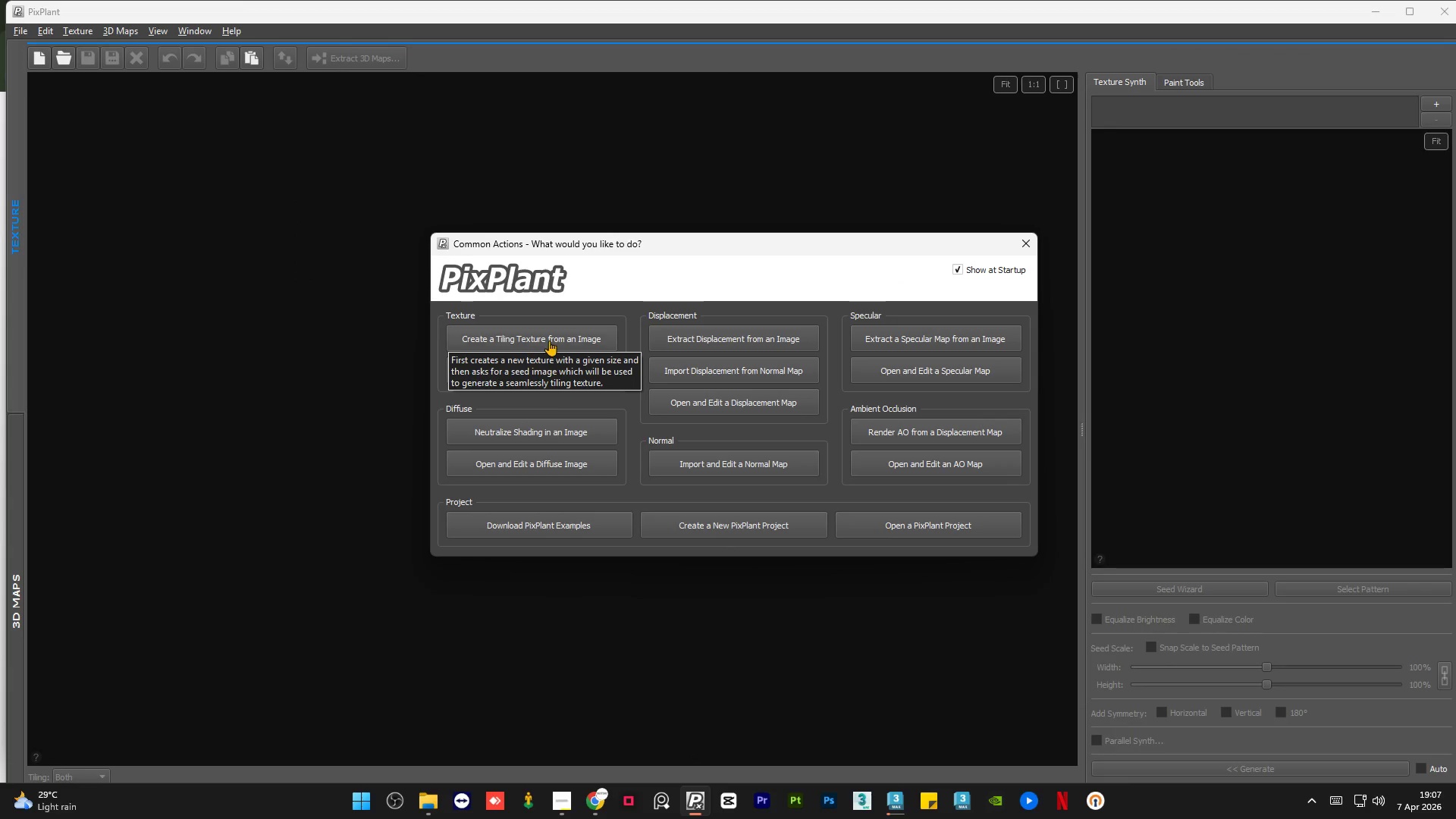 
left_click([548, 342])
 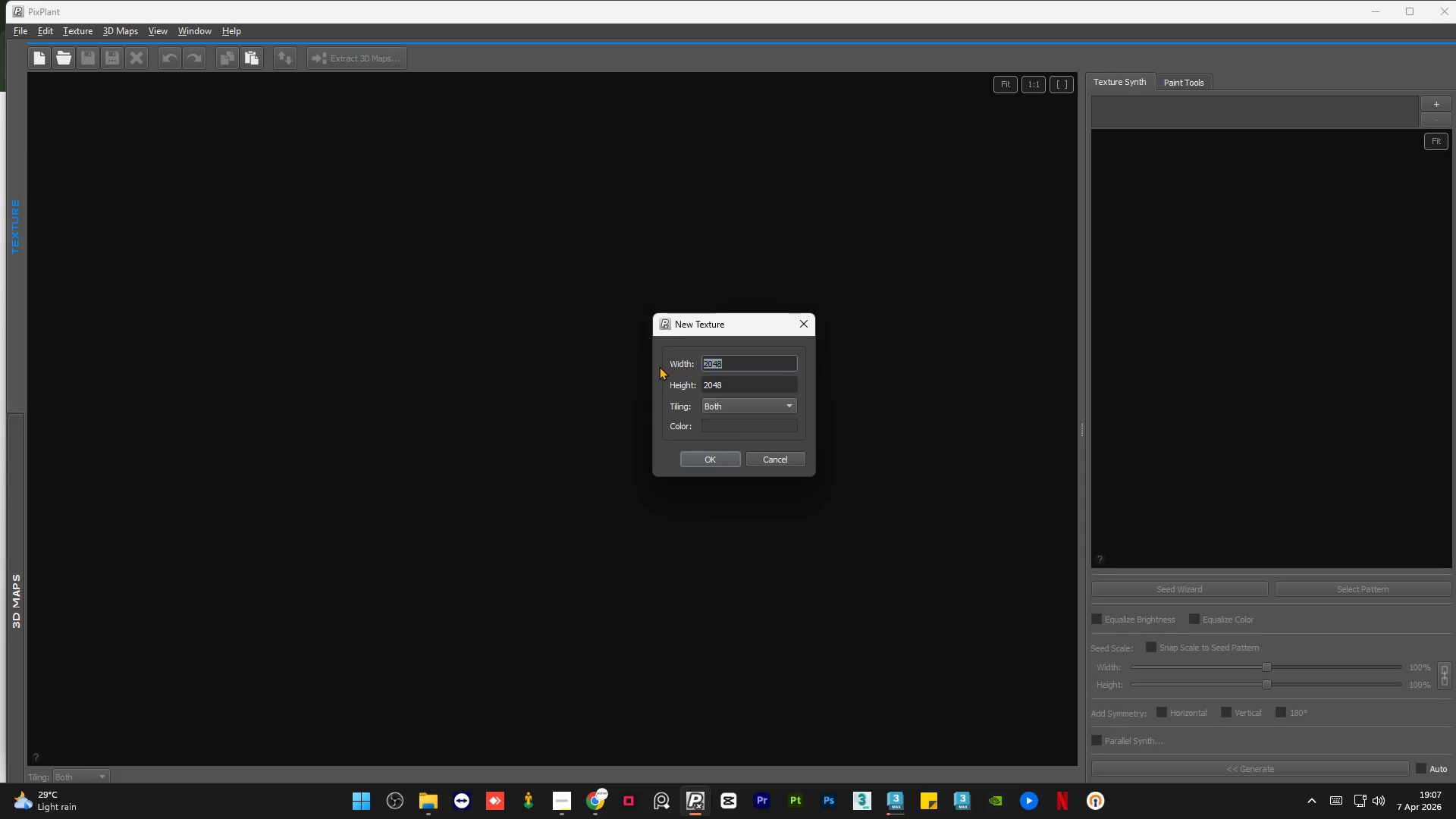 
left_click([706, 458])
 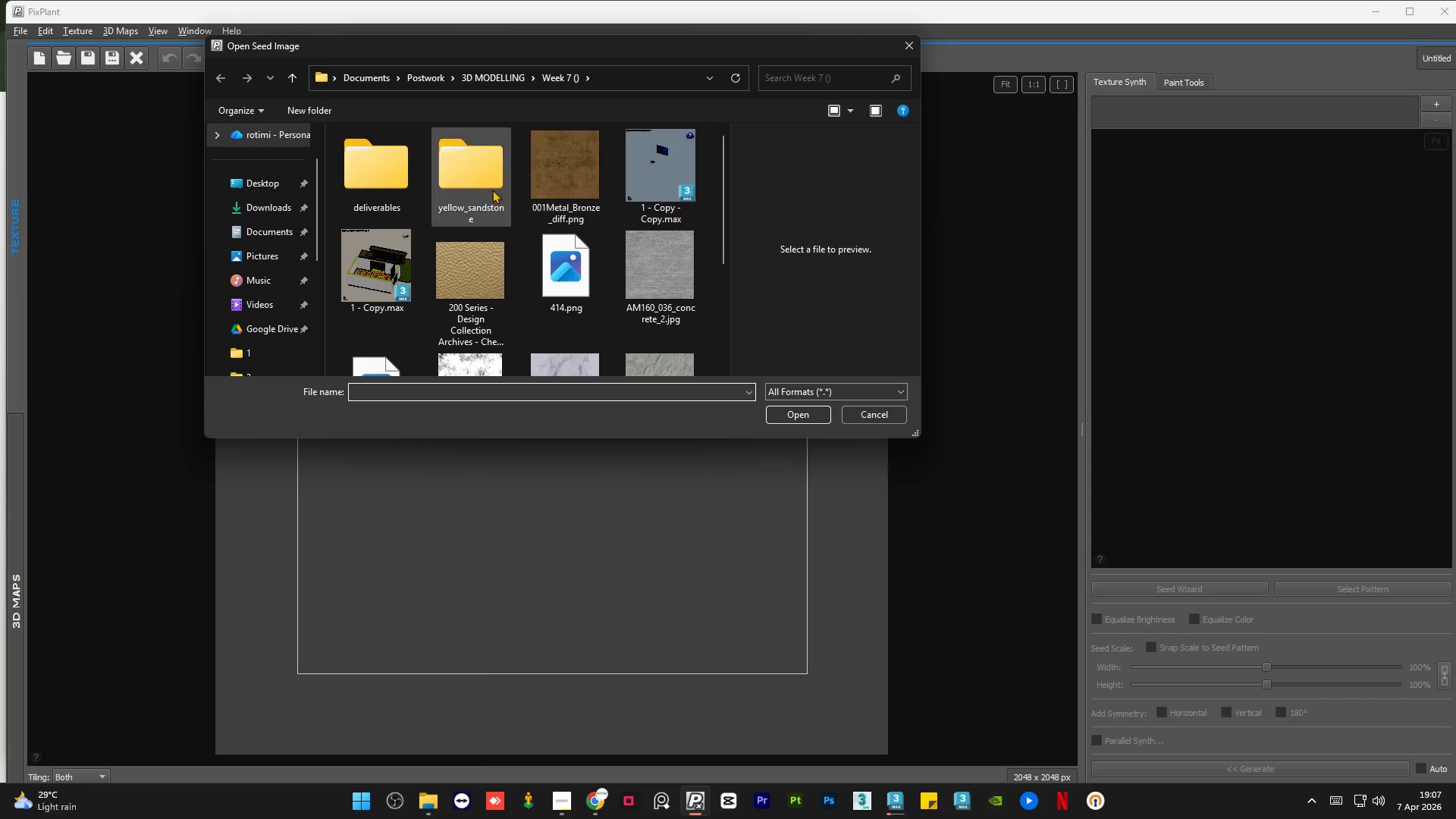 
left_click([271, 206])
 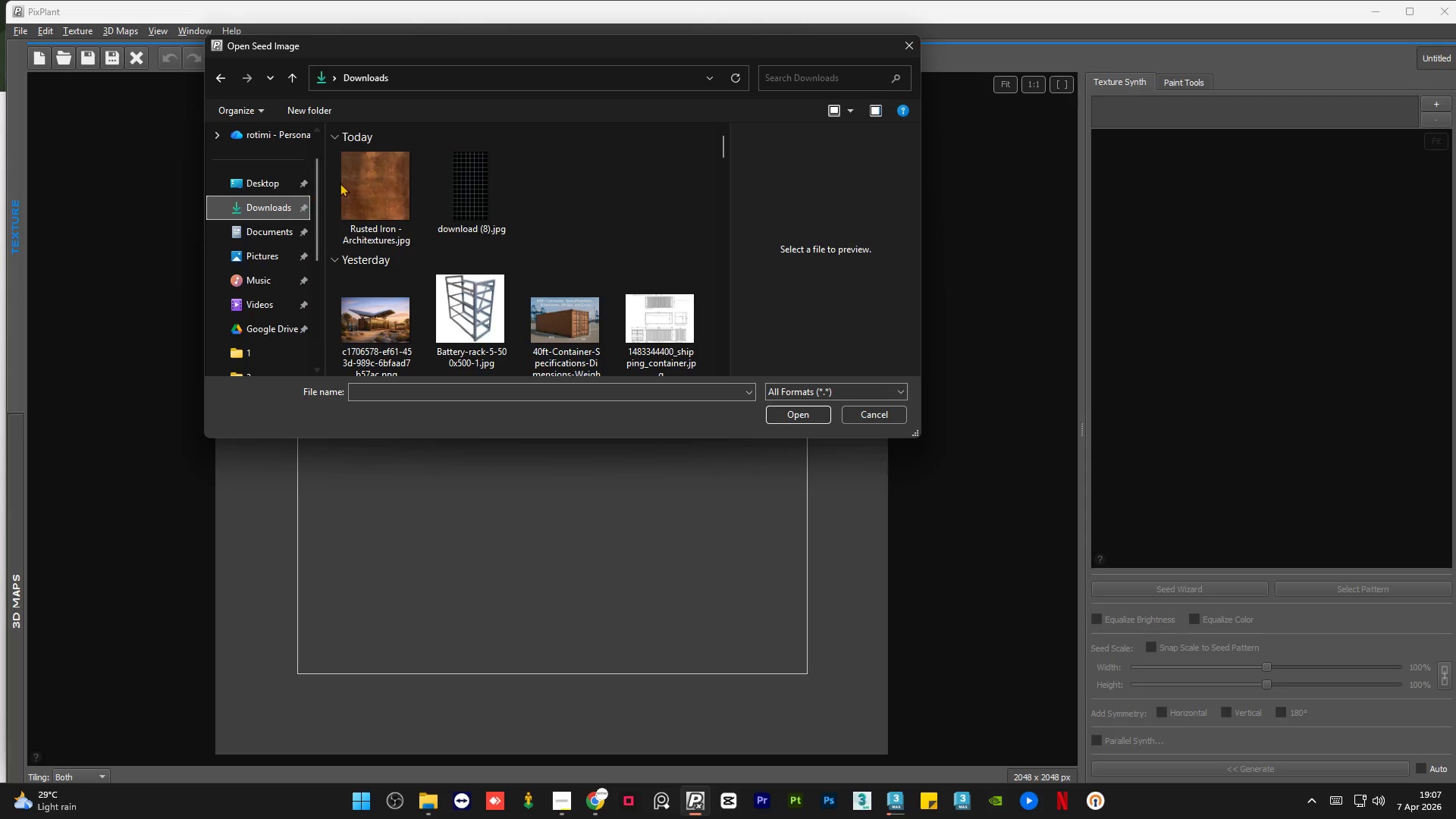 
left_click([363, 178])
 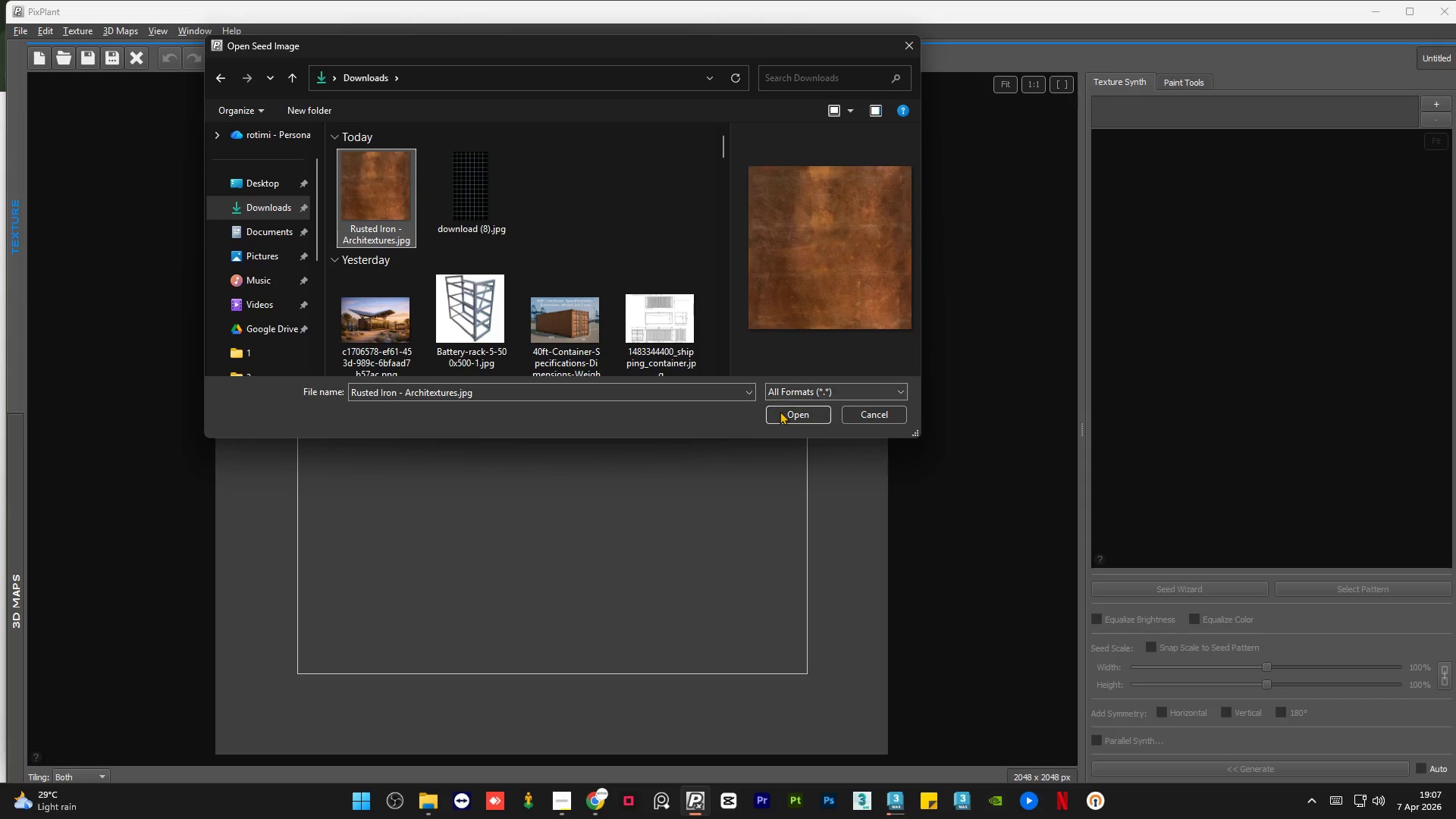 
left_click([780, 411])
 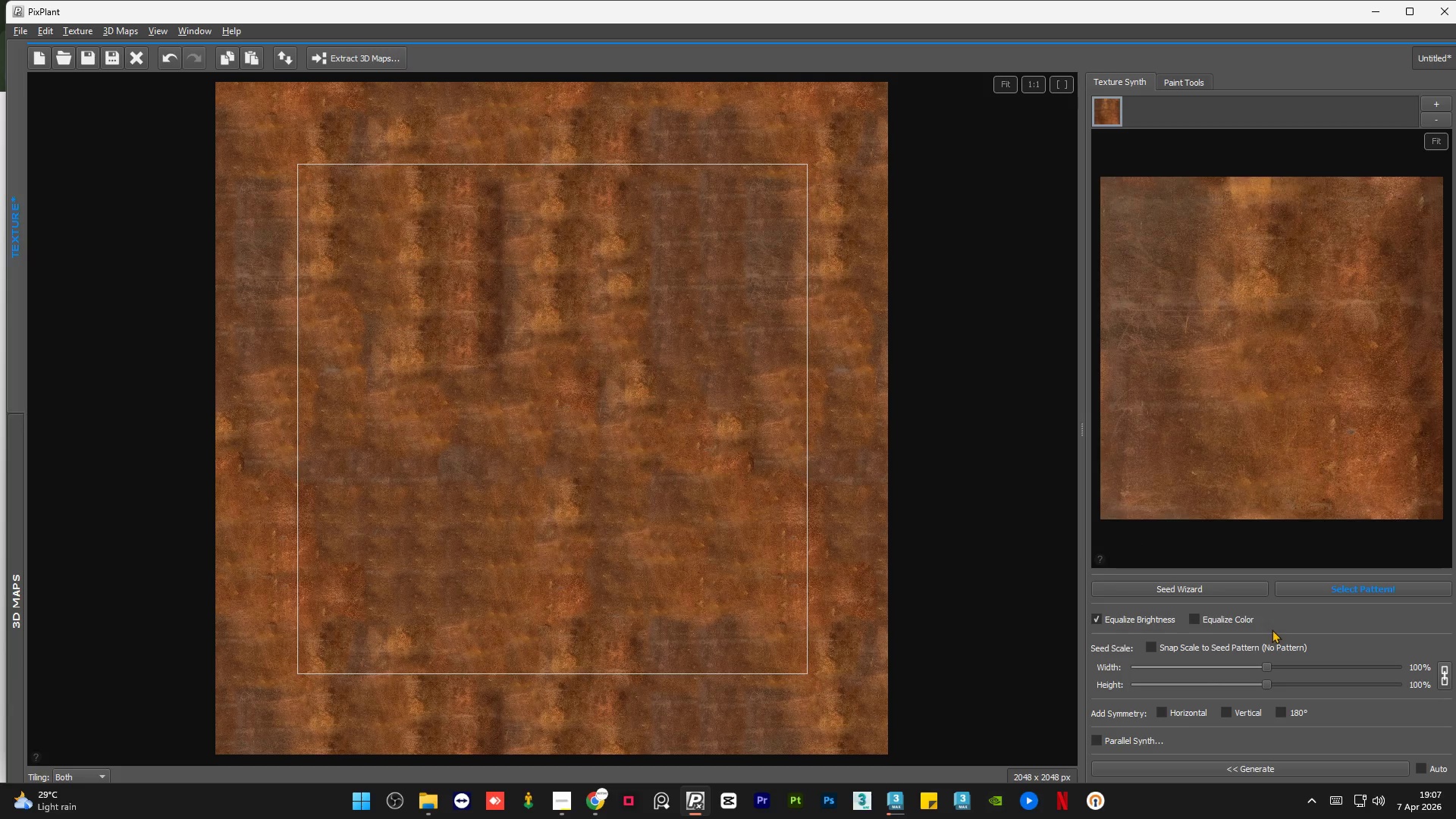 
wait(7.48)
 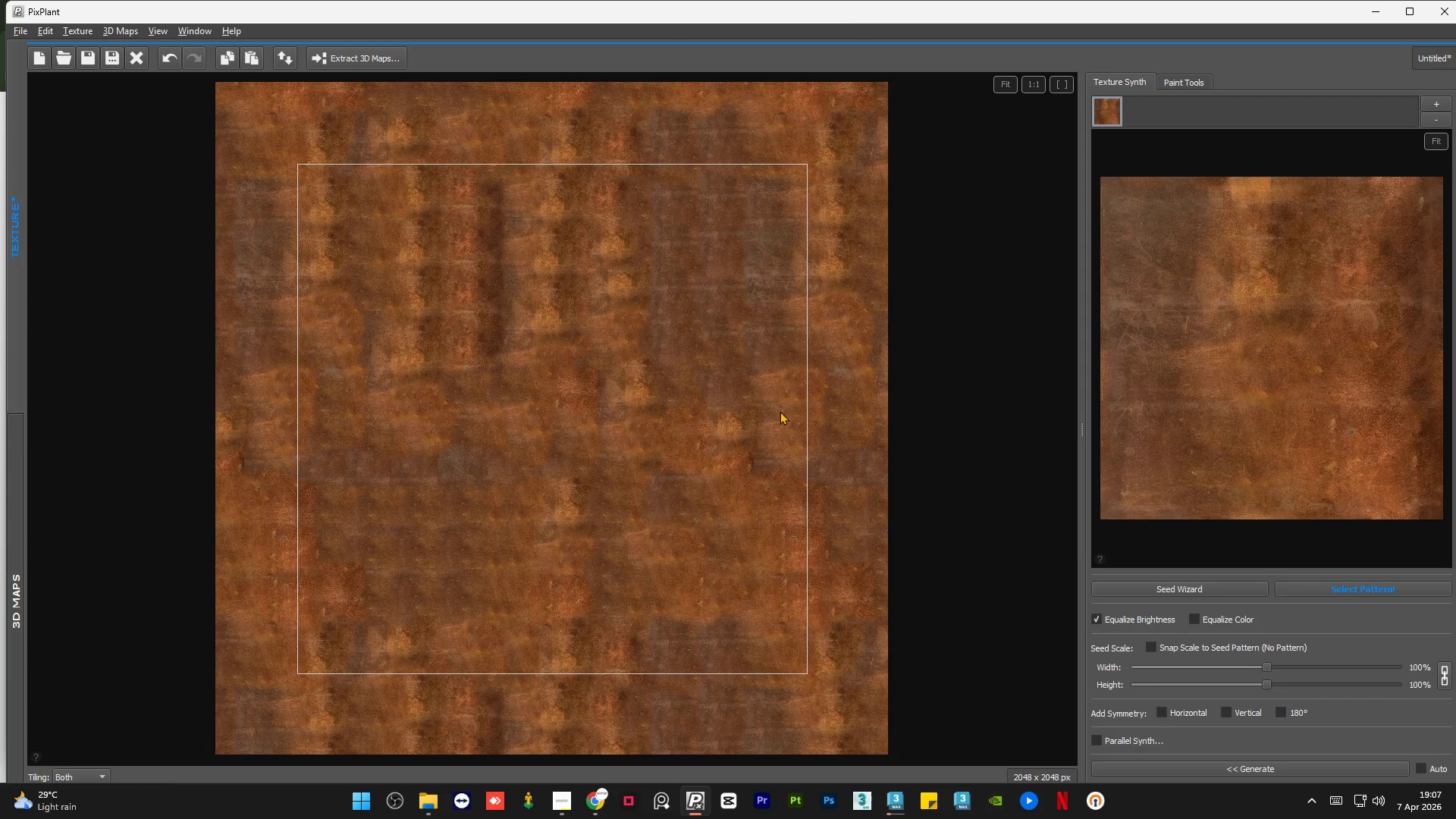 
left_click_drag(start_coordinate=[576, 448], to_coordinate=[440, 165])
 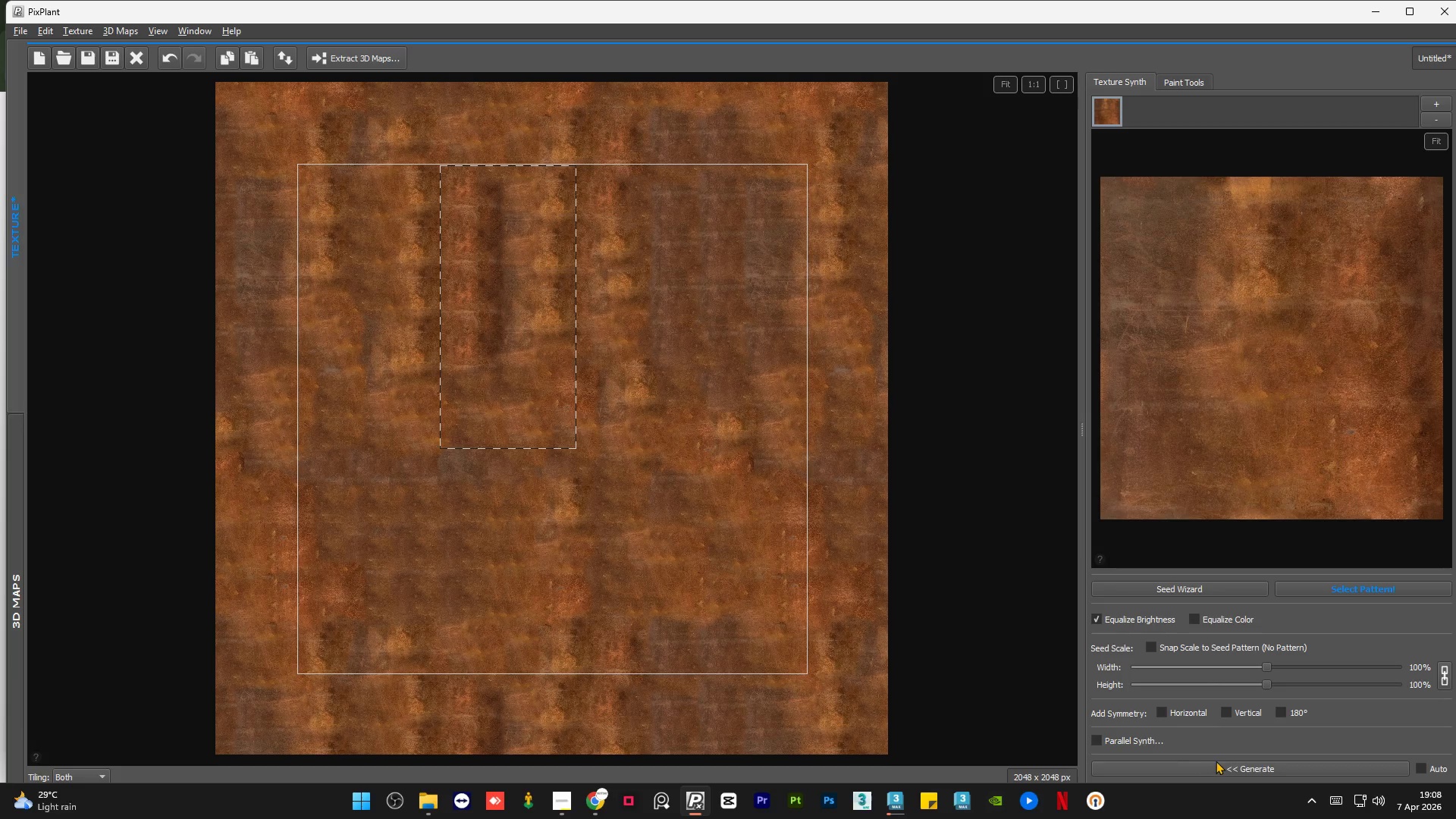 
left_click([1217, 762])
 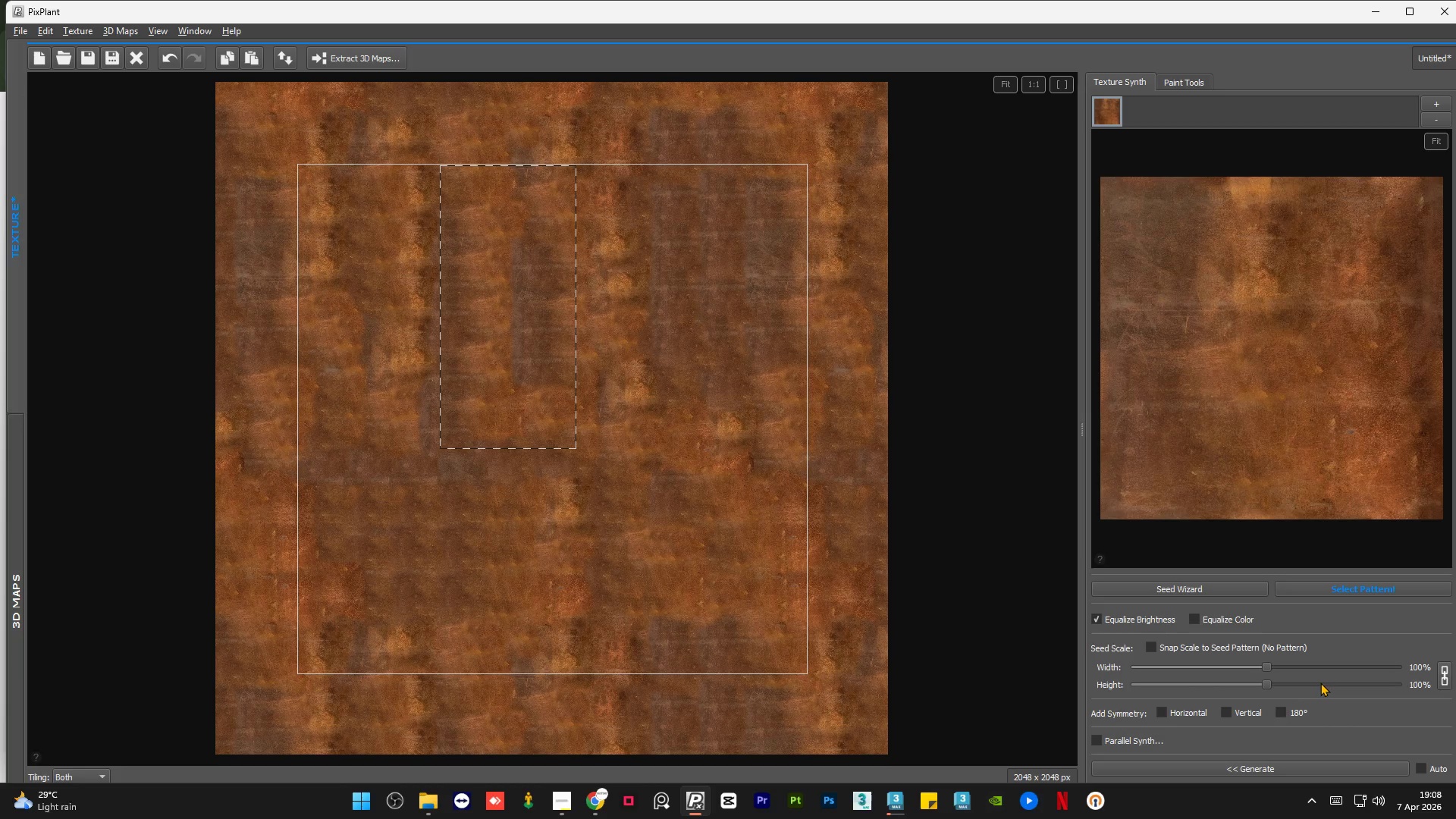 
left_click([1178, 714])
 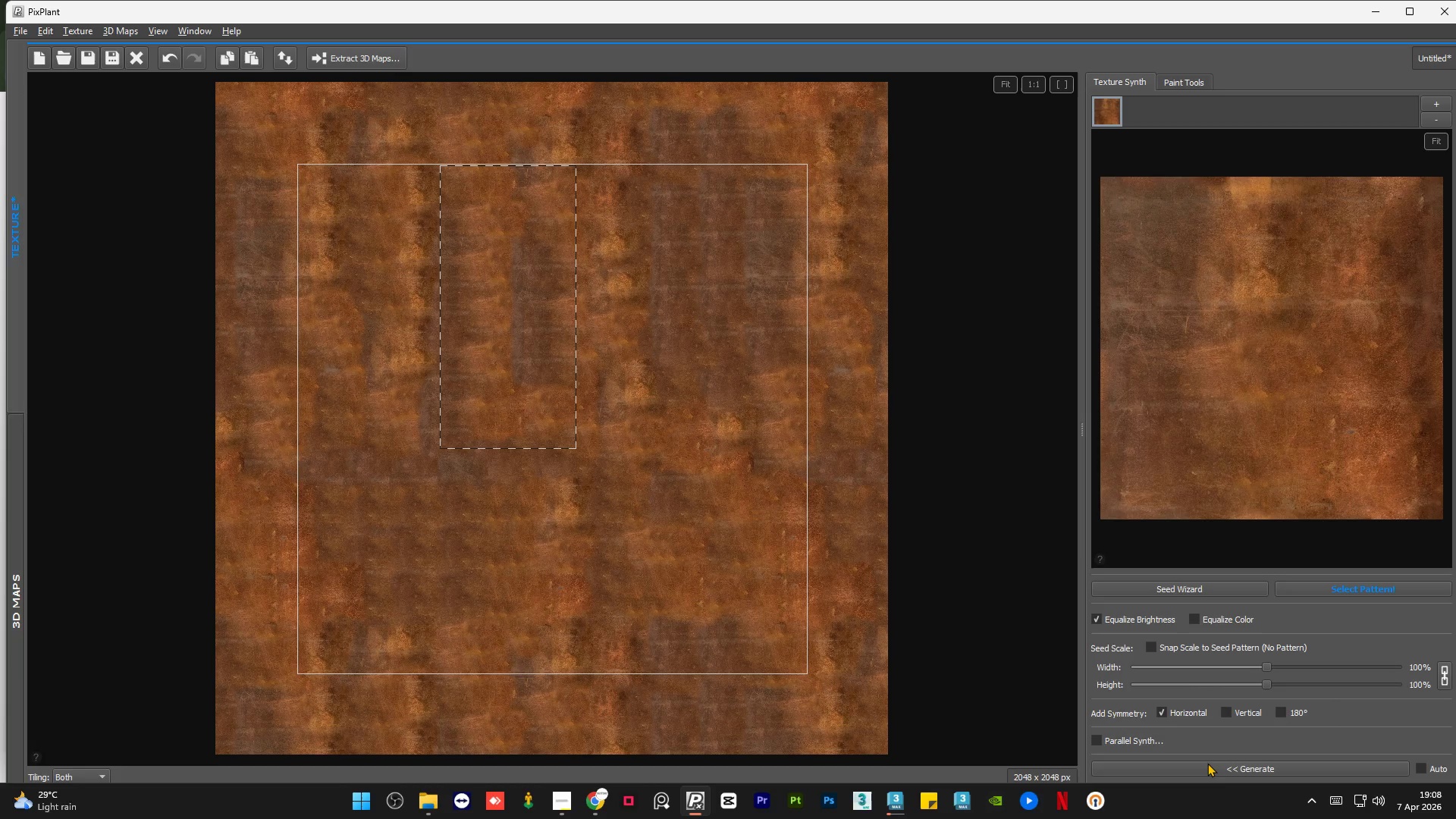 
left_click([1210, 764])
 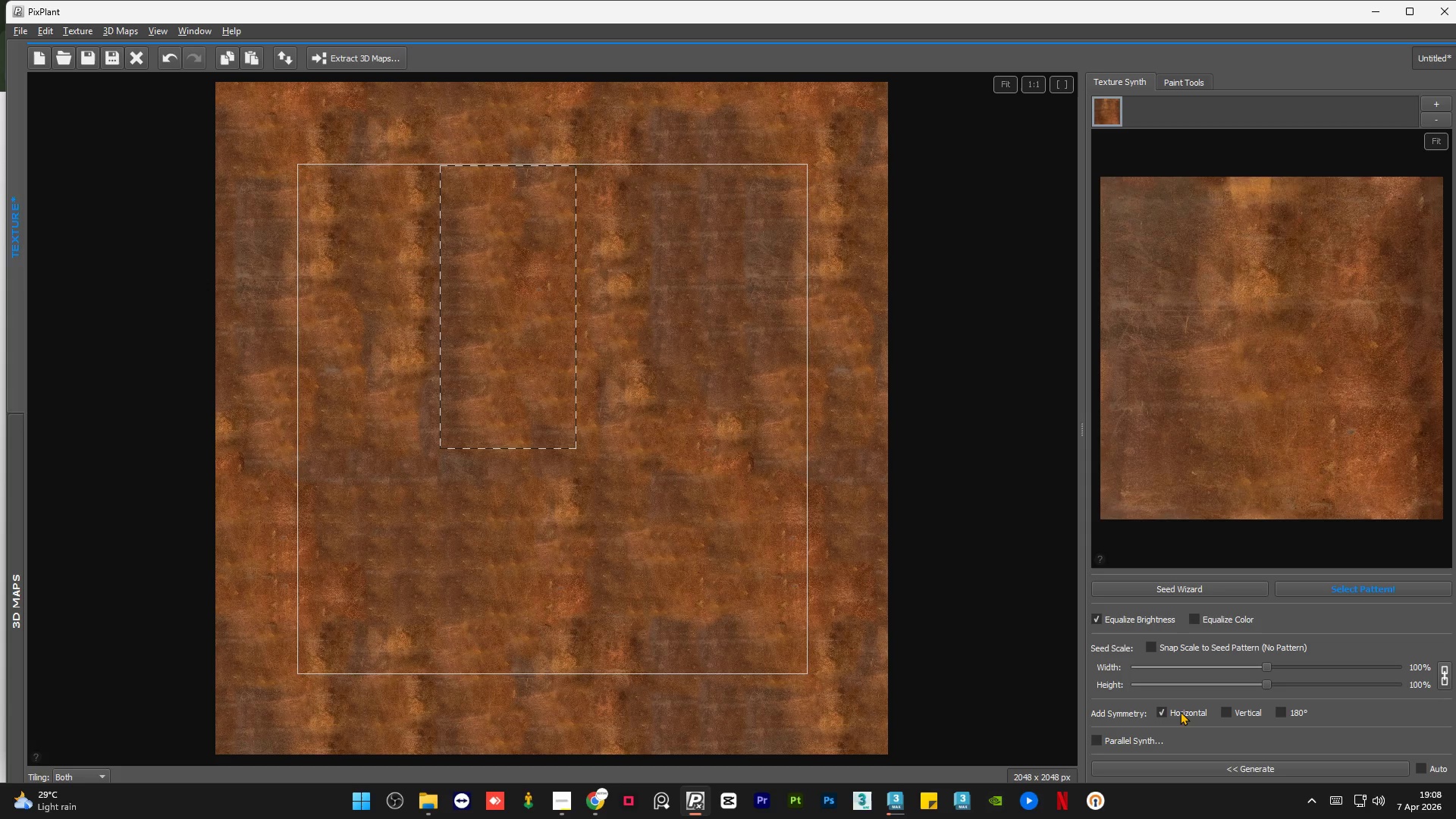 
double_click([1228, 712])
 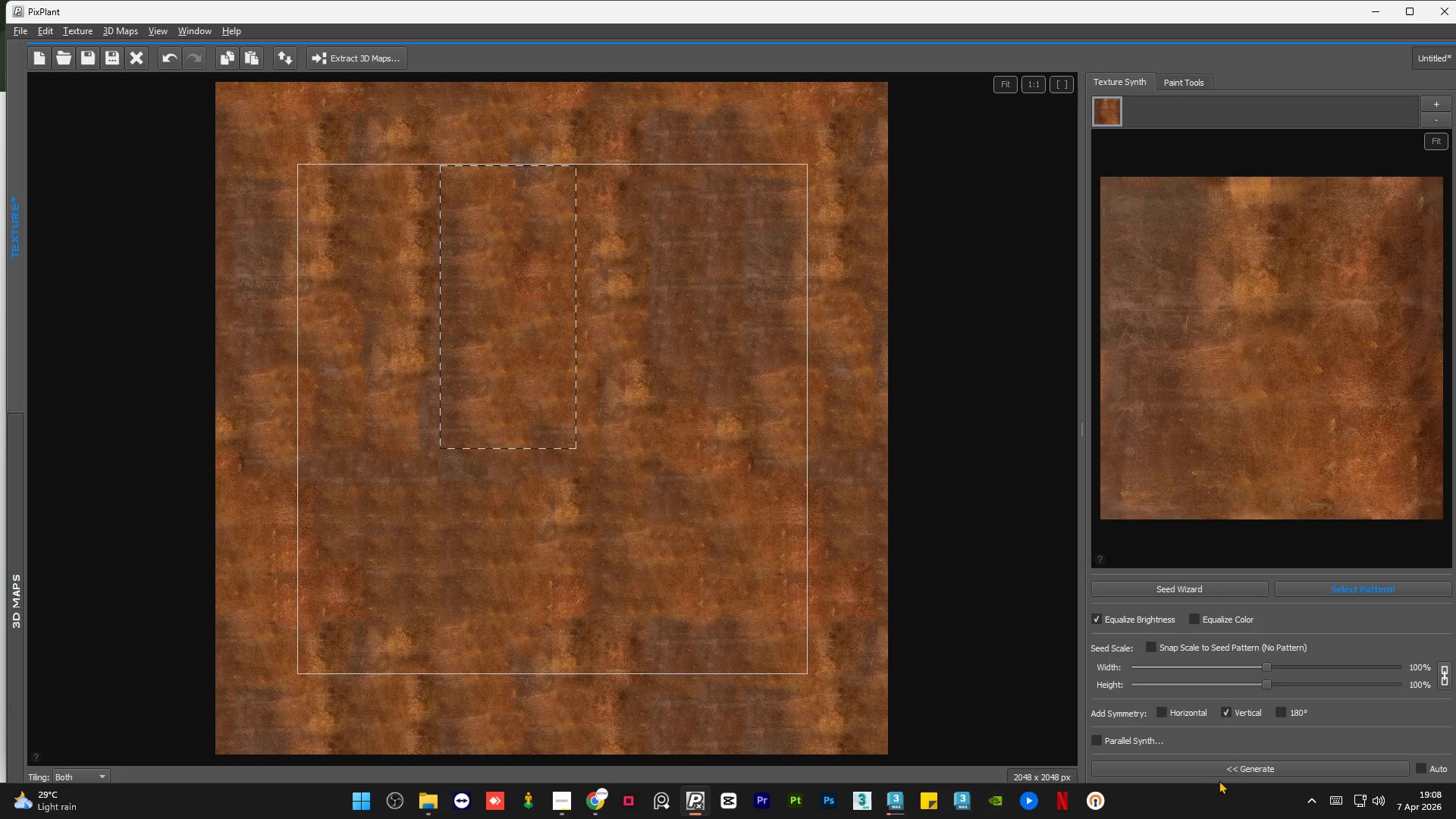 
left_click([1224, 770])
 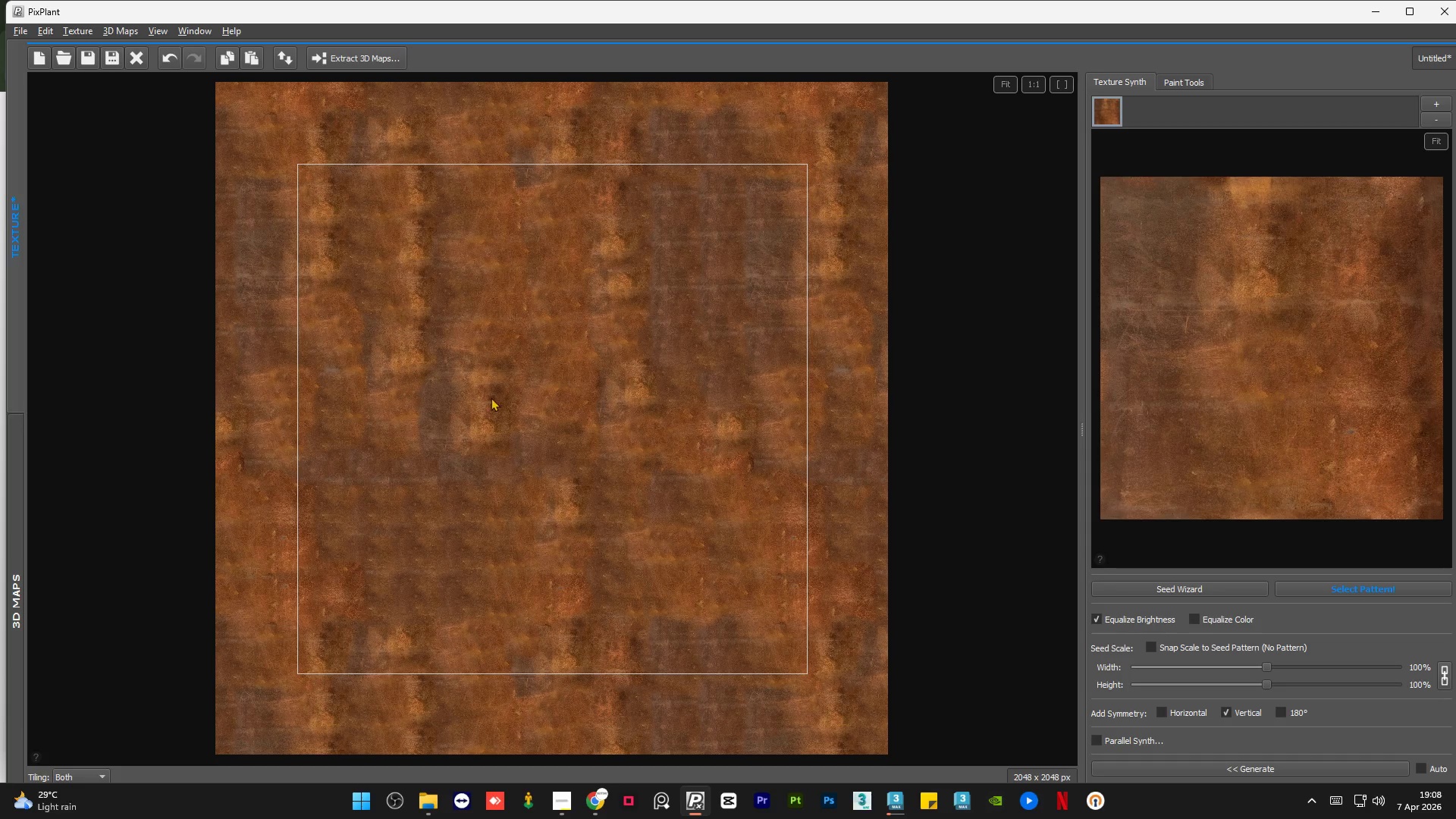 
left_click_drag(start_coordinate=[496, 353], to_coordinate=[203, 720])
 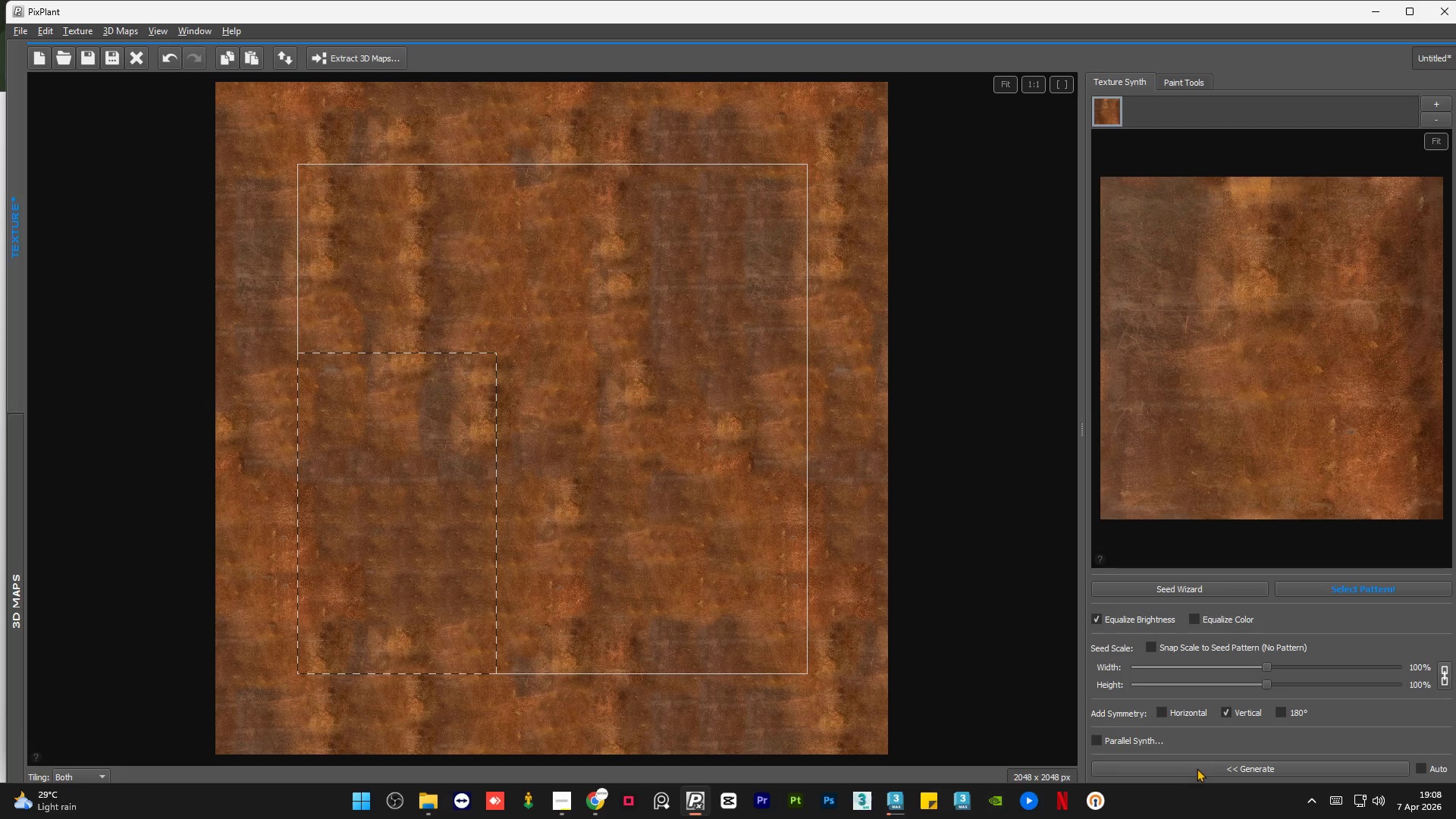 
left_click([1200, 764])
 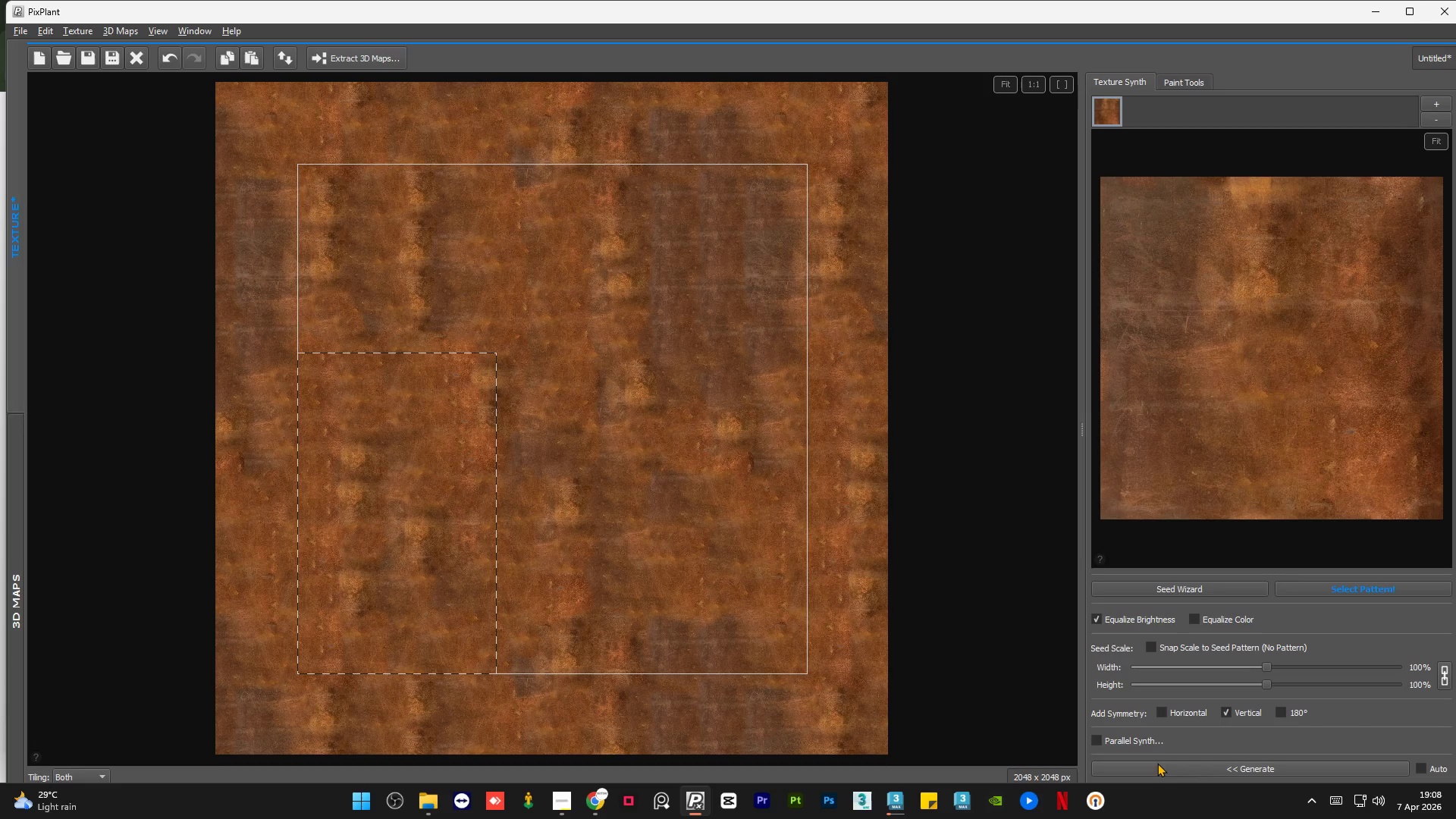 
left_click([640, 520])
 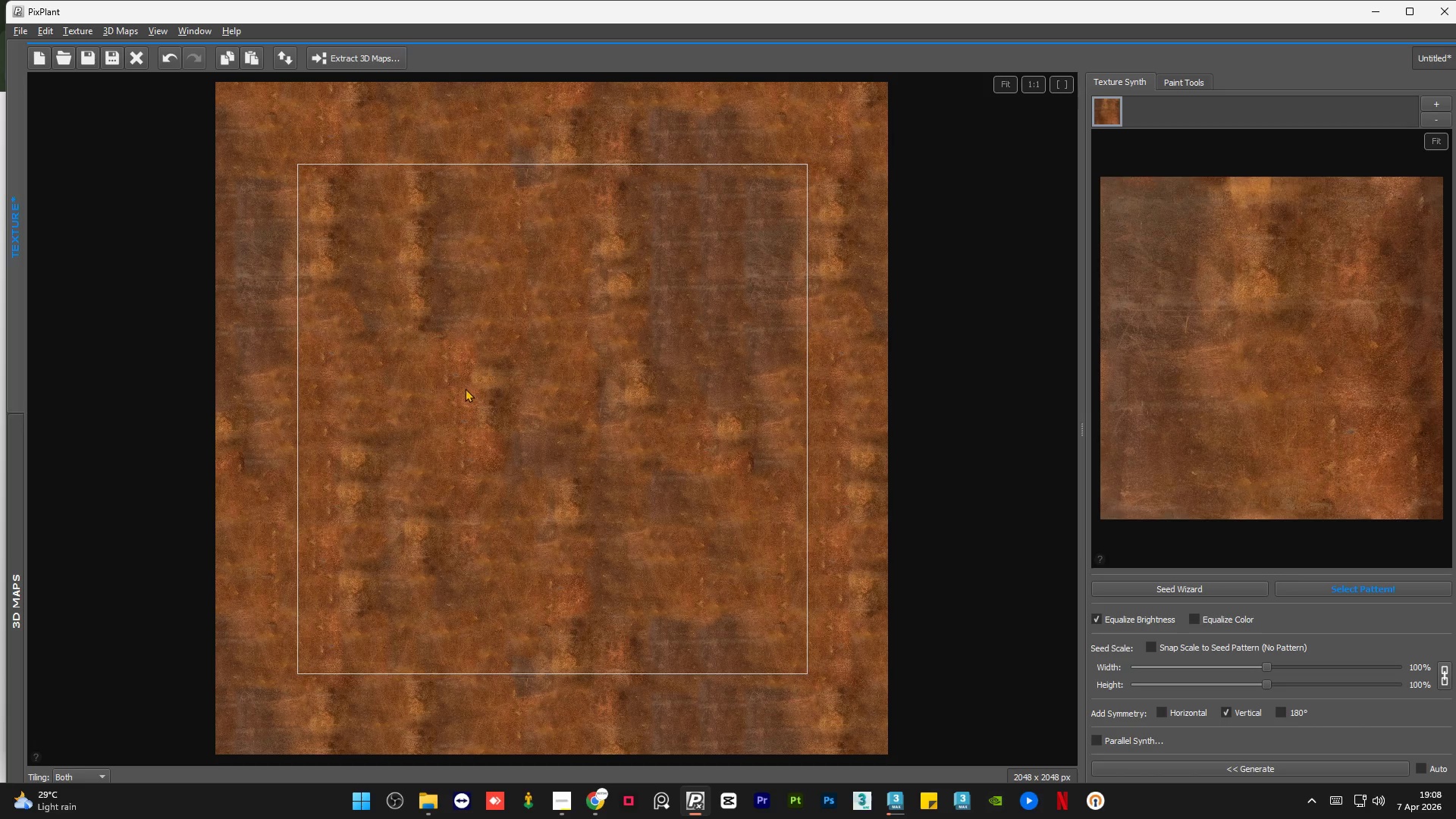 
left_click_drag(start_coordinate=[418, 369], to_coordinate=[242, 114])
 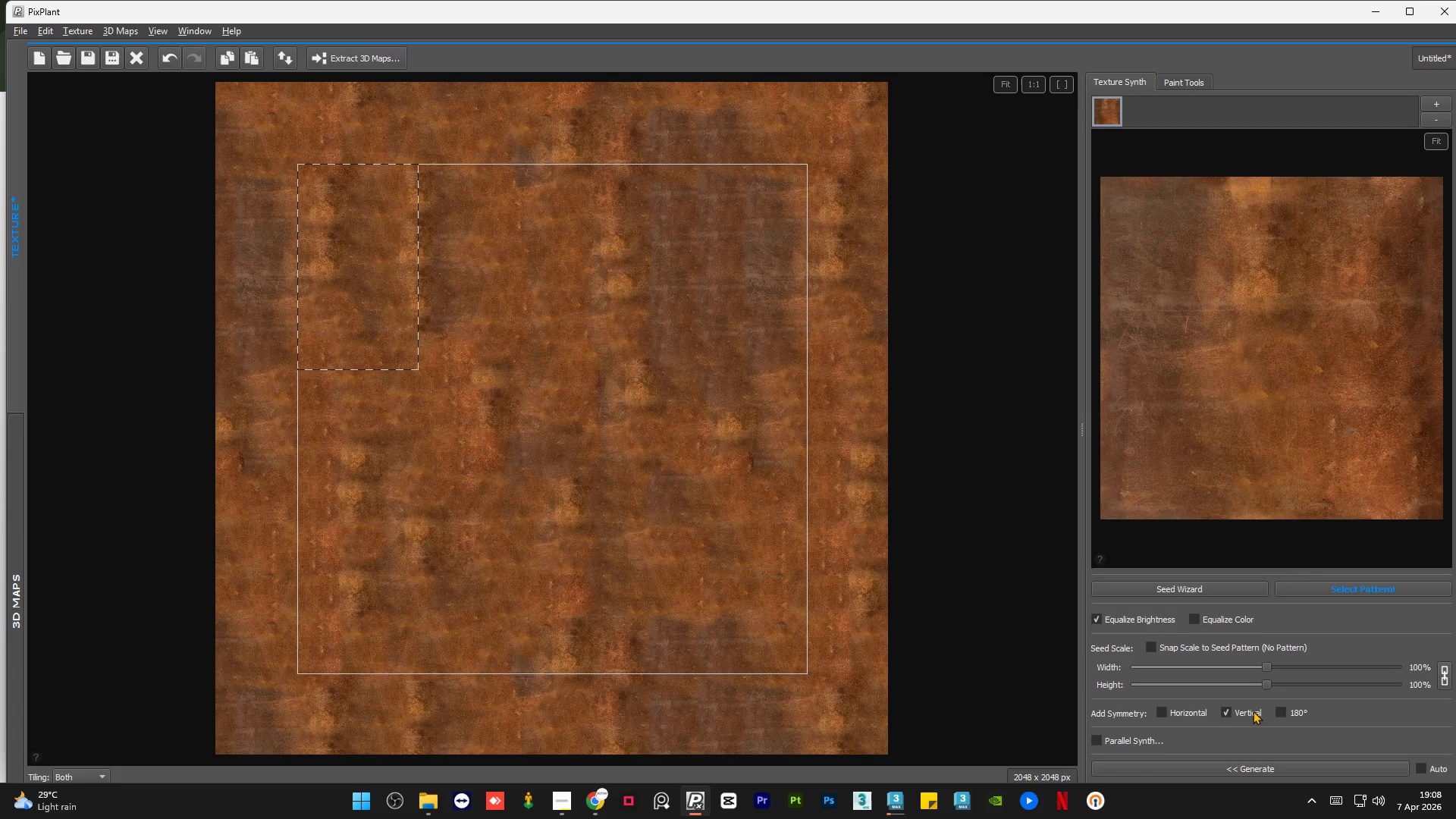 
left_click([1283, 710])
 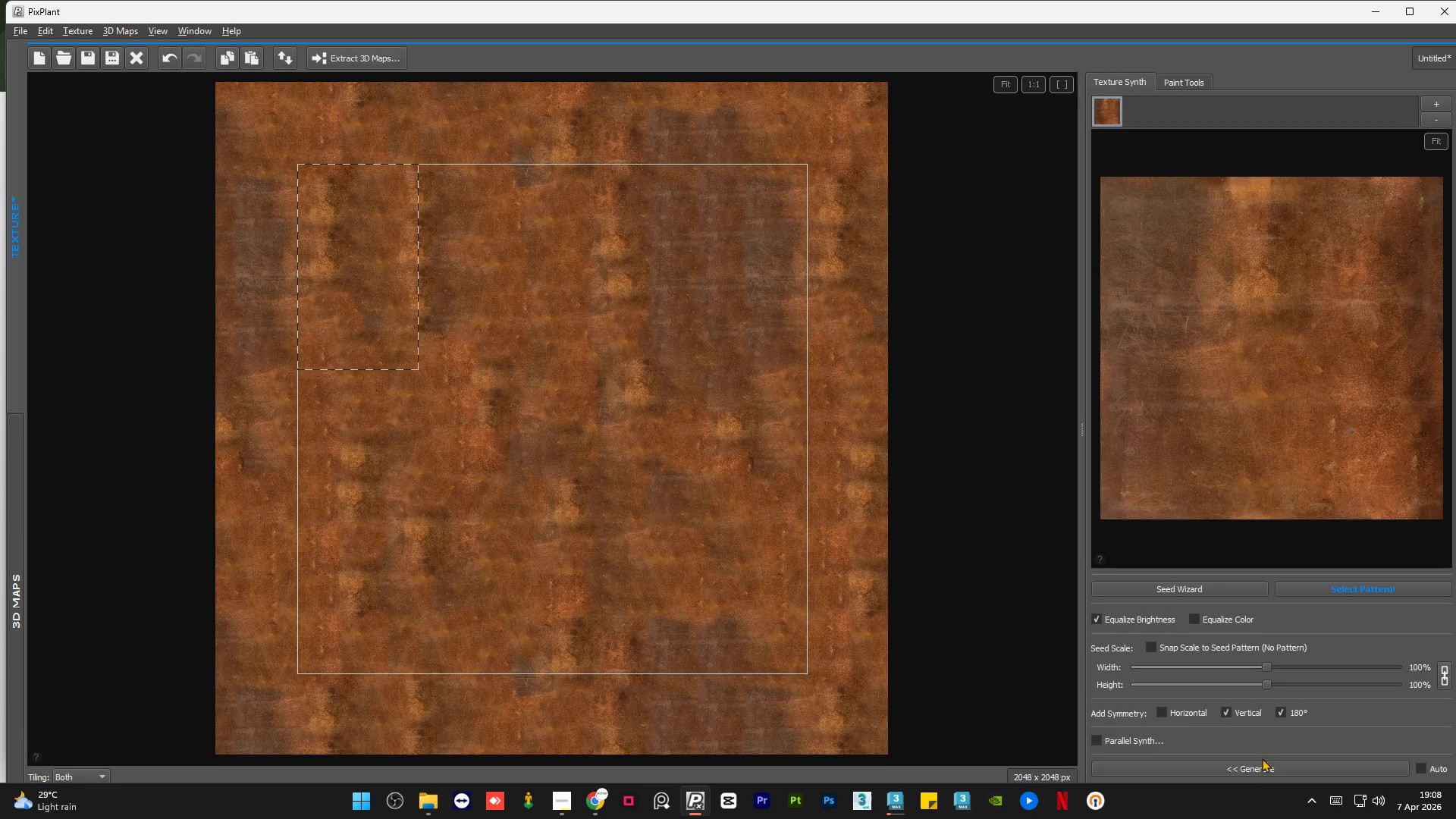 
left_click([1255, 768])
 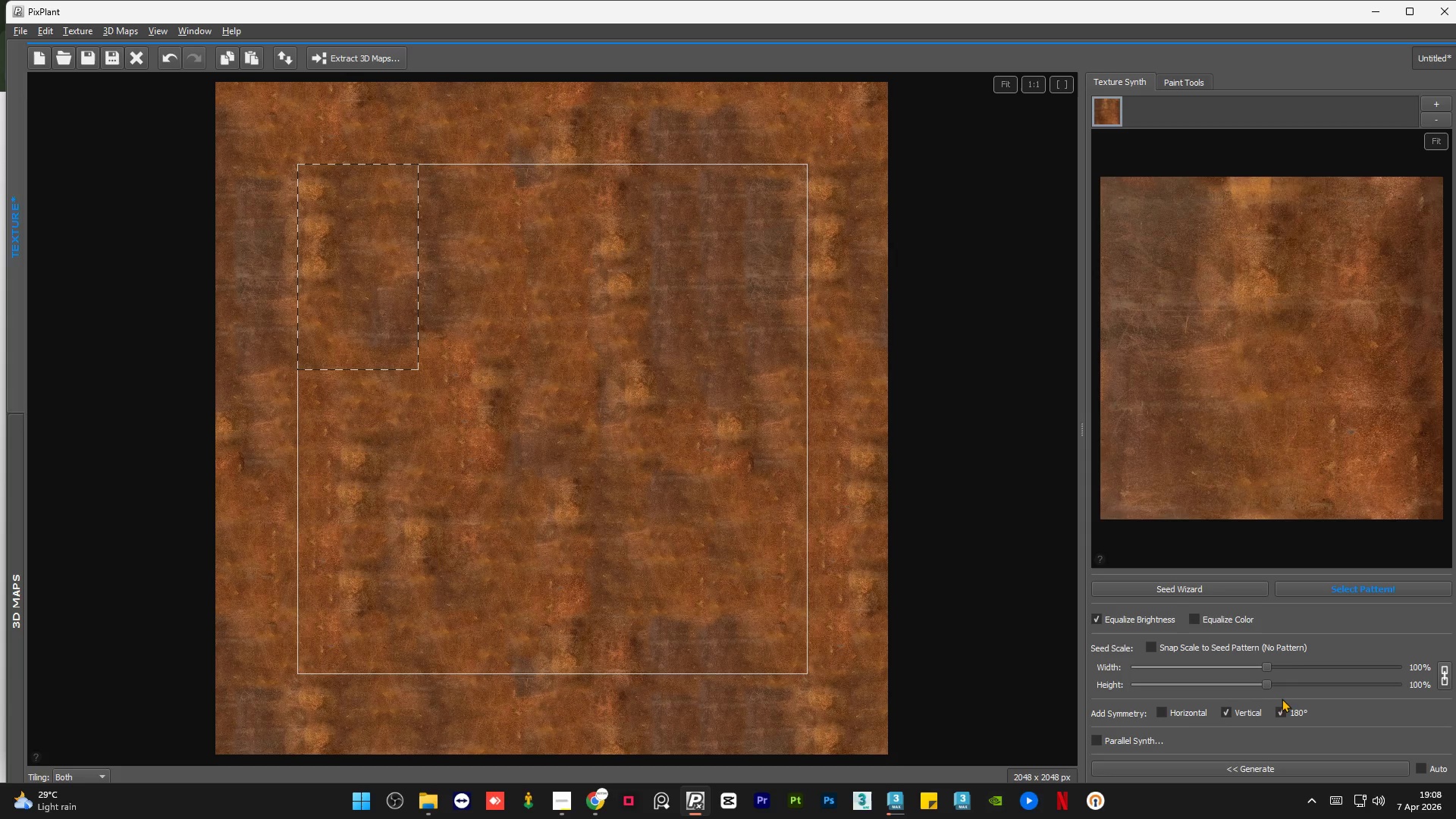 
left_click([644, 414])
 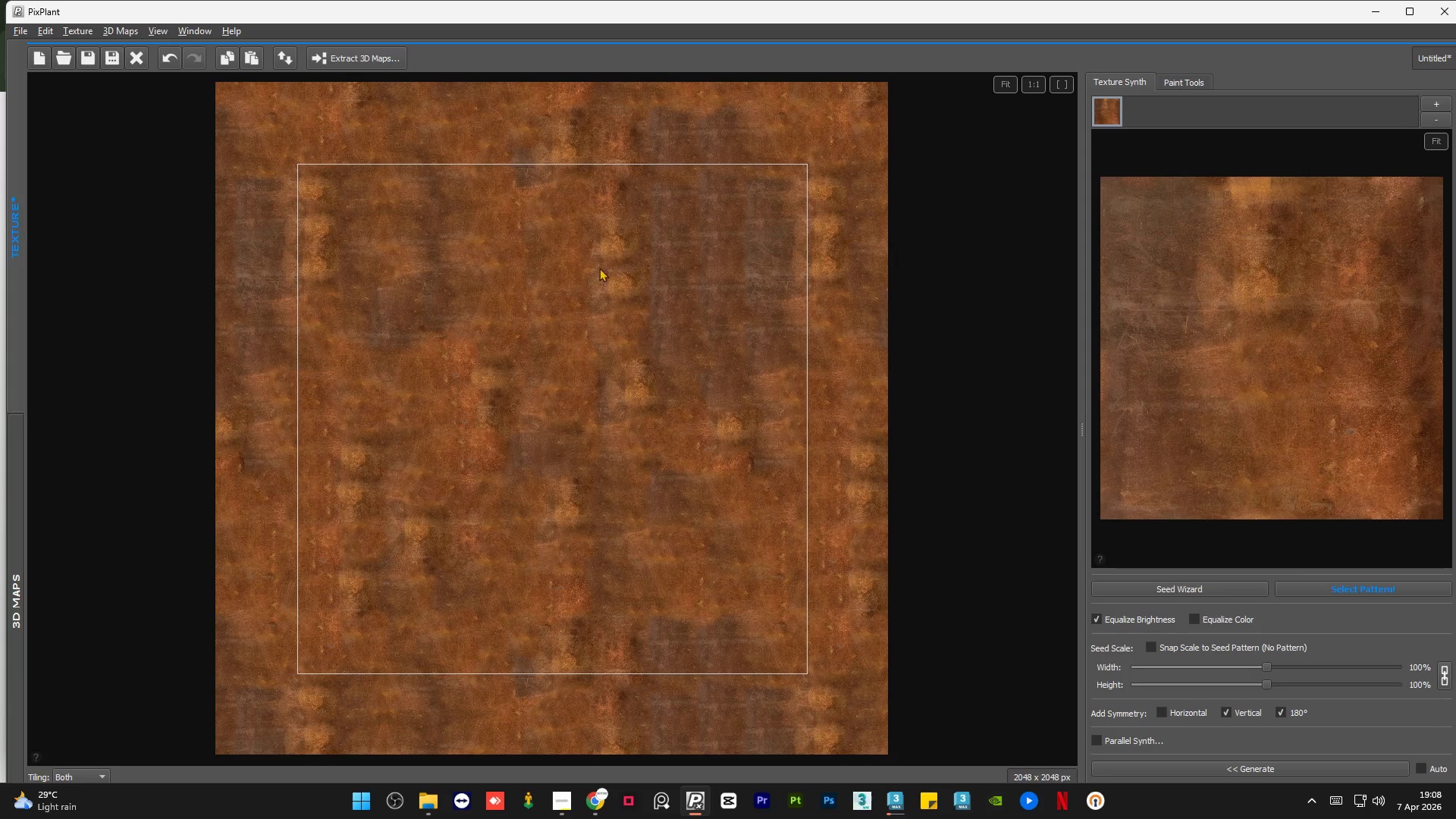 
left_click_drag(start_coordinate=[676, 444], to_coordinate=[489, 52])
 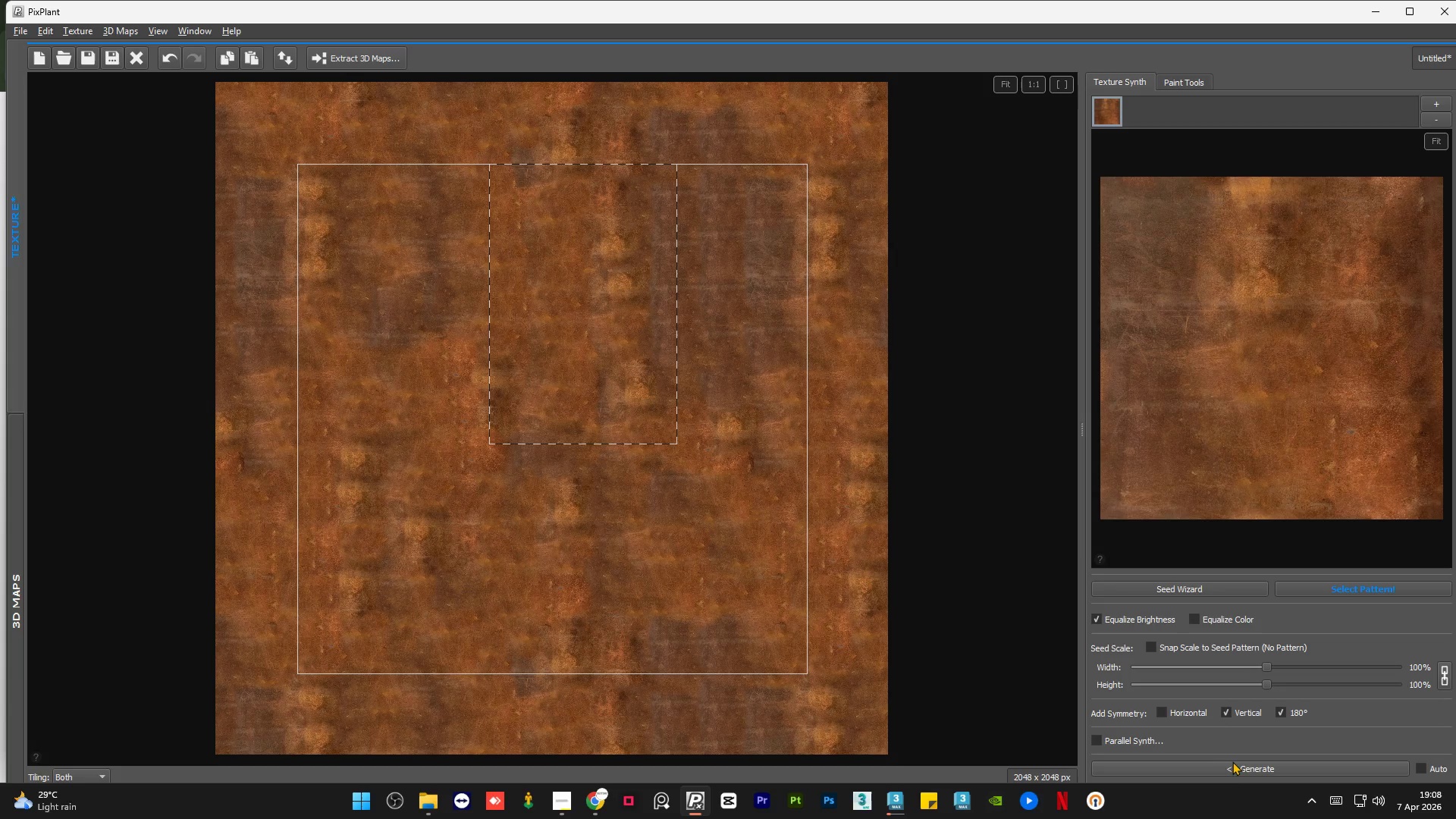 
left_click([1235, 765])
 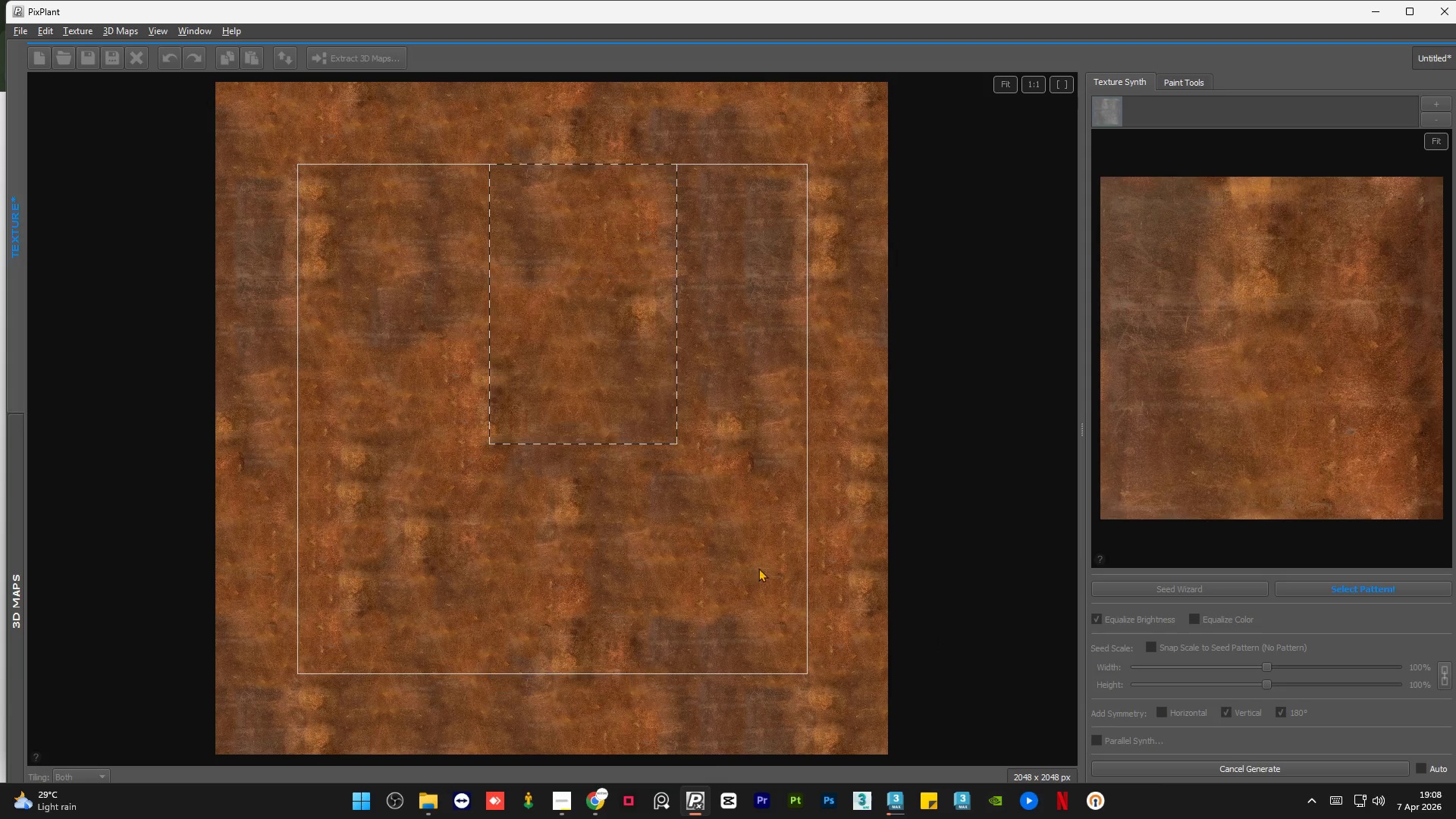 
left_click([745, 550])
 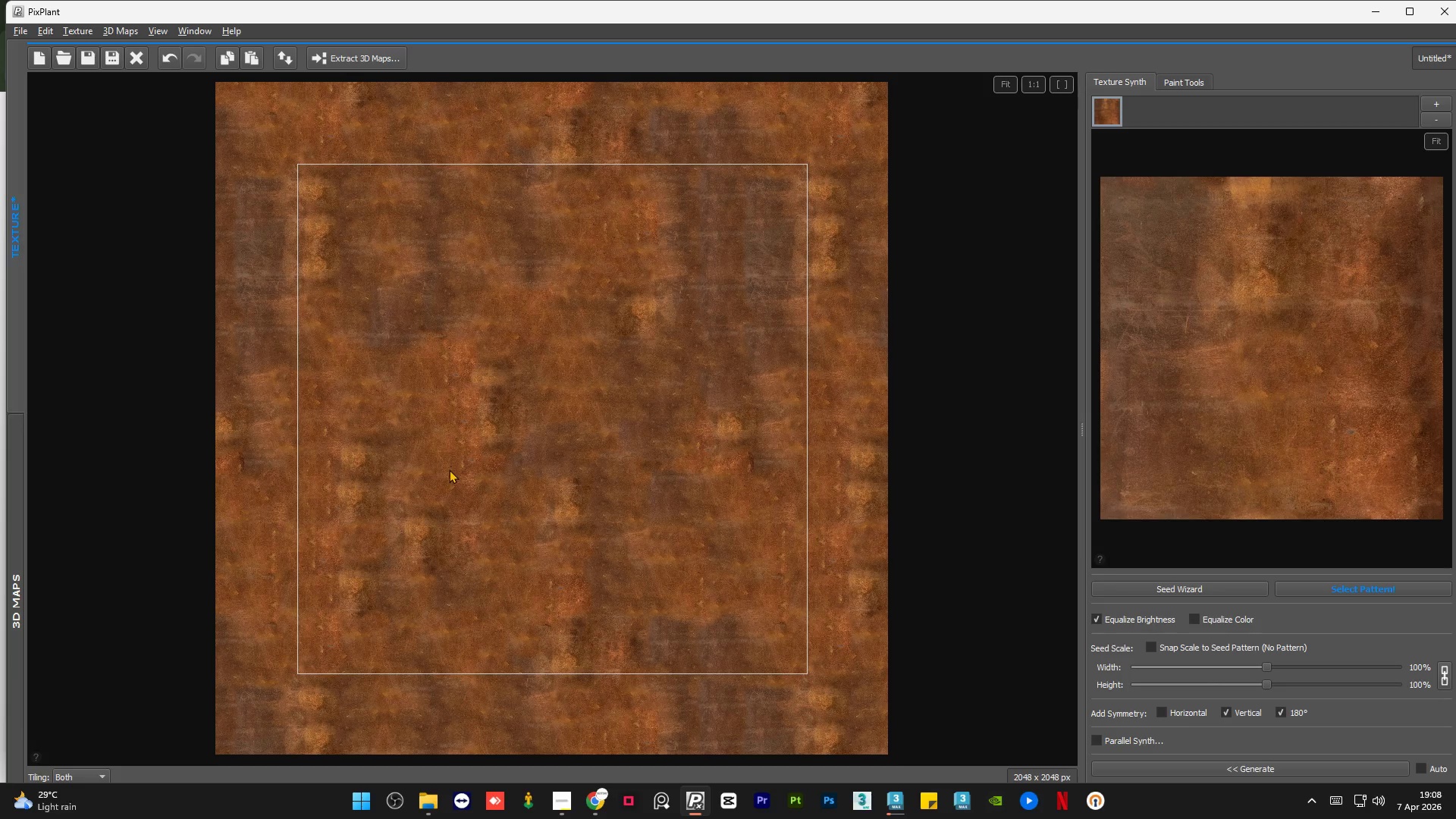 
left_click_drag(start_coordinate=[416, 413], to_coordinate=[314, 651])
 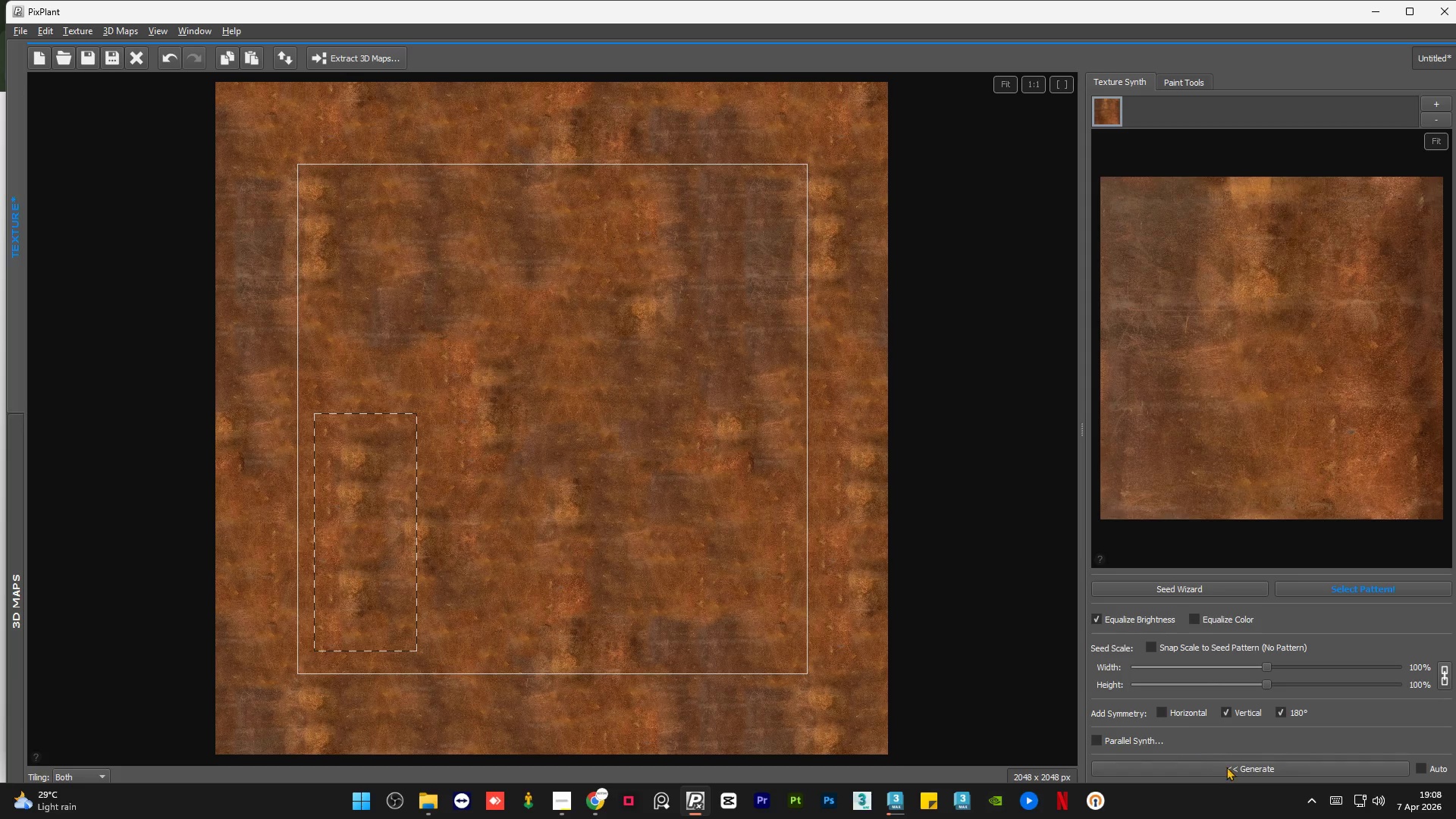 
left_click([1229, 767])
 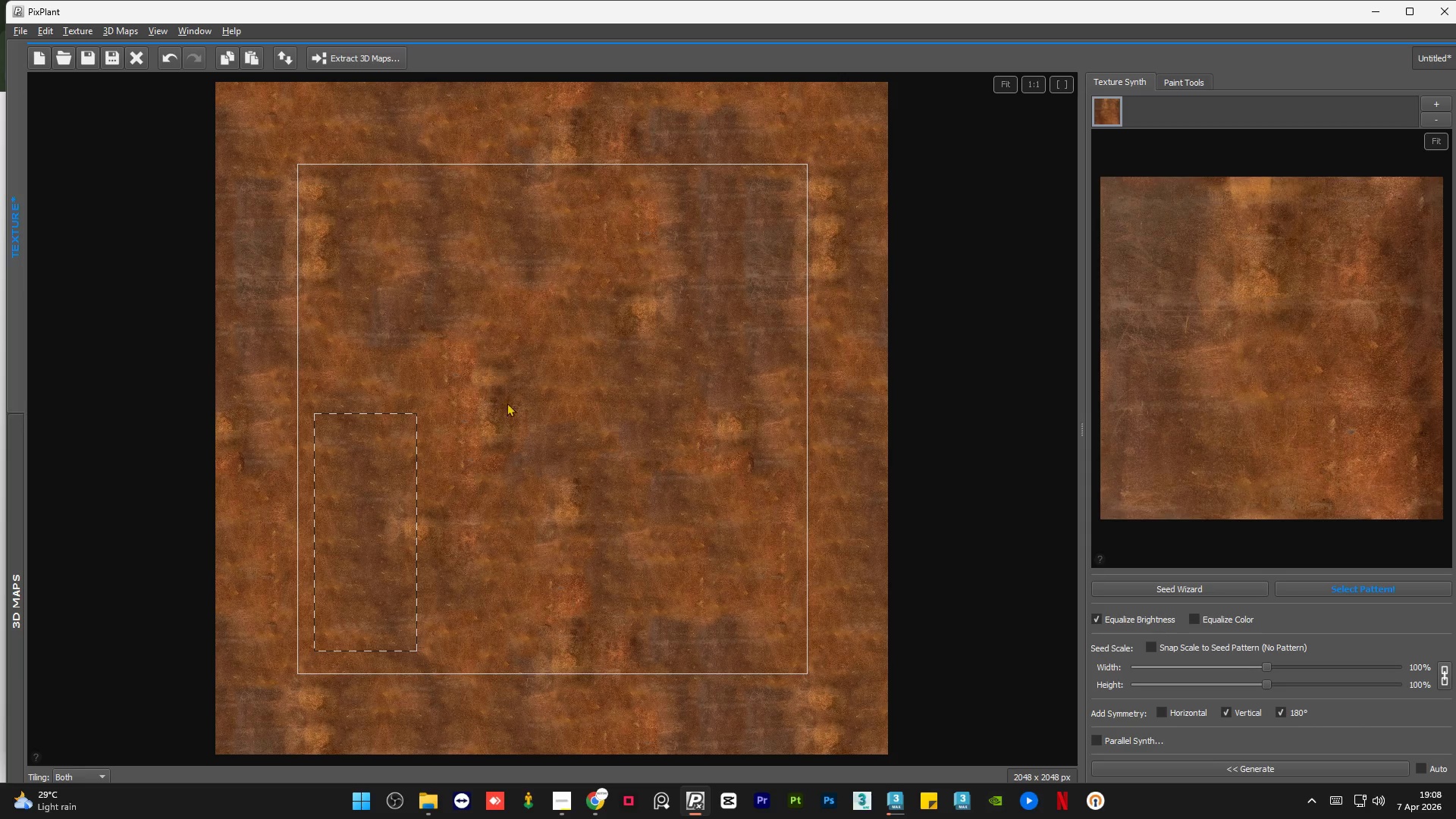 
left_click([515, 408])
 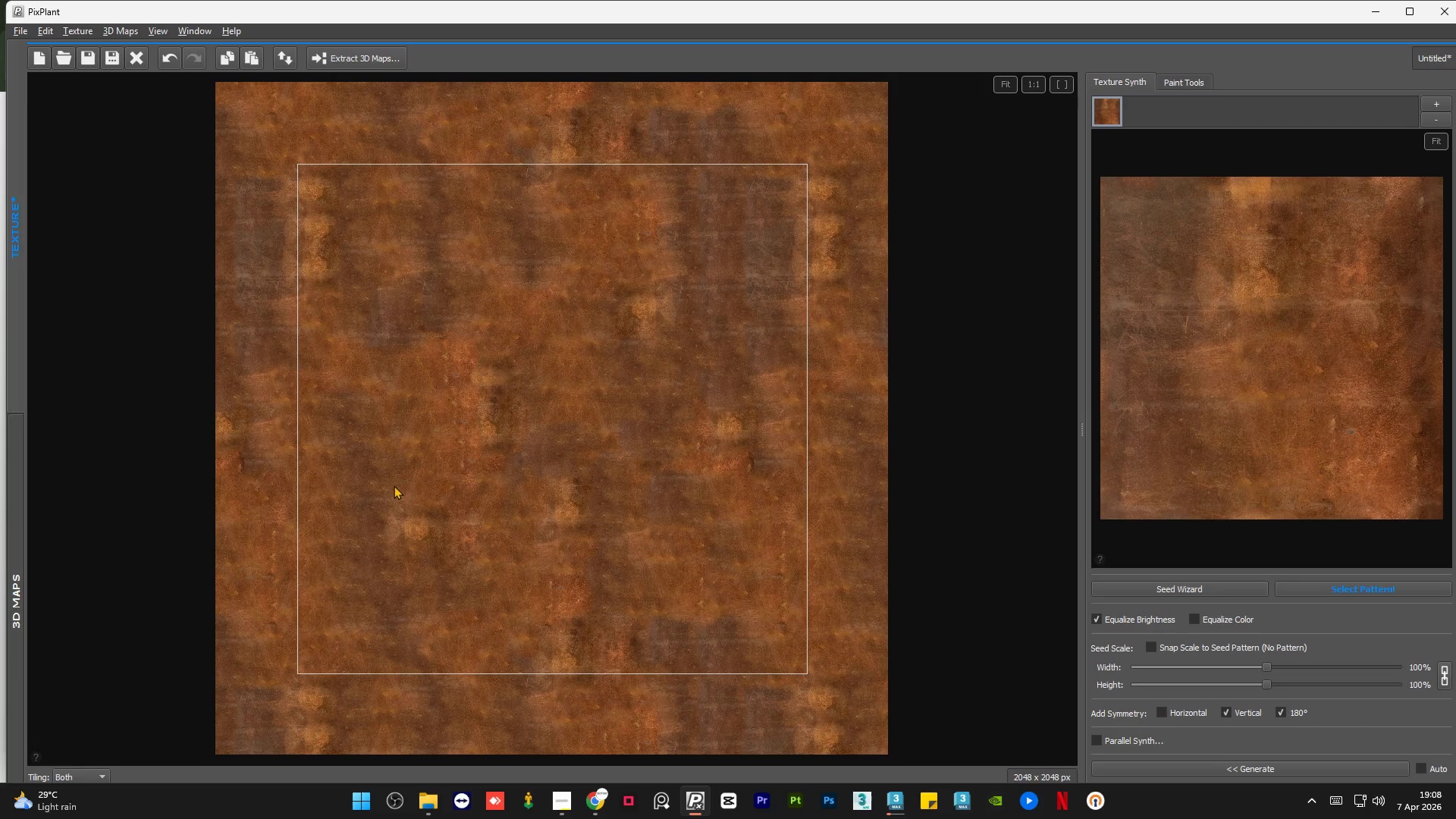 
left_click_drag(start_coordinate=[359, 490], to_coordinate=[304, 559])
 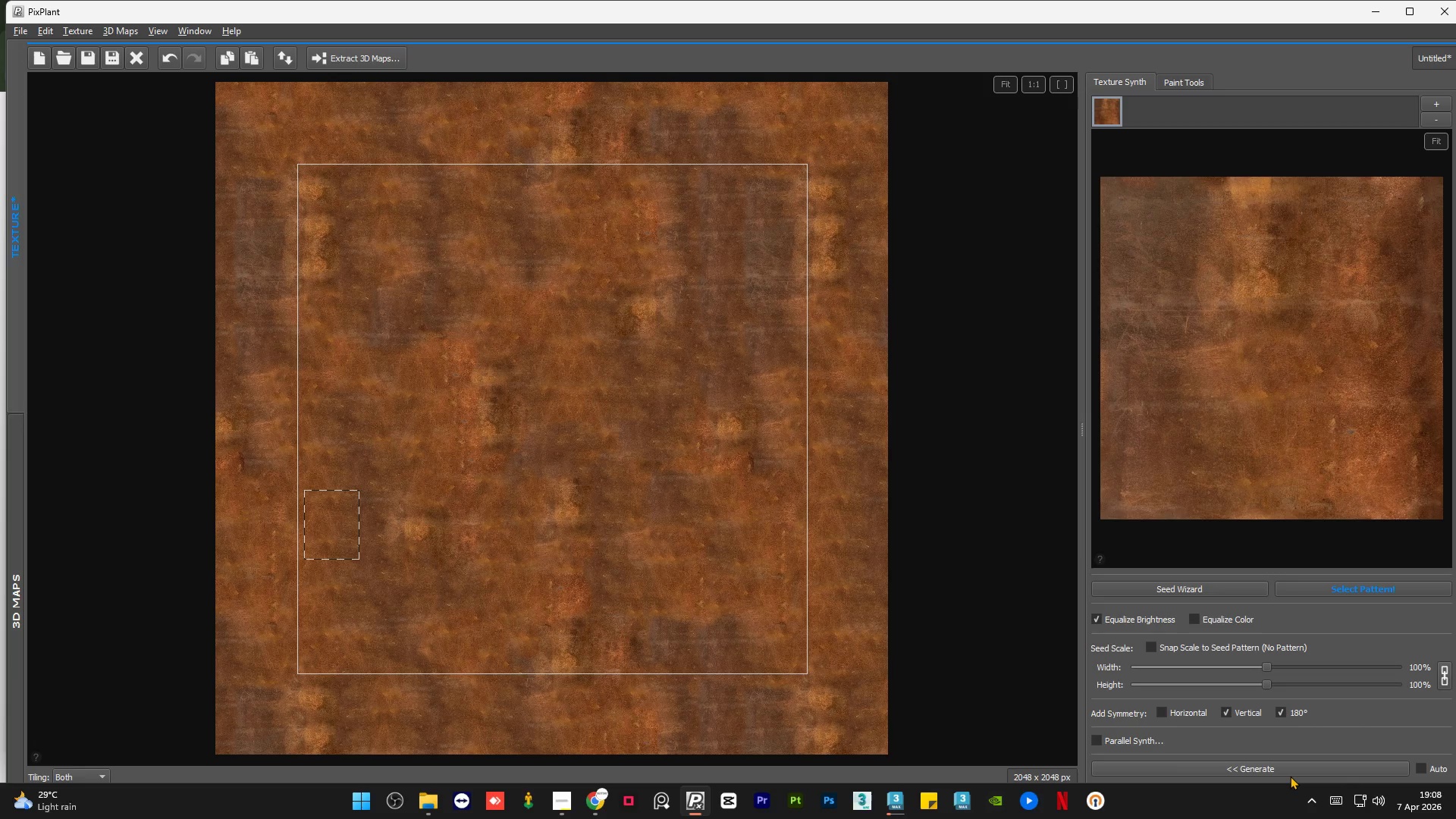 
left_click([1288, 774])
 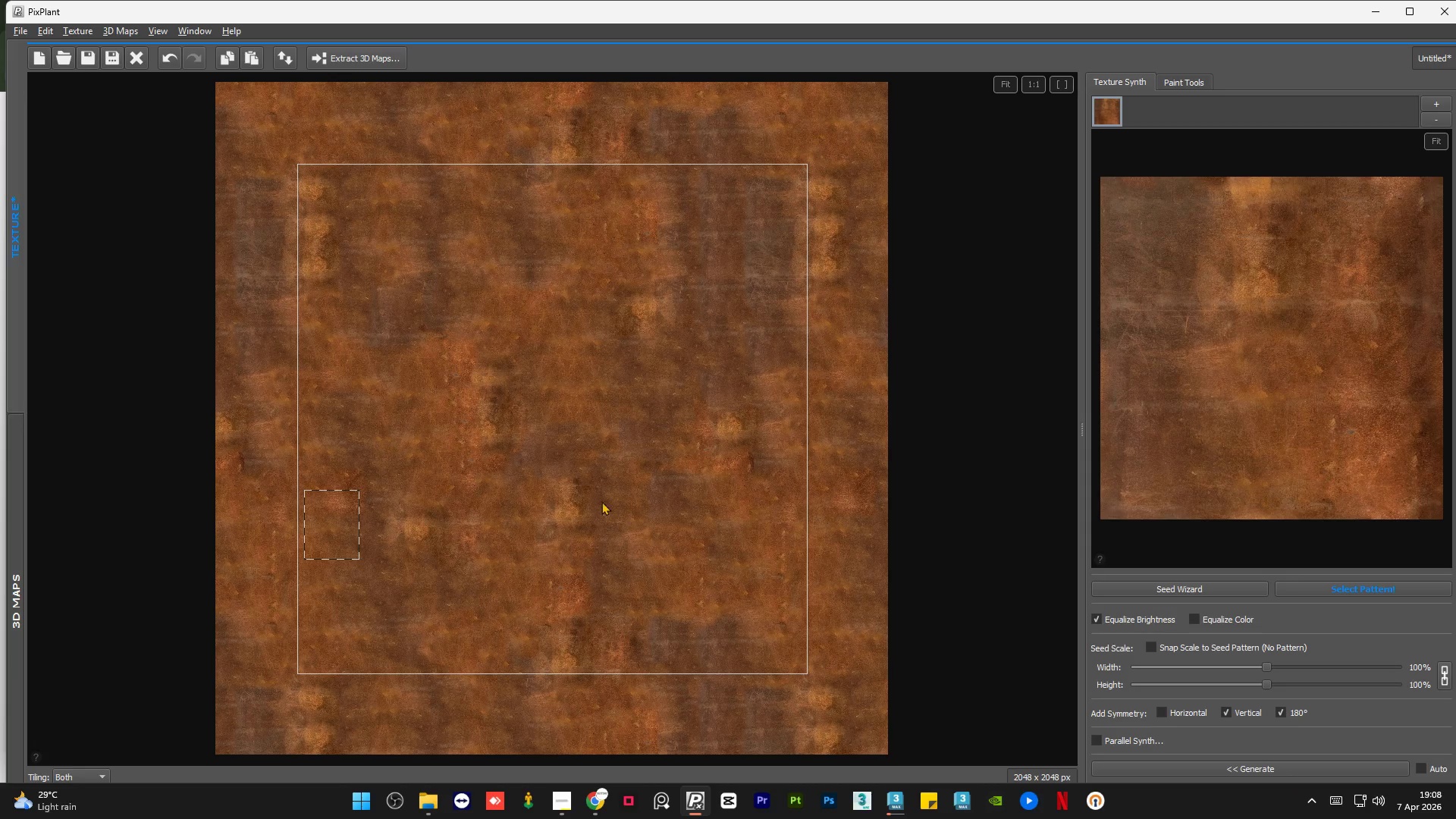 
left_click([582, 495])
 